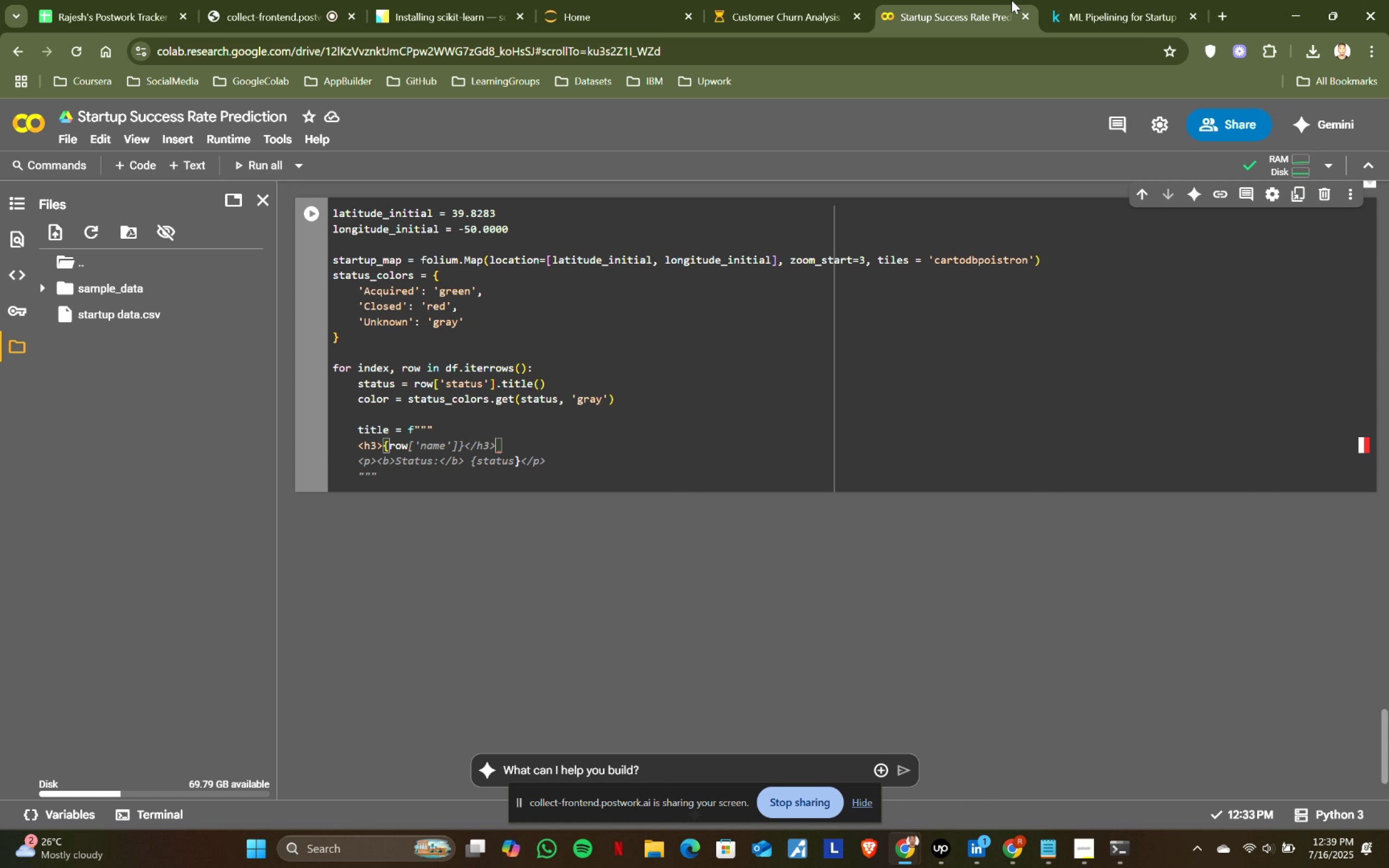 
left_click([1075, 0])
 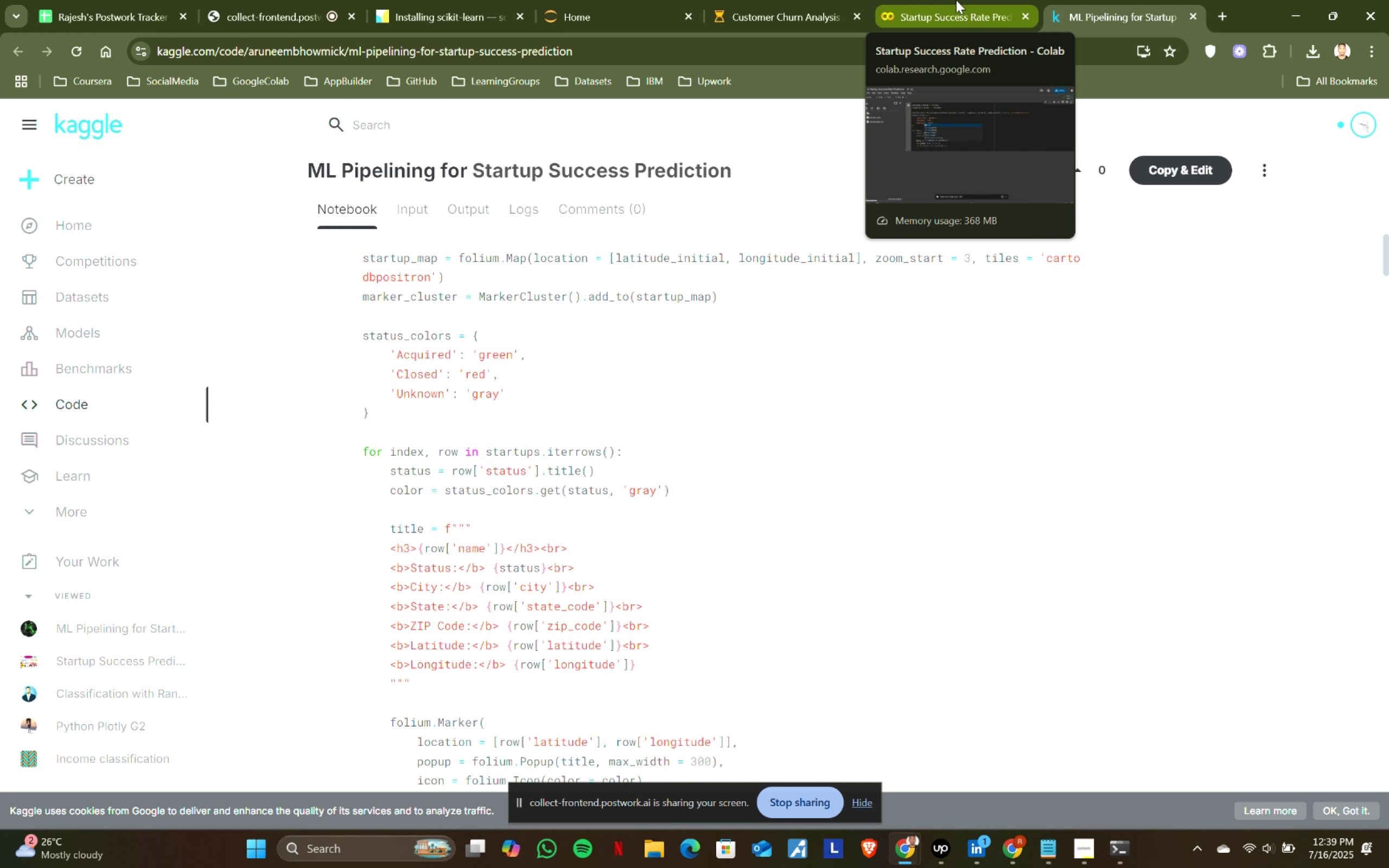 
left_click([956, 0])
 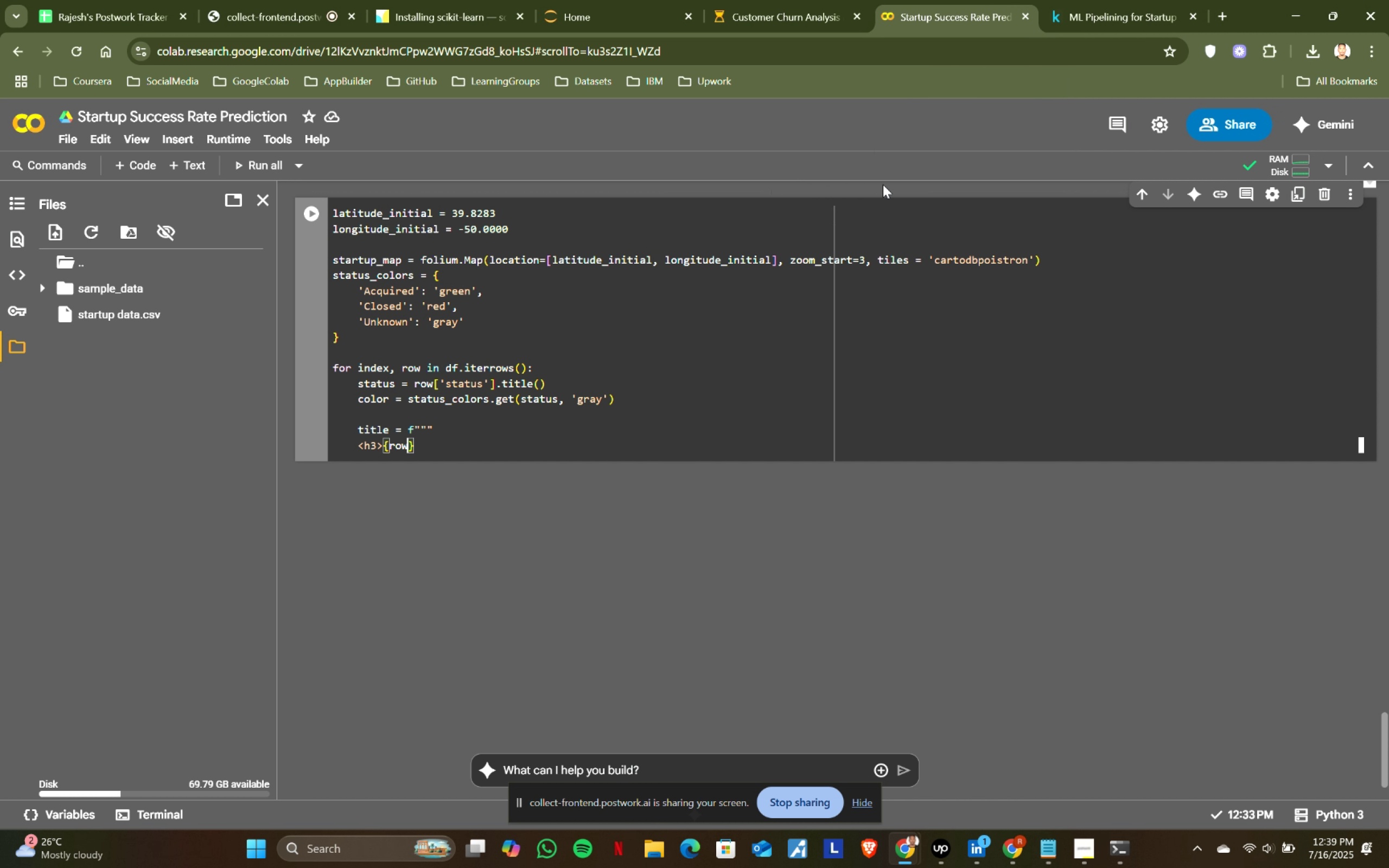 
left_click([1092, 12])
 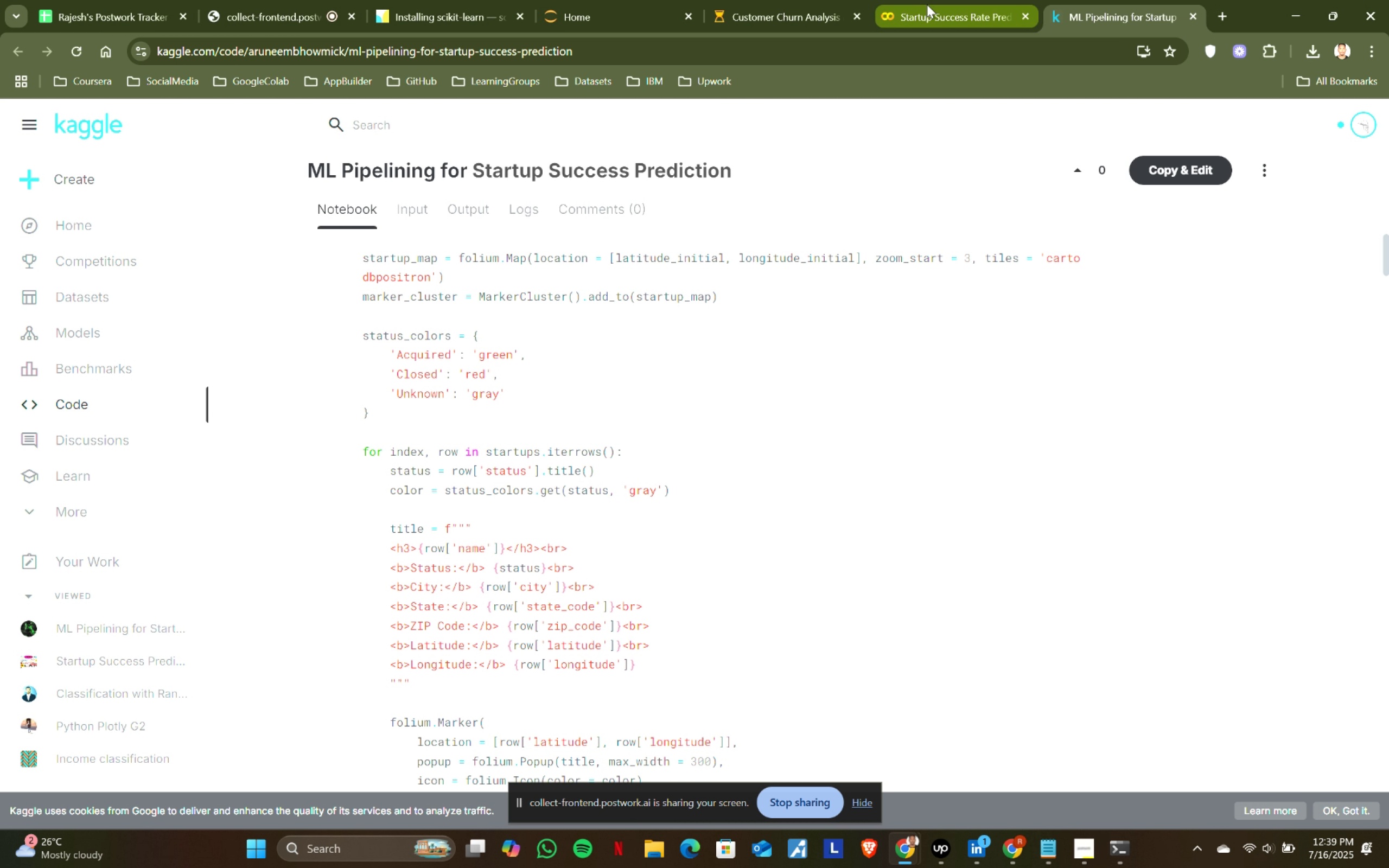 
left_click([927, 4])
 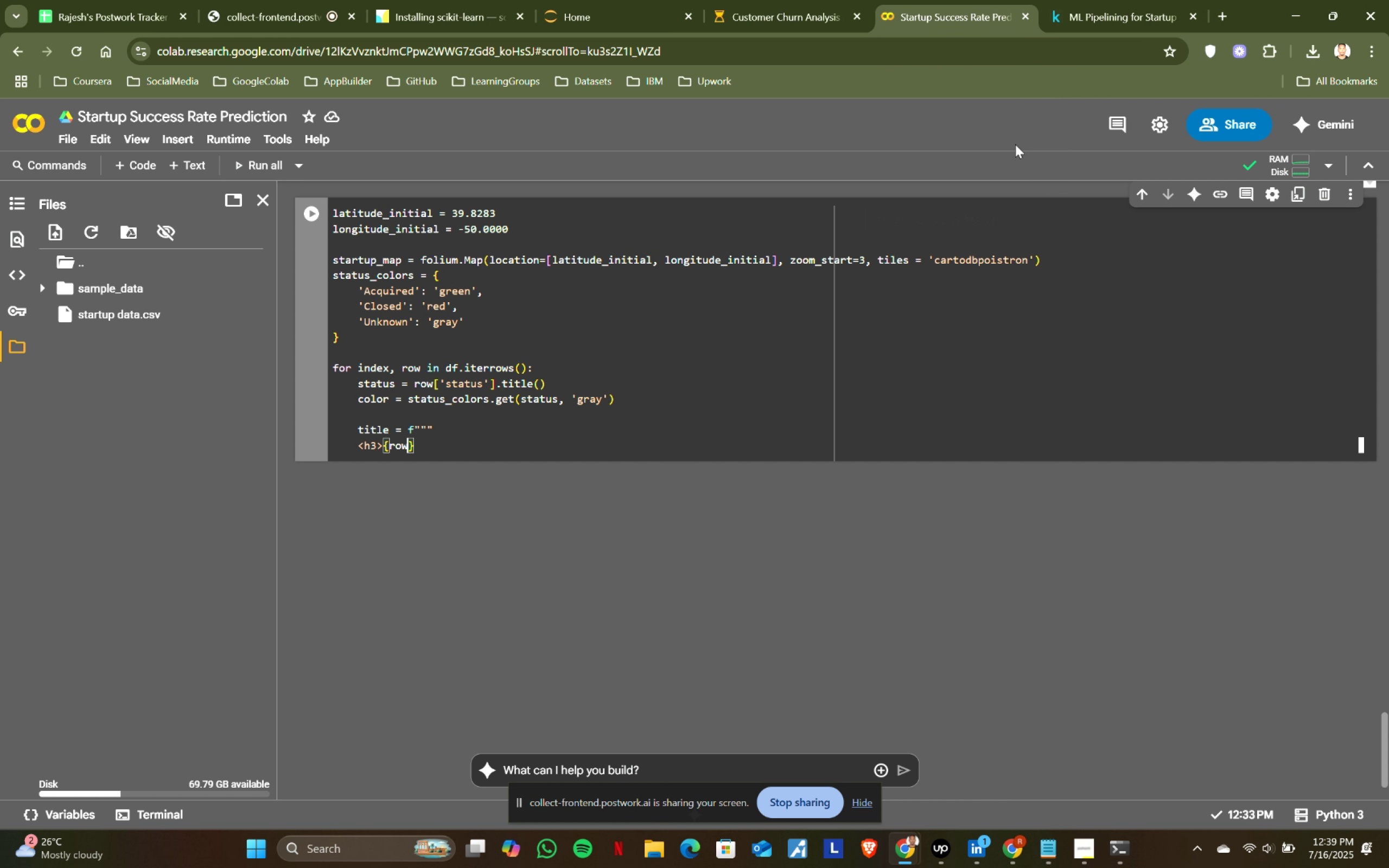 
key(BracketLeft)
 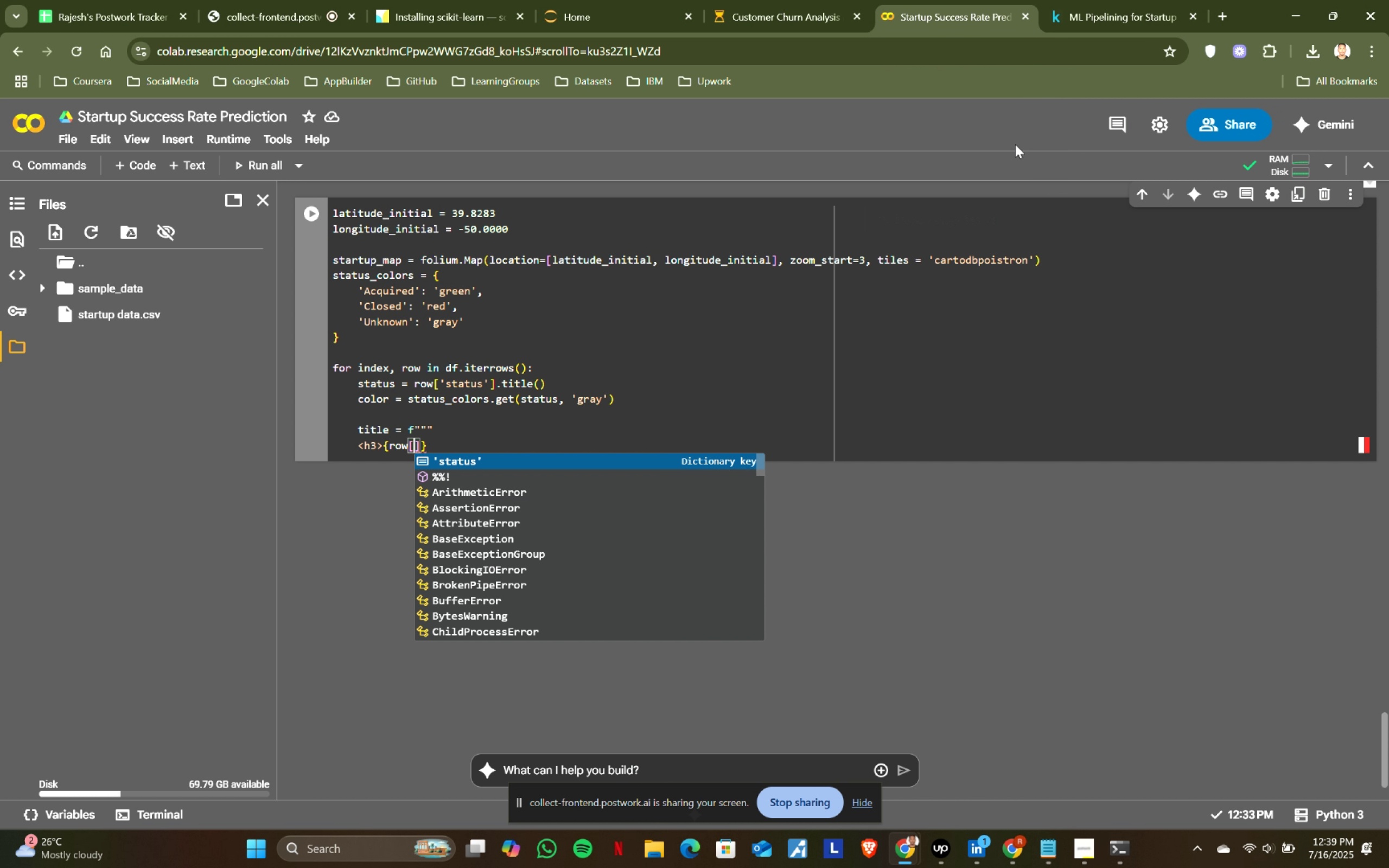 
left_click([1111, 0])
 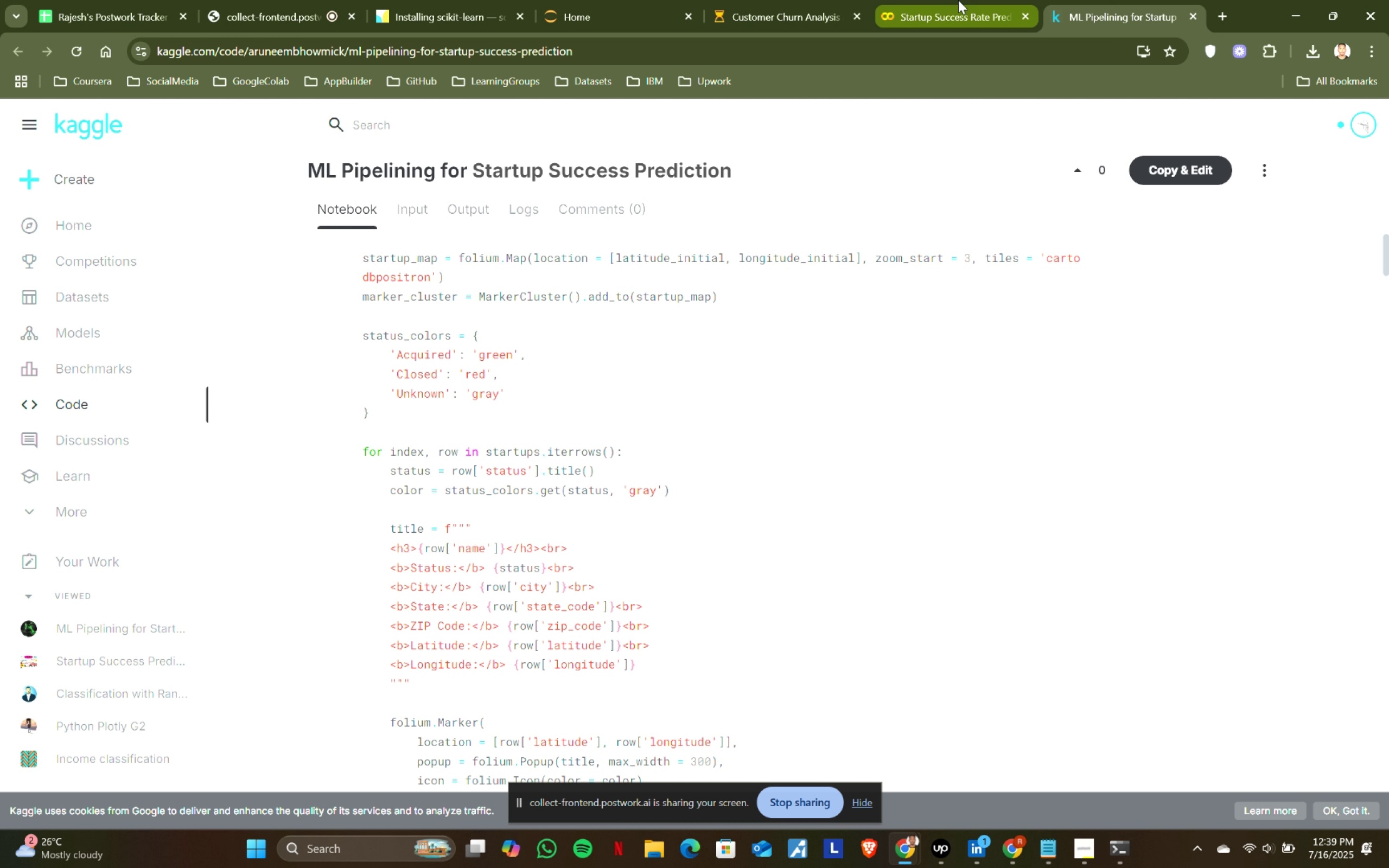 
left_click([958, 0])
 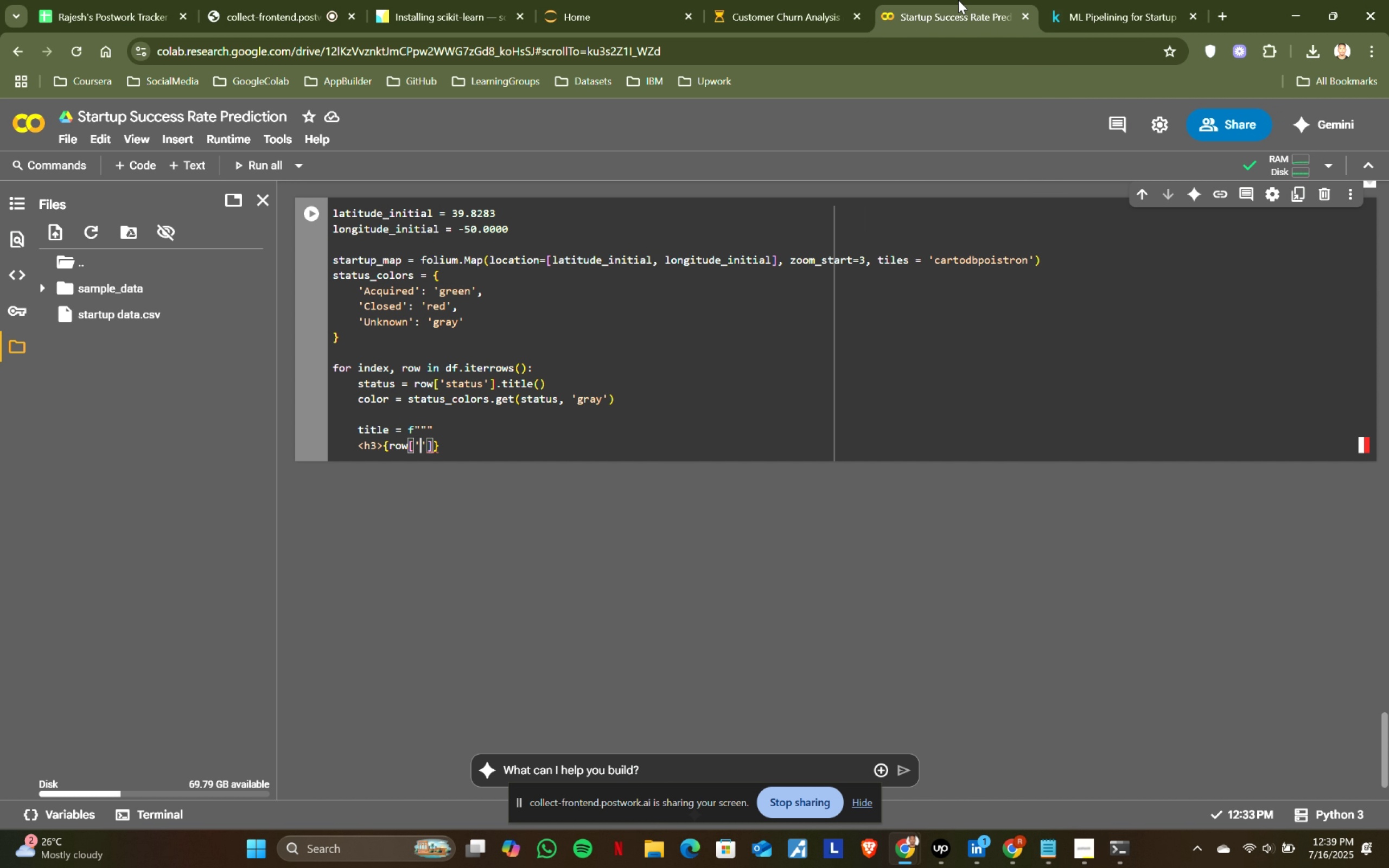 
type('name)
 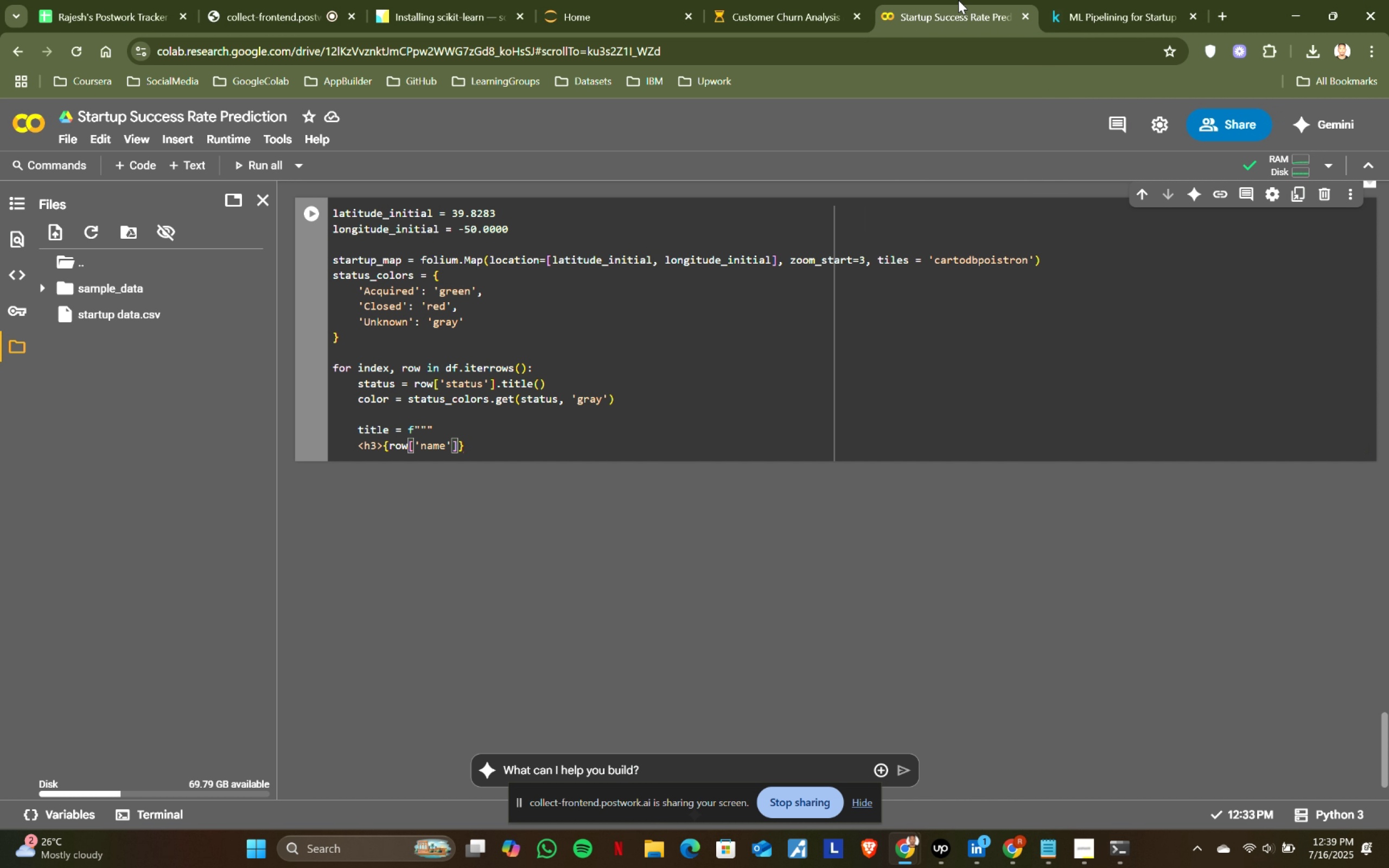 
key(ArrowRight)
 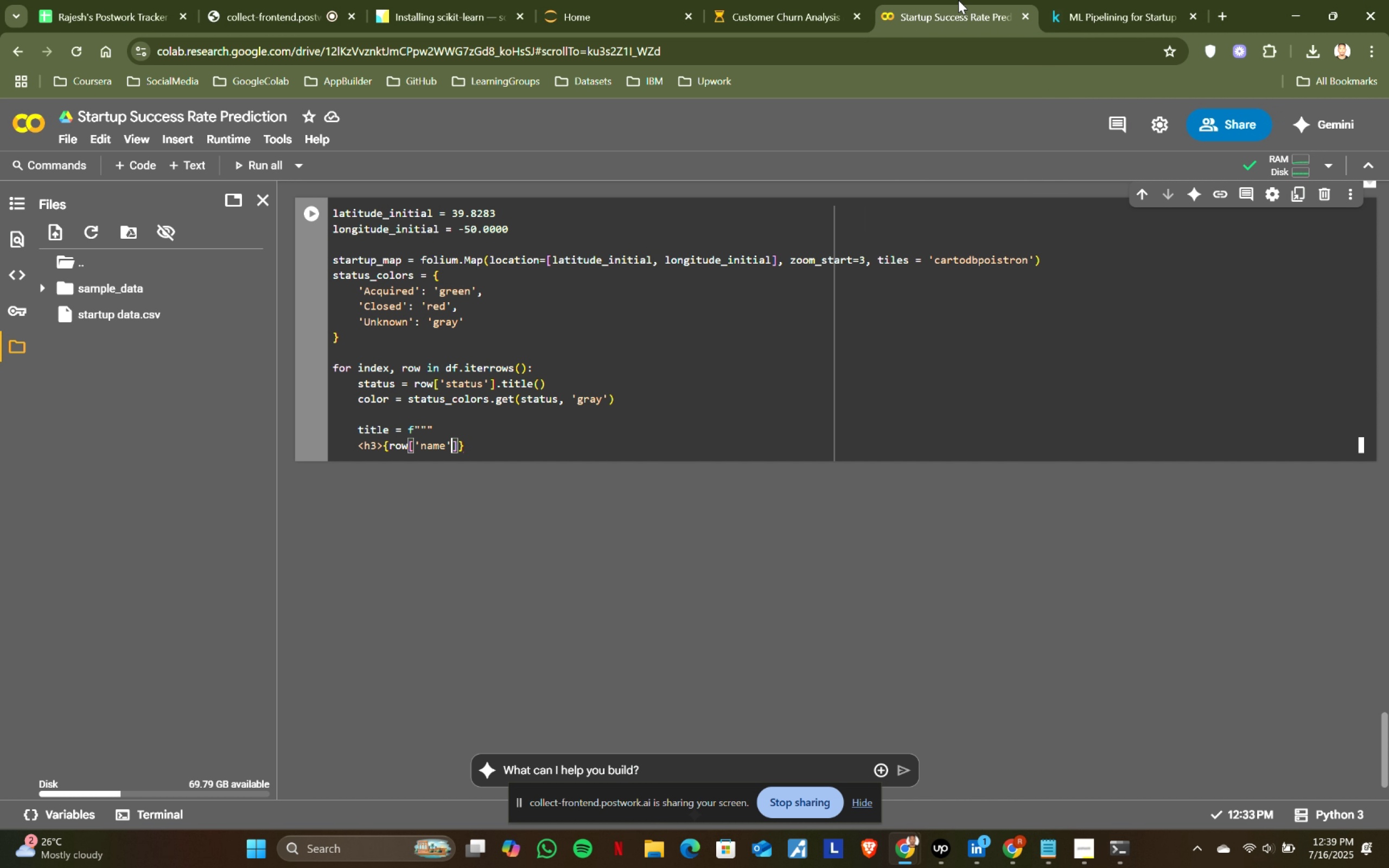 
key(ArrowRight)
 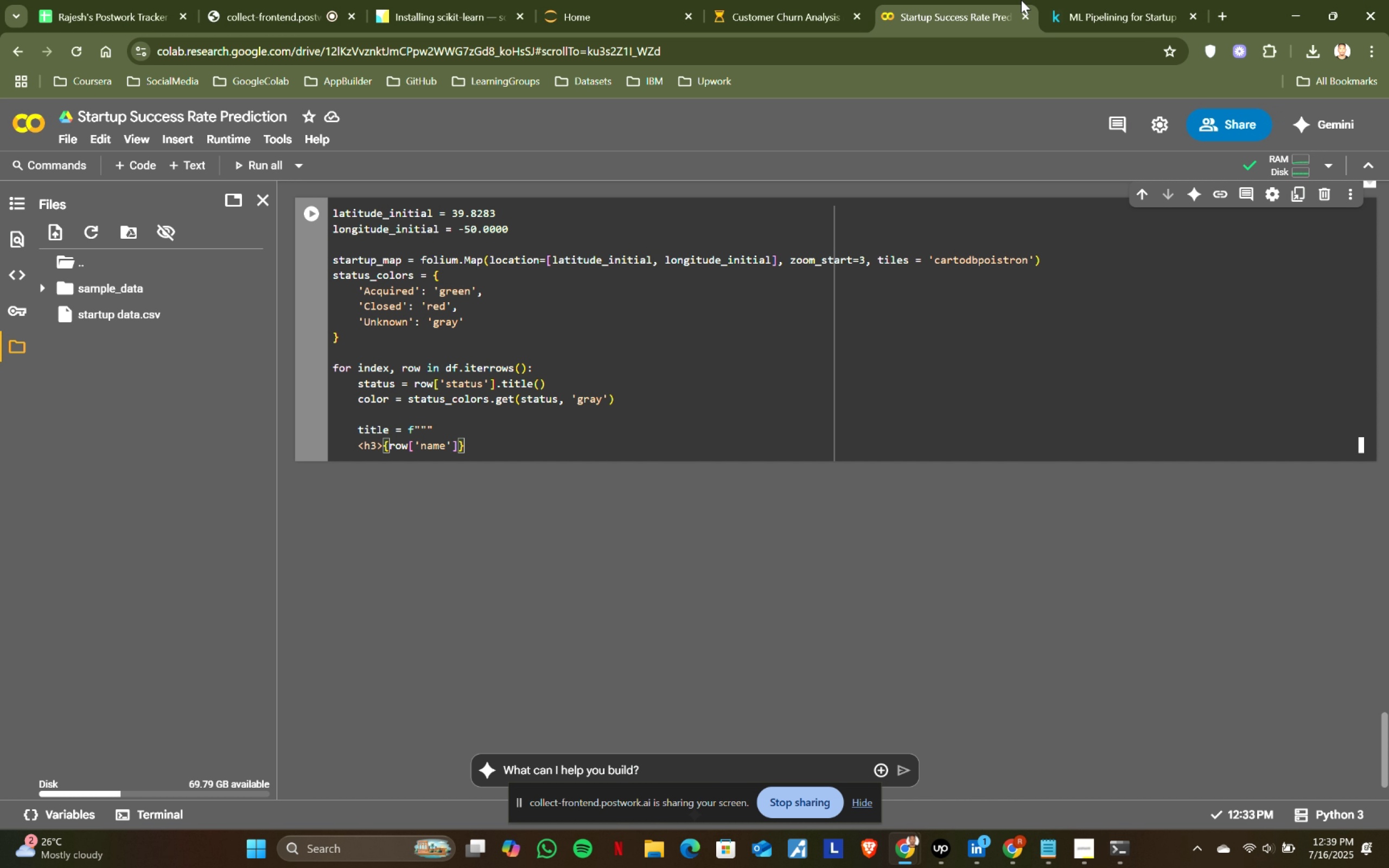 
left_click([1133, 0])
 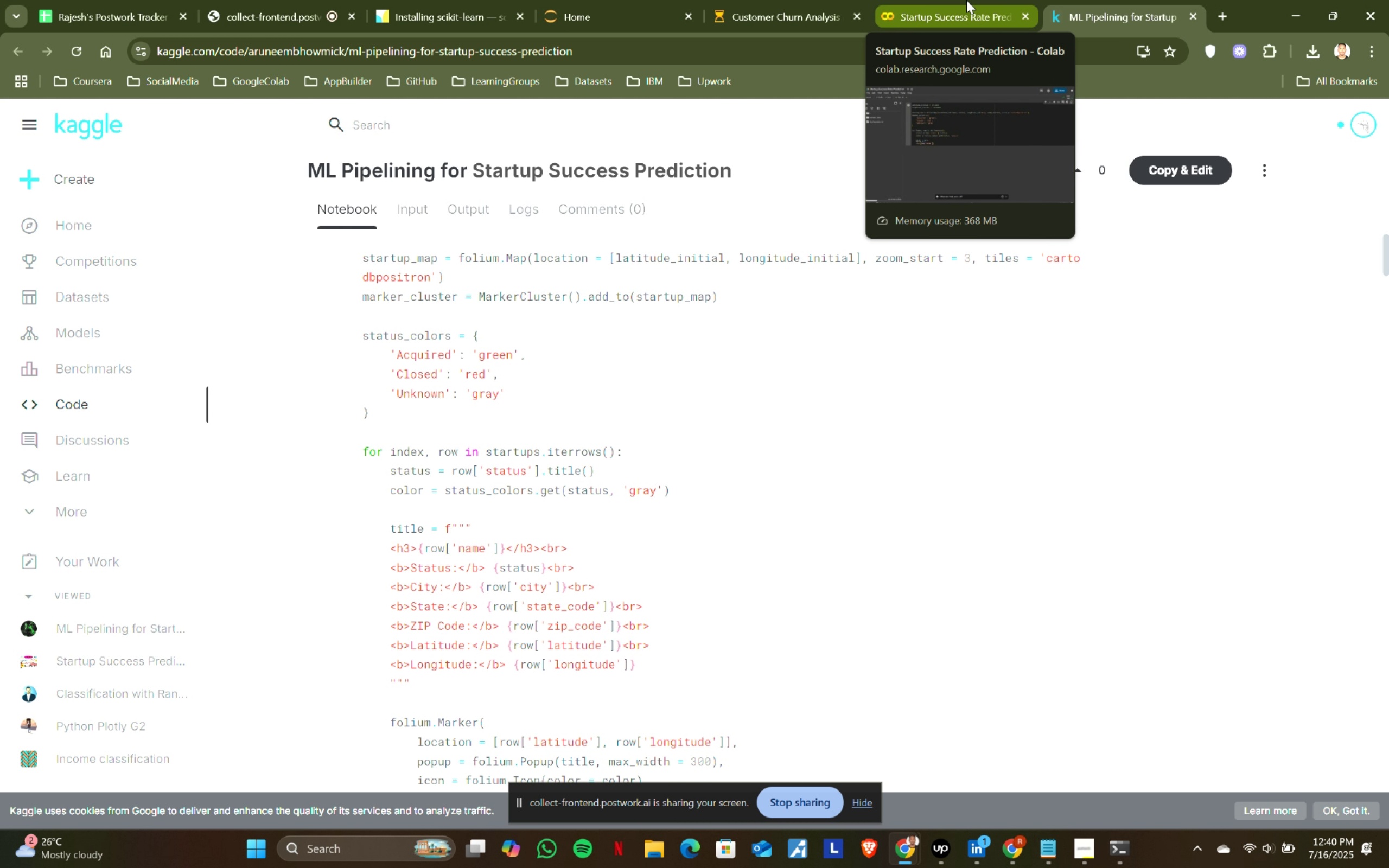 
left_click([966, 0])
 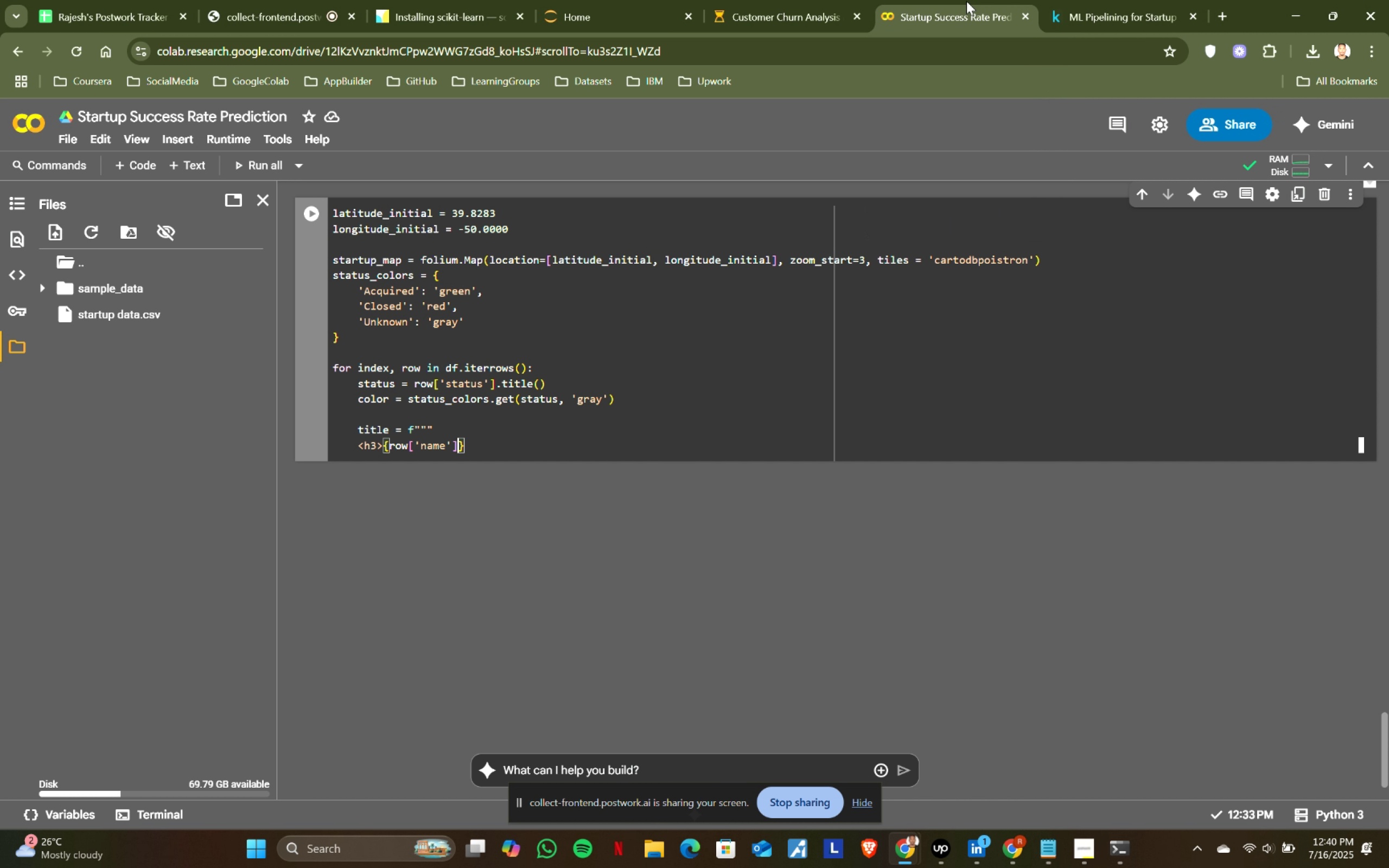 
key(ArrowRight)
 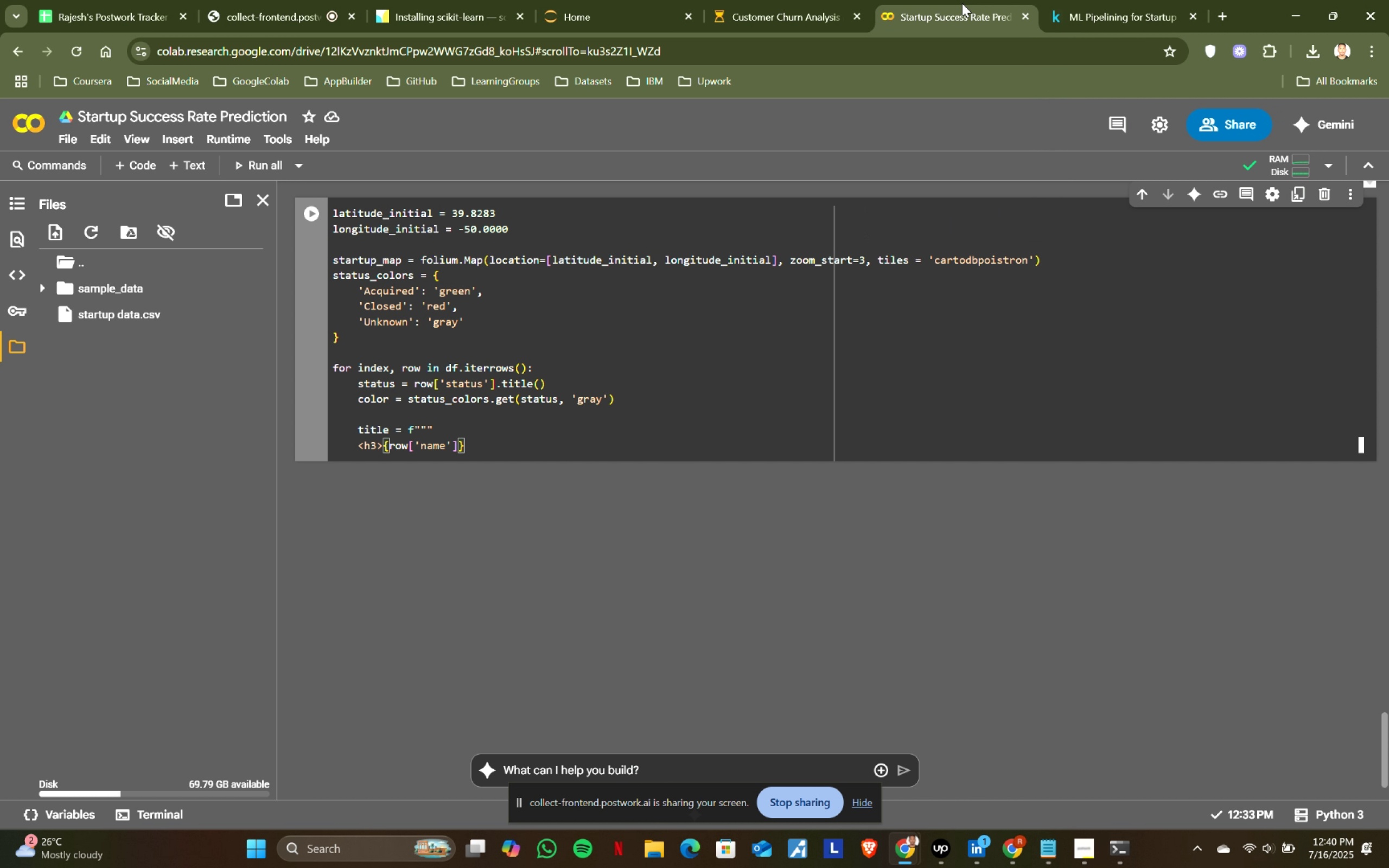 
type(</h3>)
 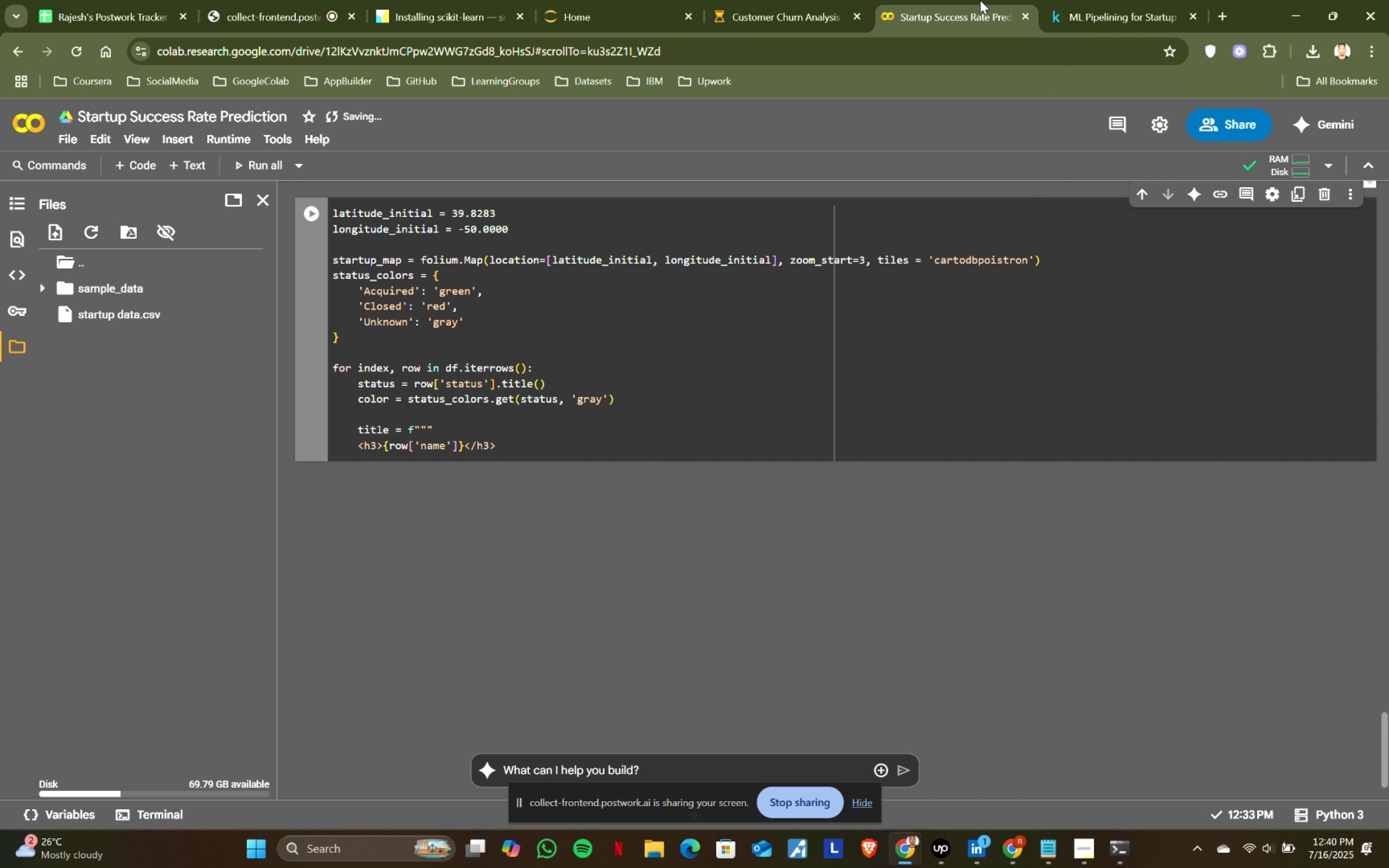 
left_click([1137, 0])
 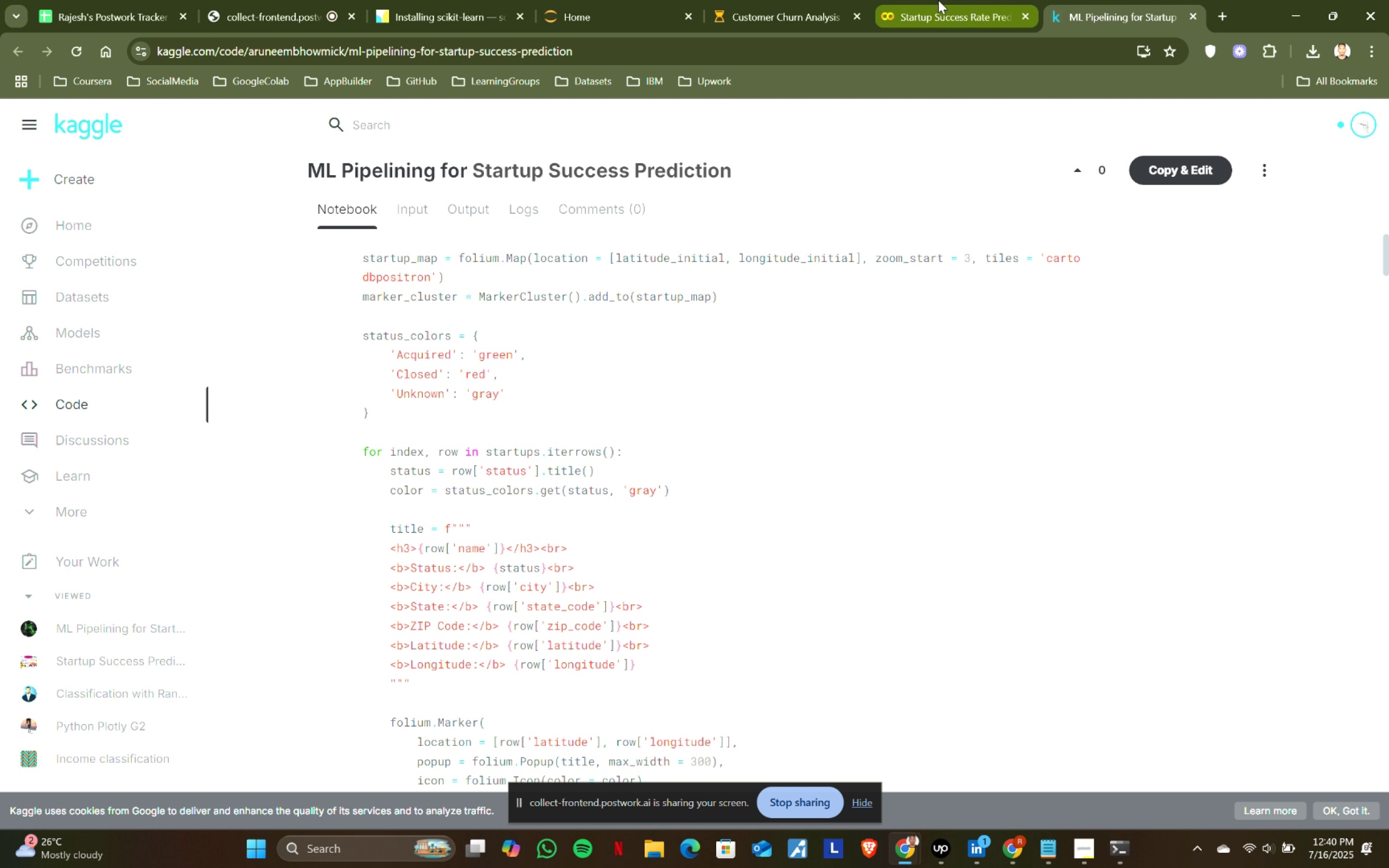 
left_click([938, 0])
 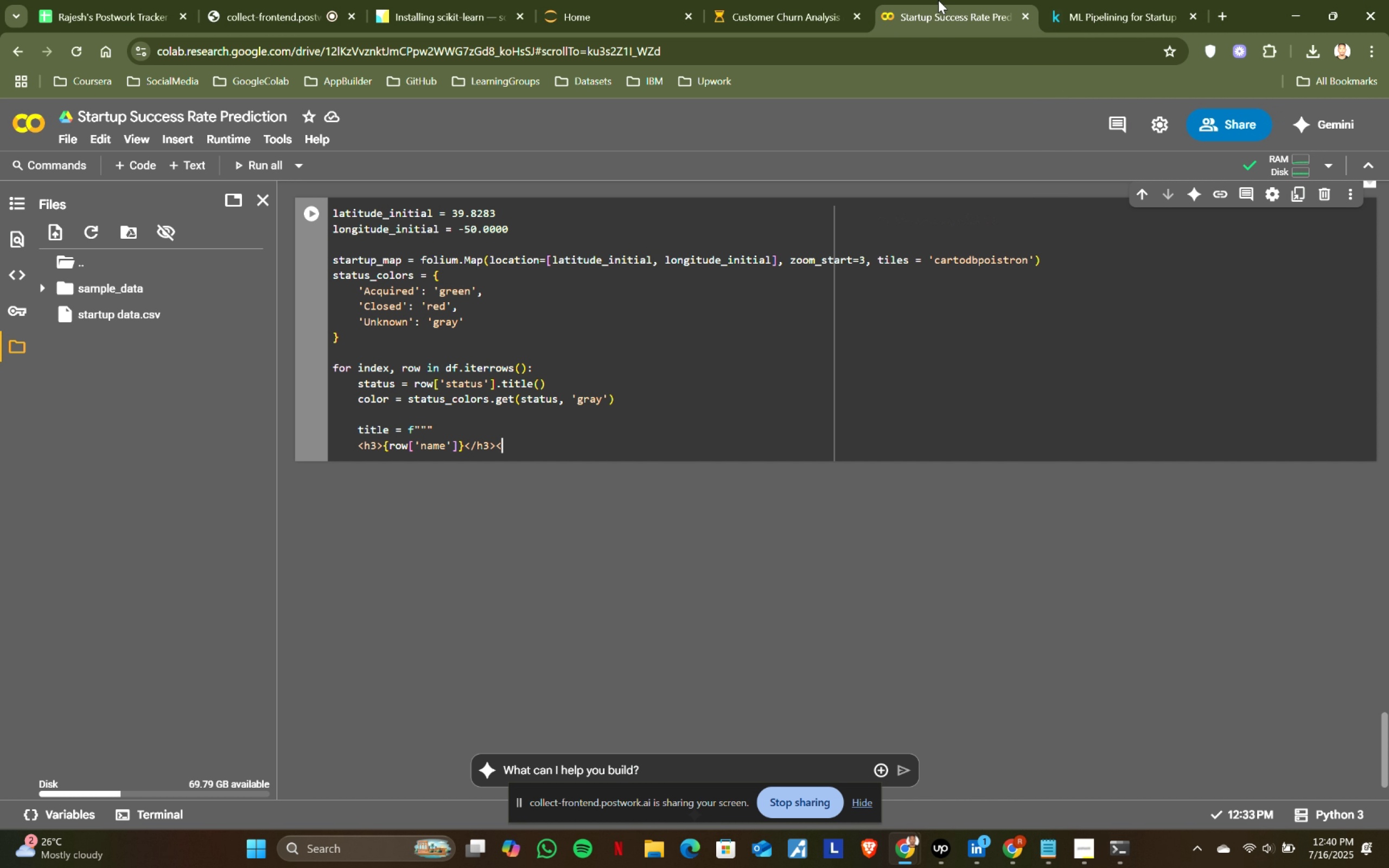 
type(<br>)
 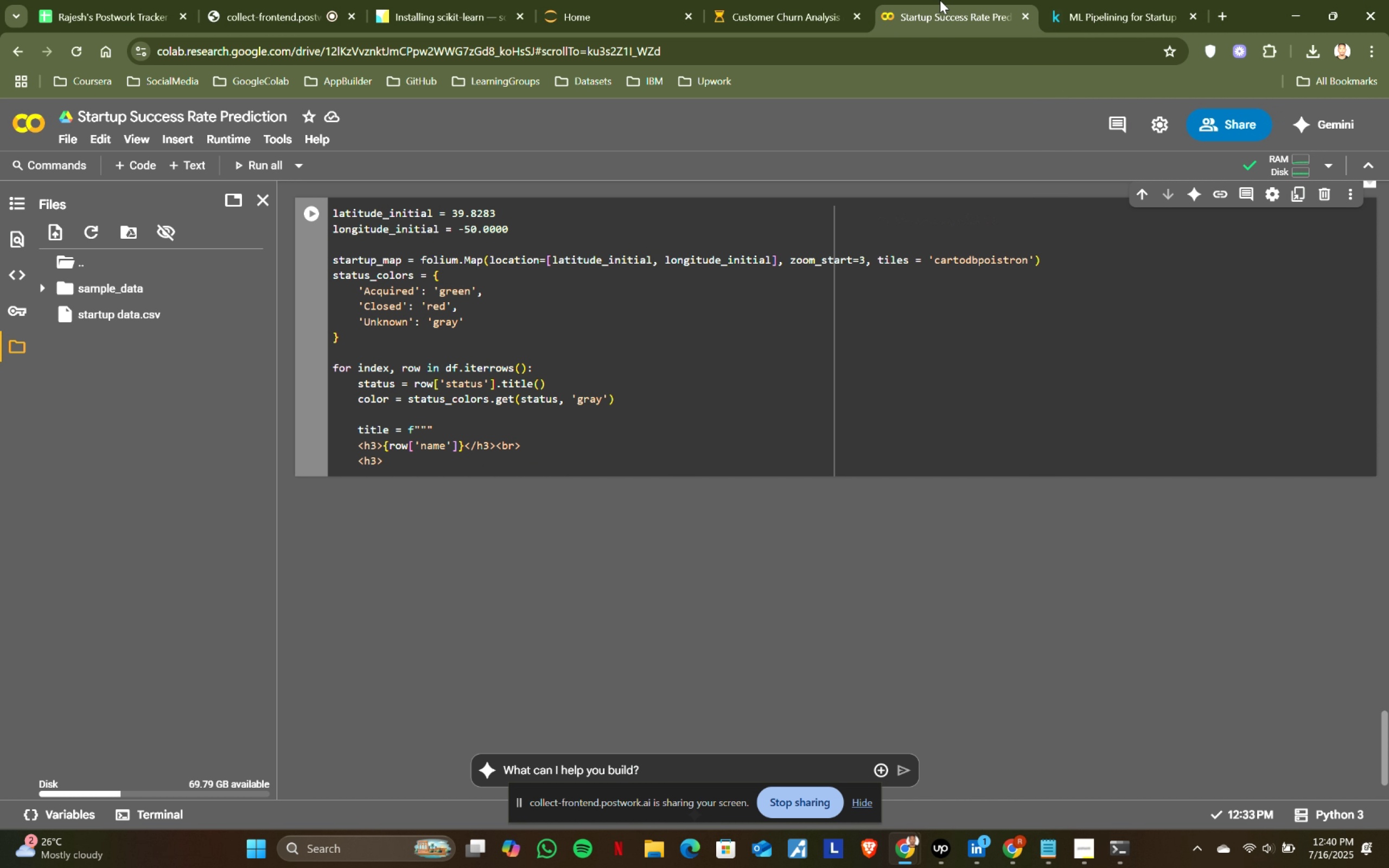 
 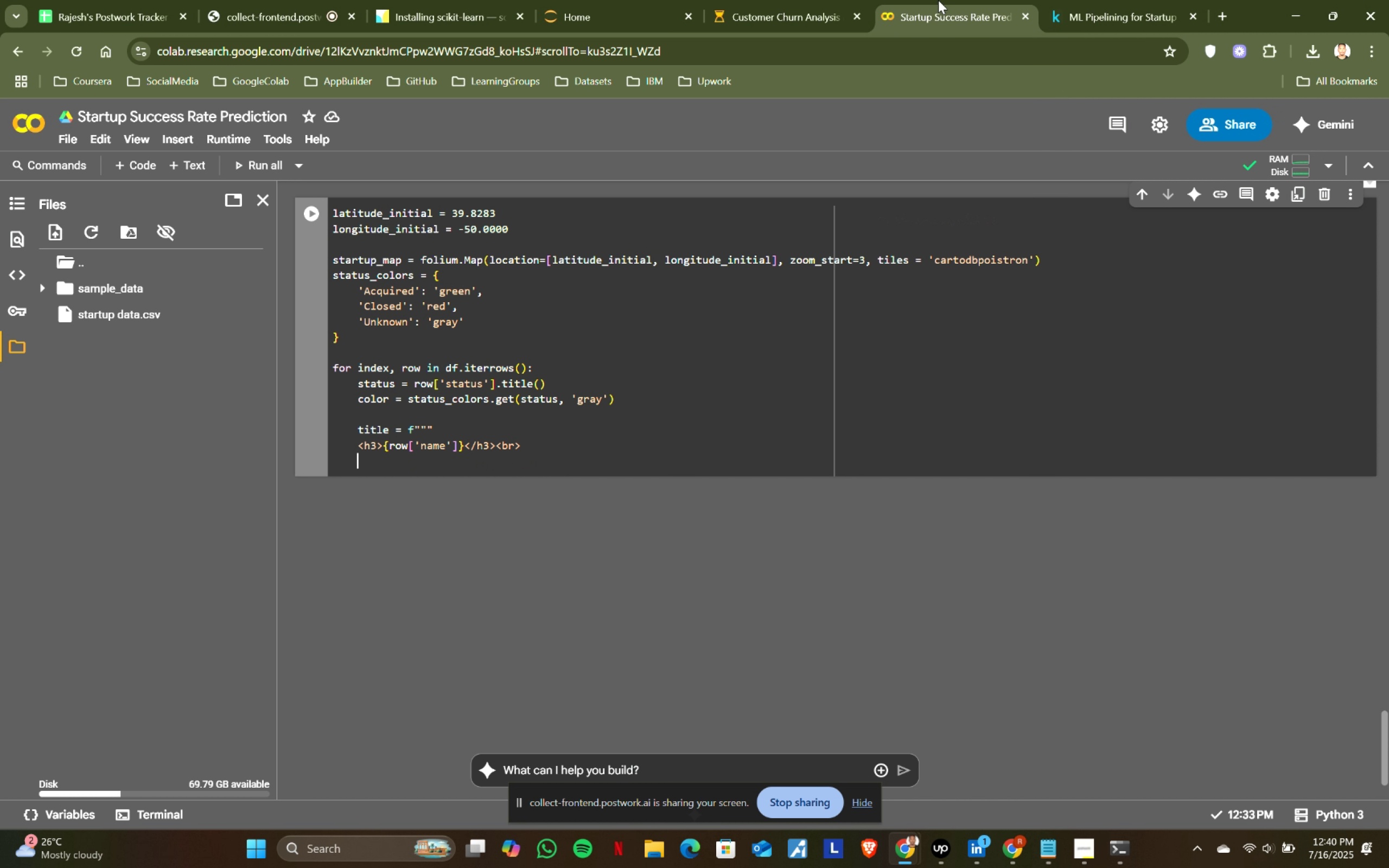 
key(Enter)
 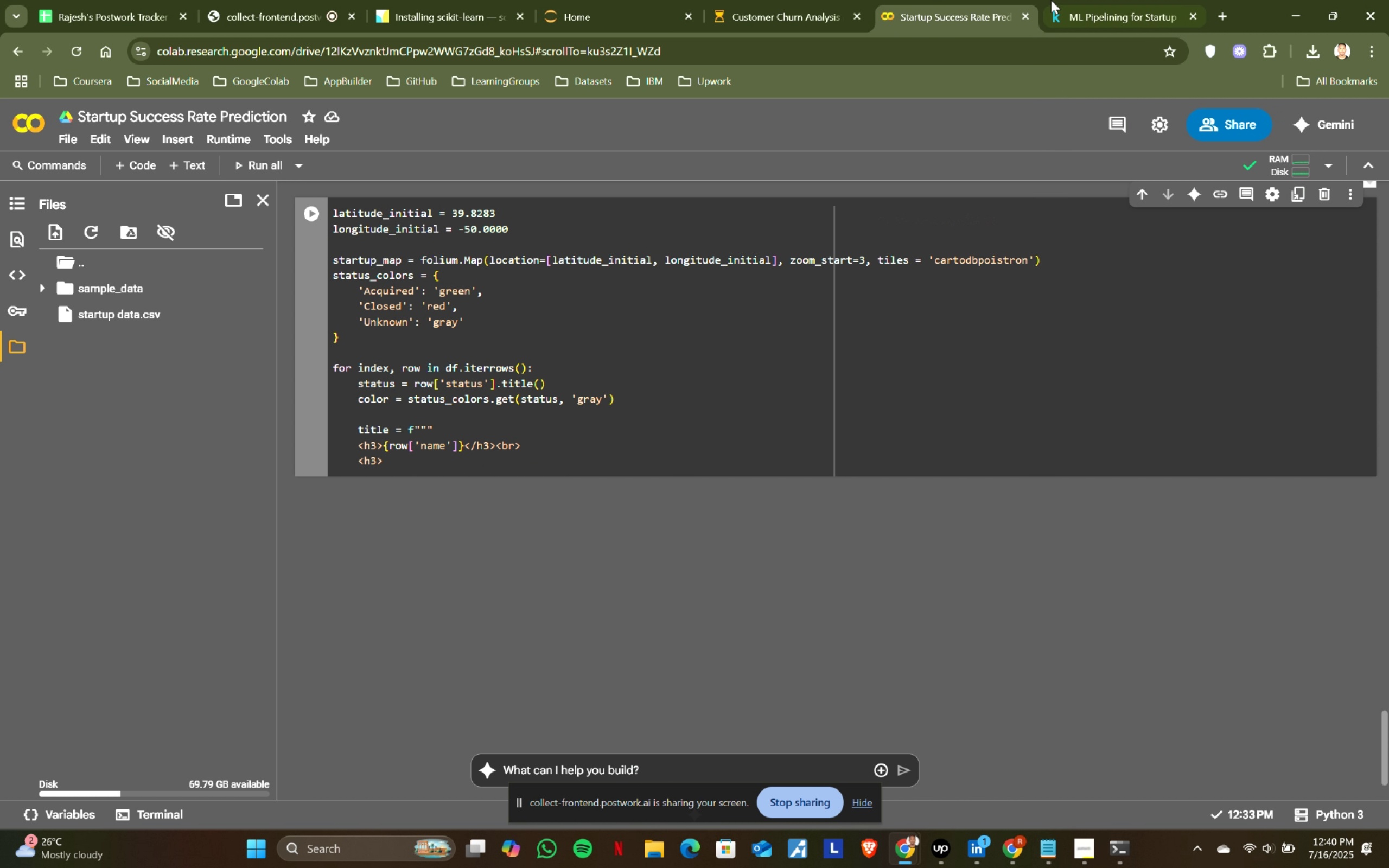 
type(<h3>)
 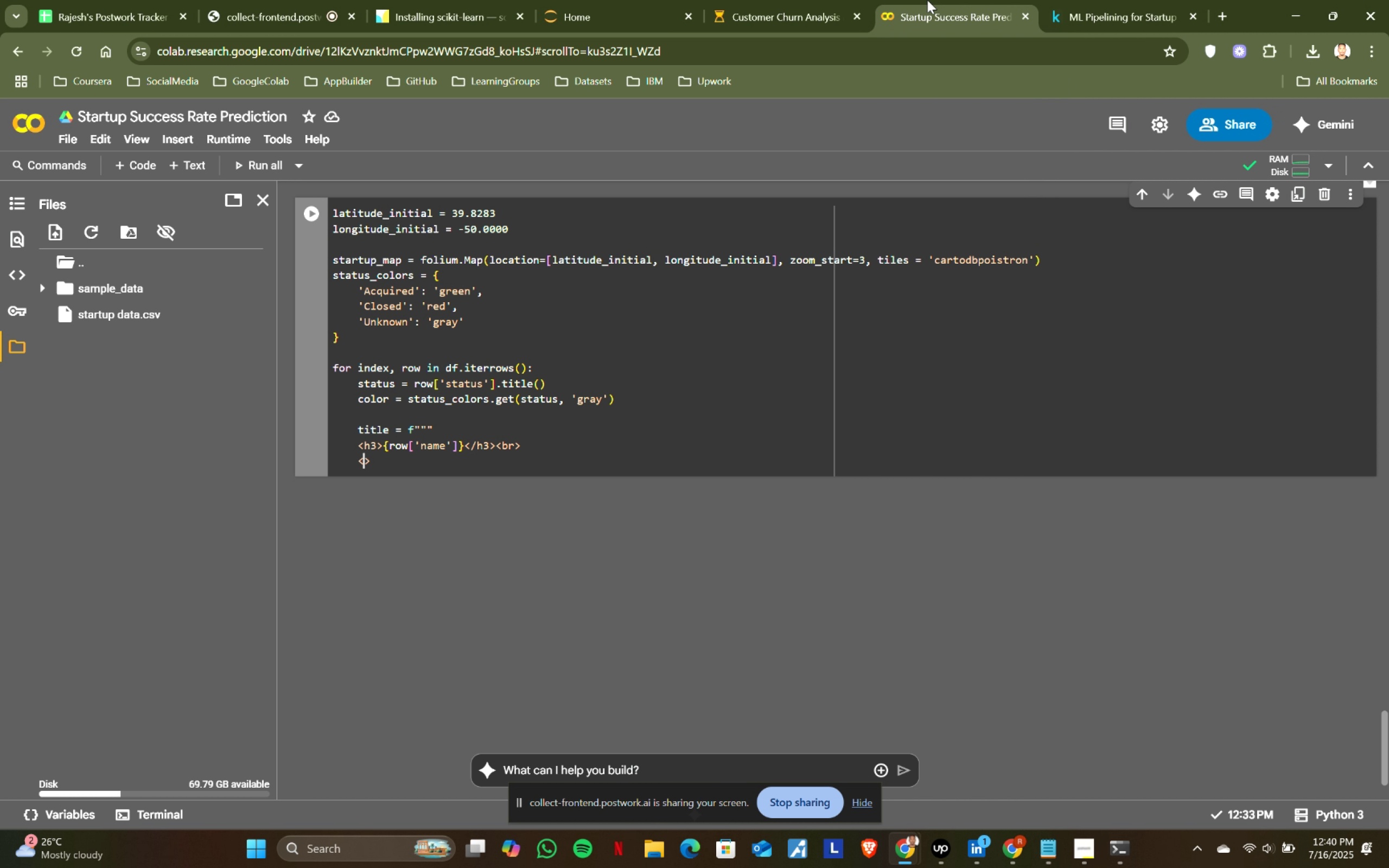 
left_click([1110, 0])
 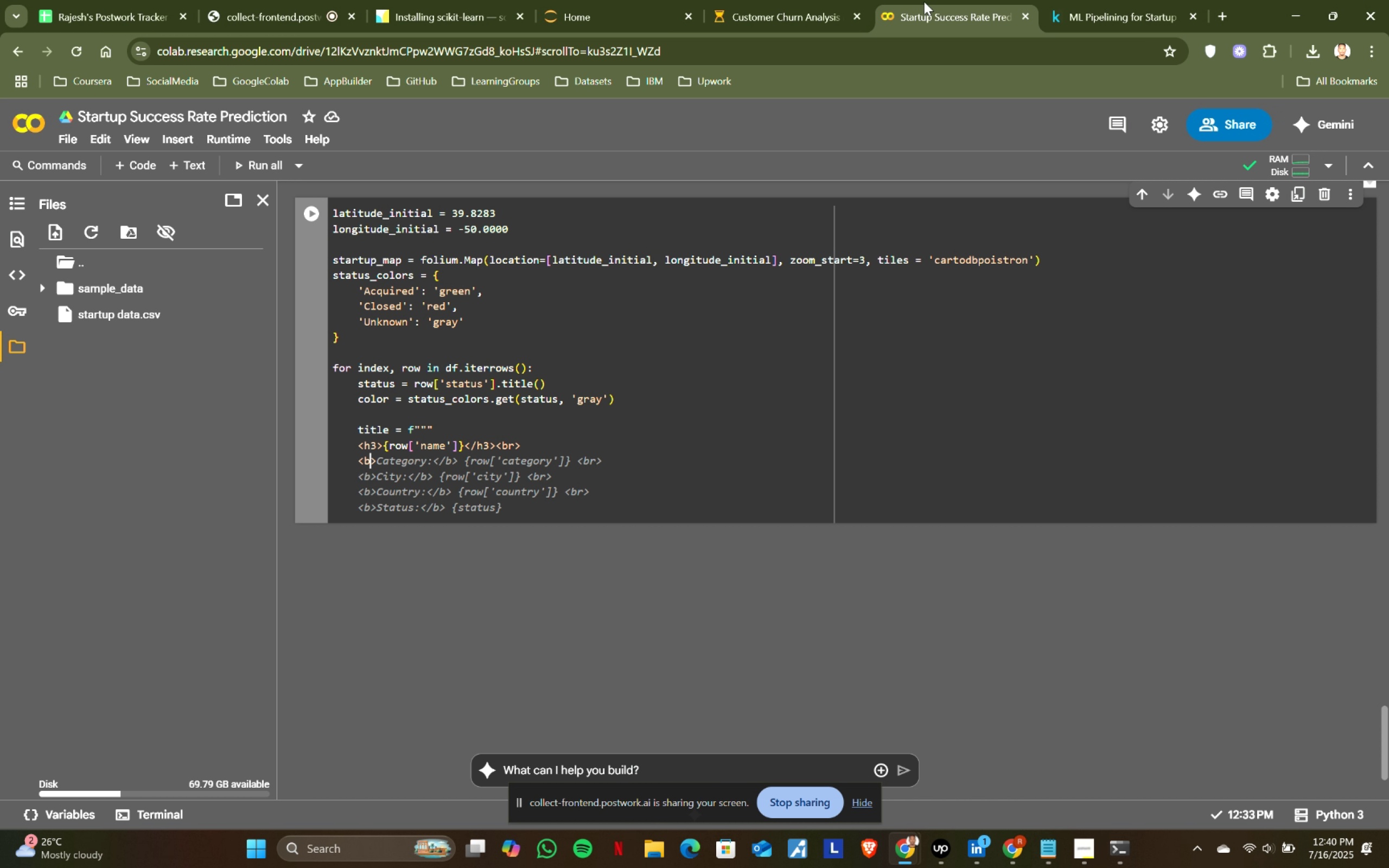 
left_click([928, 0])
 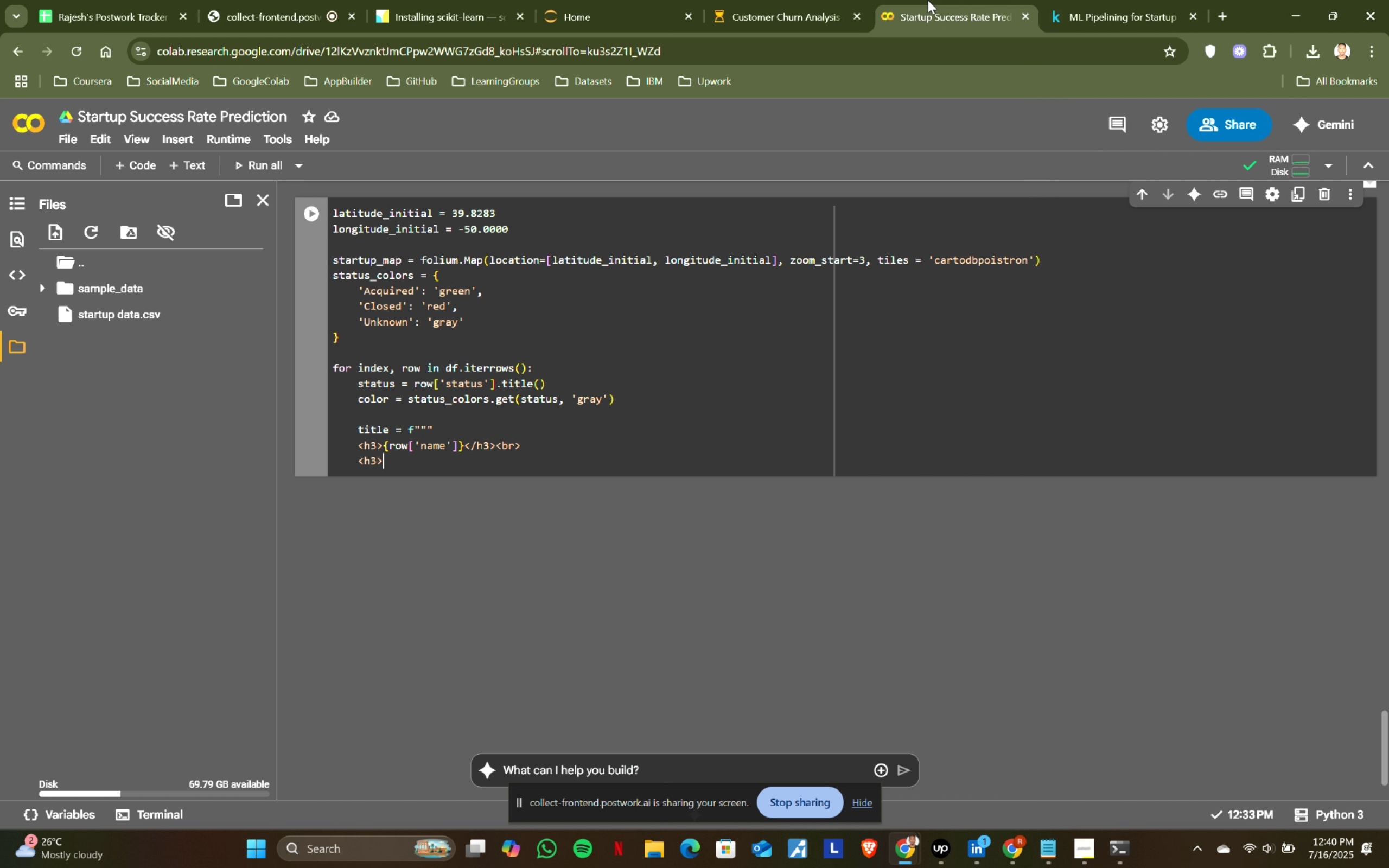 
key(ArrowLeft)
 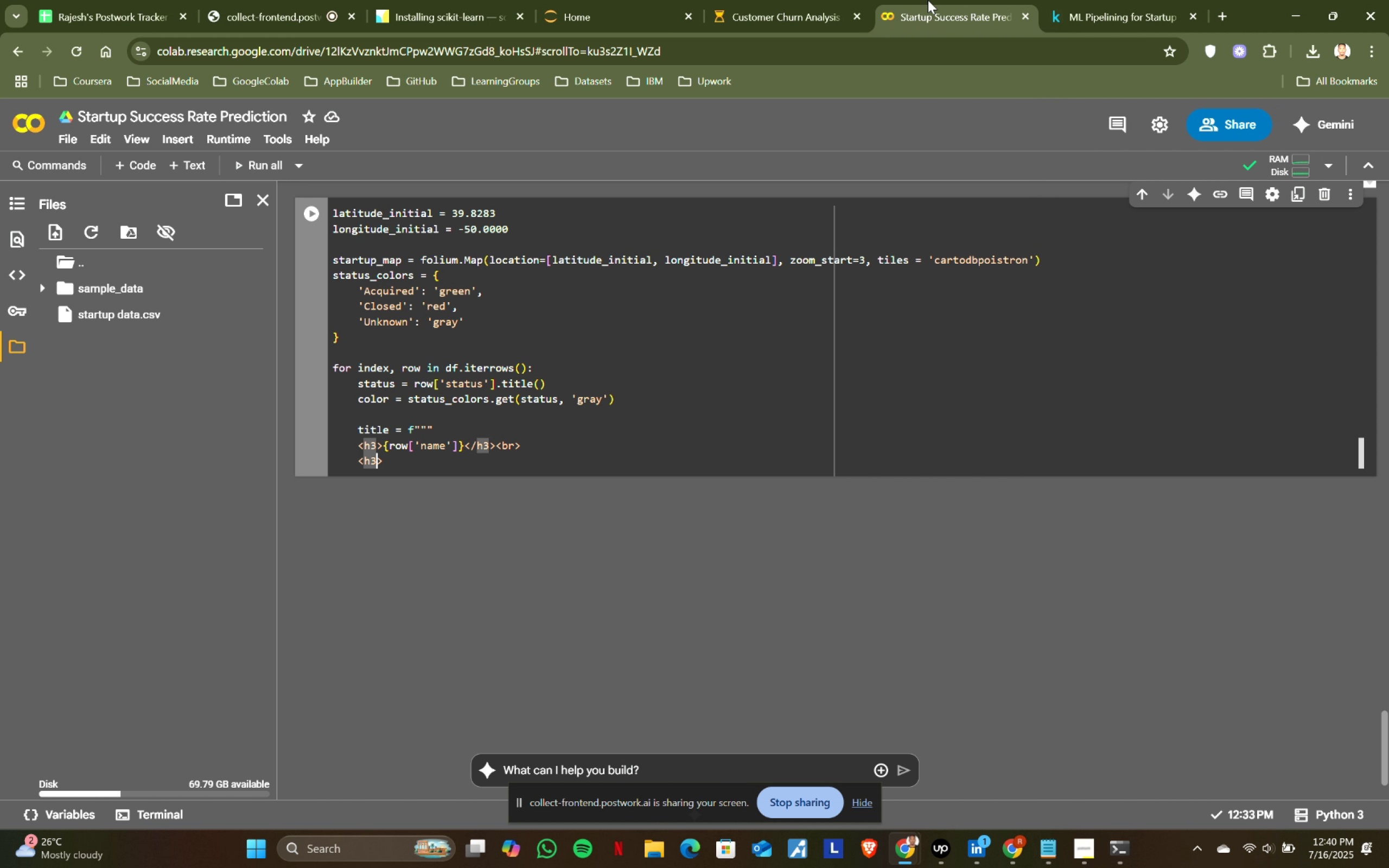 
key(Backspace)
 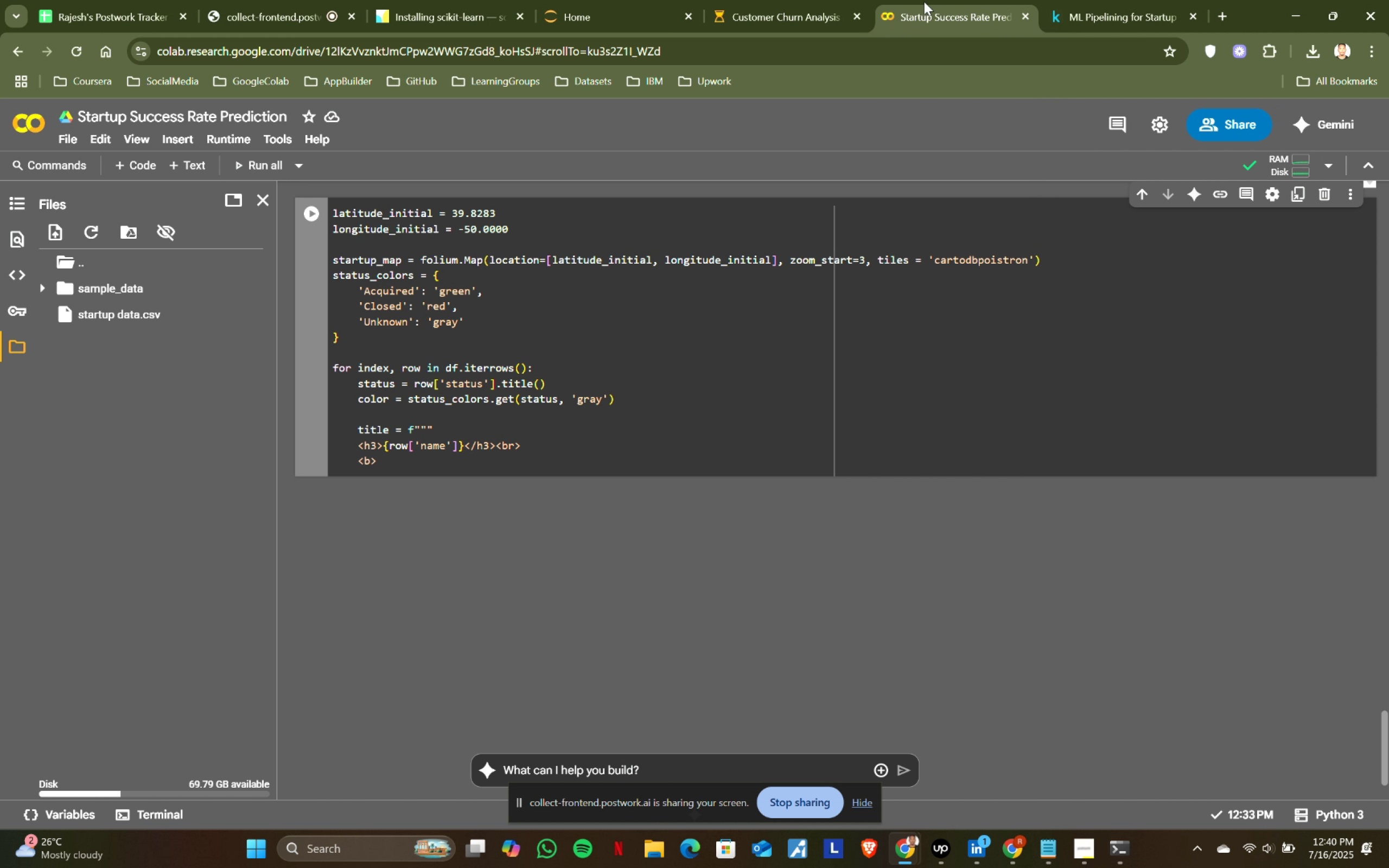 
key(Backspace)
 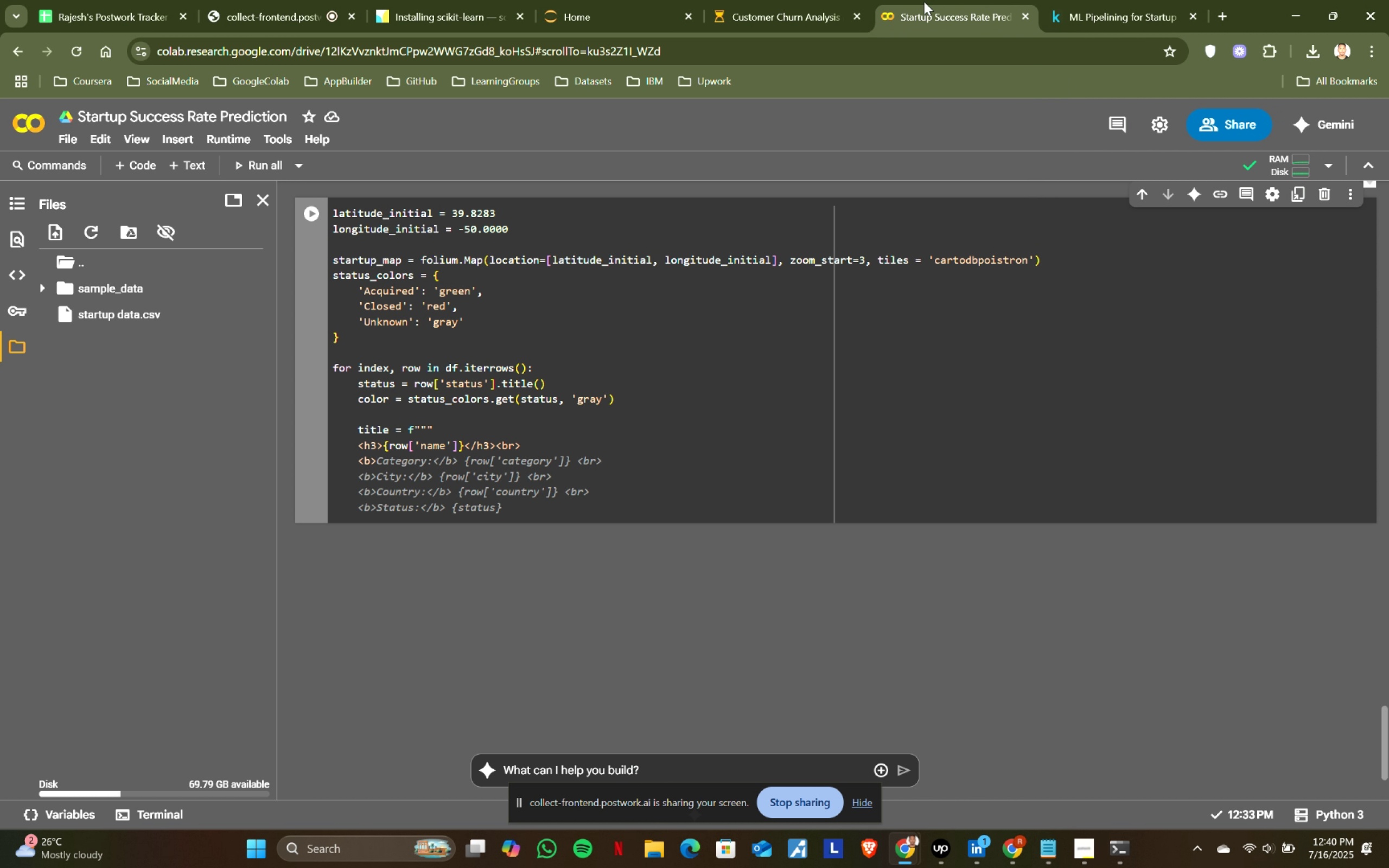 
key(B)
 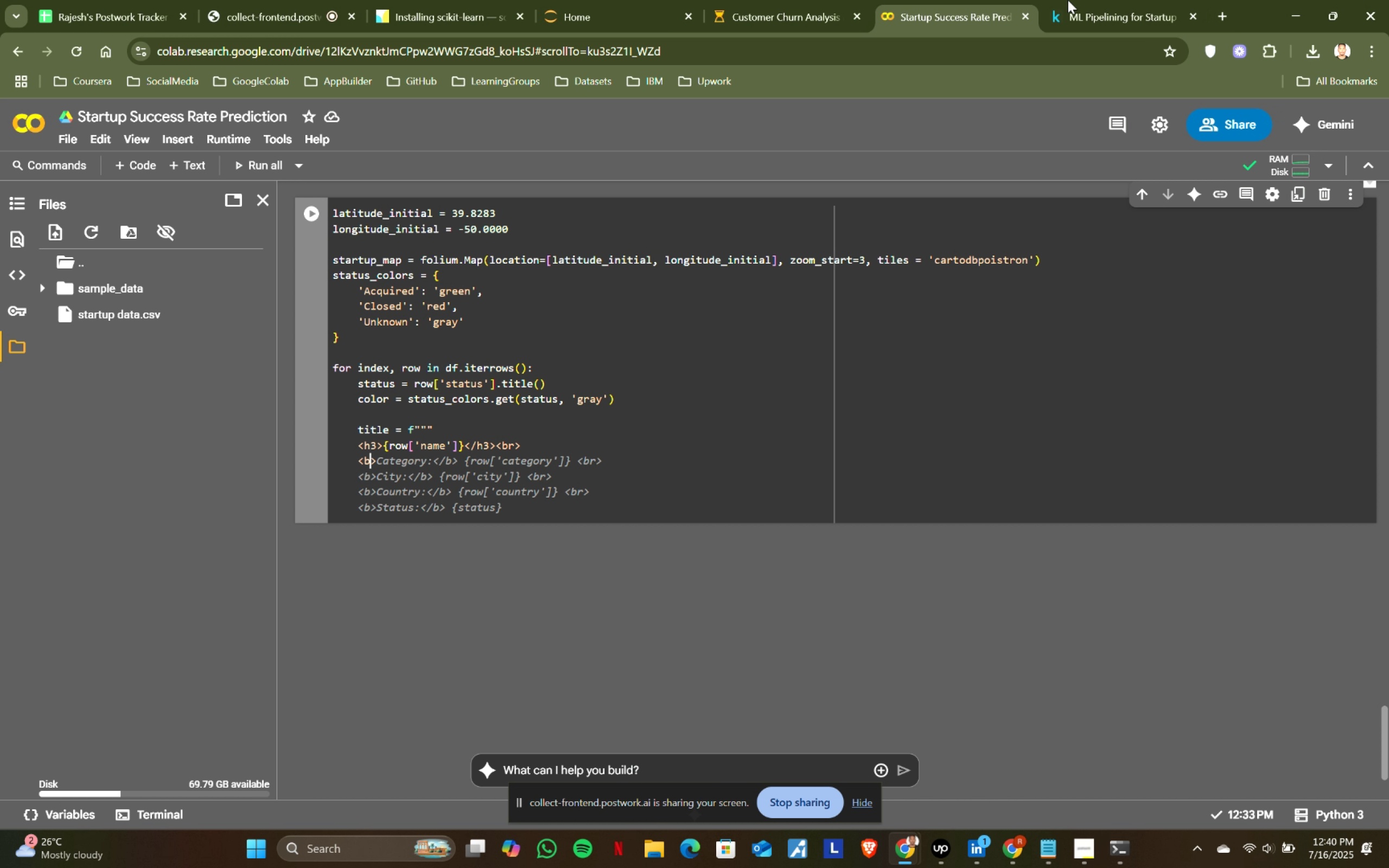 
wait(7.61)
 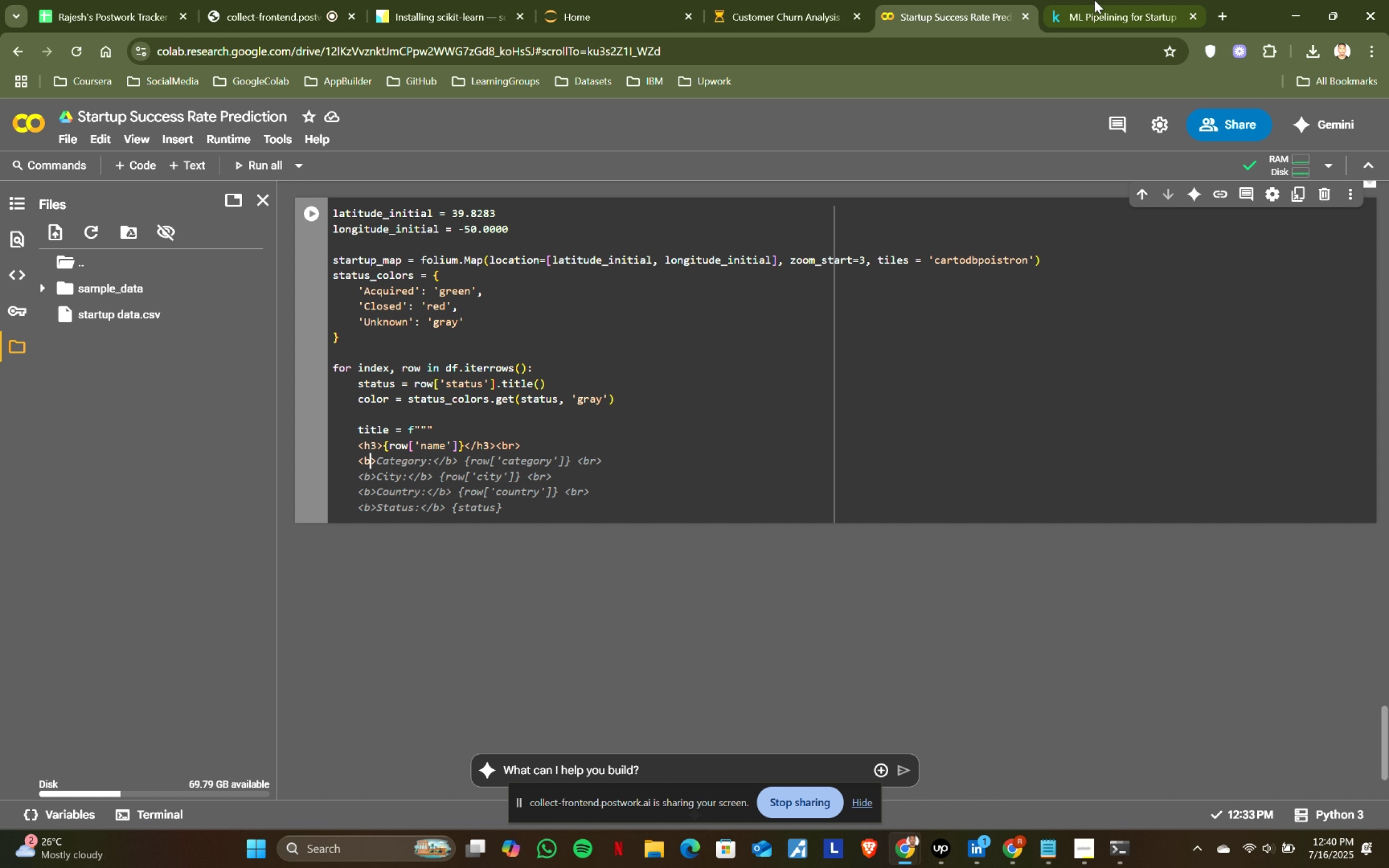 
left_click([1097, 0])
 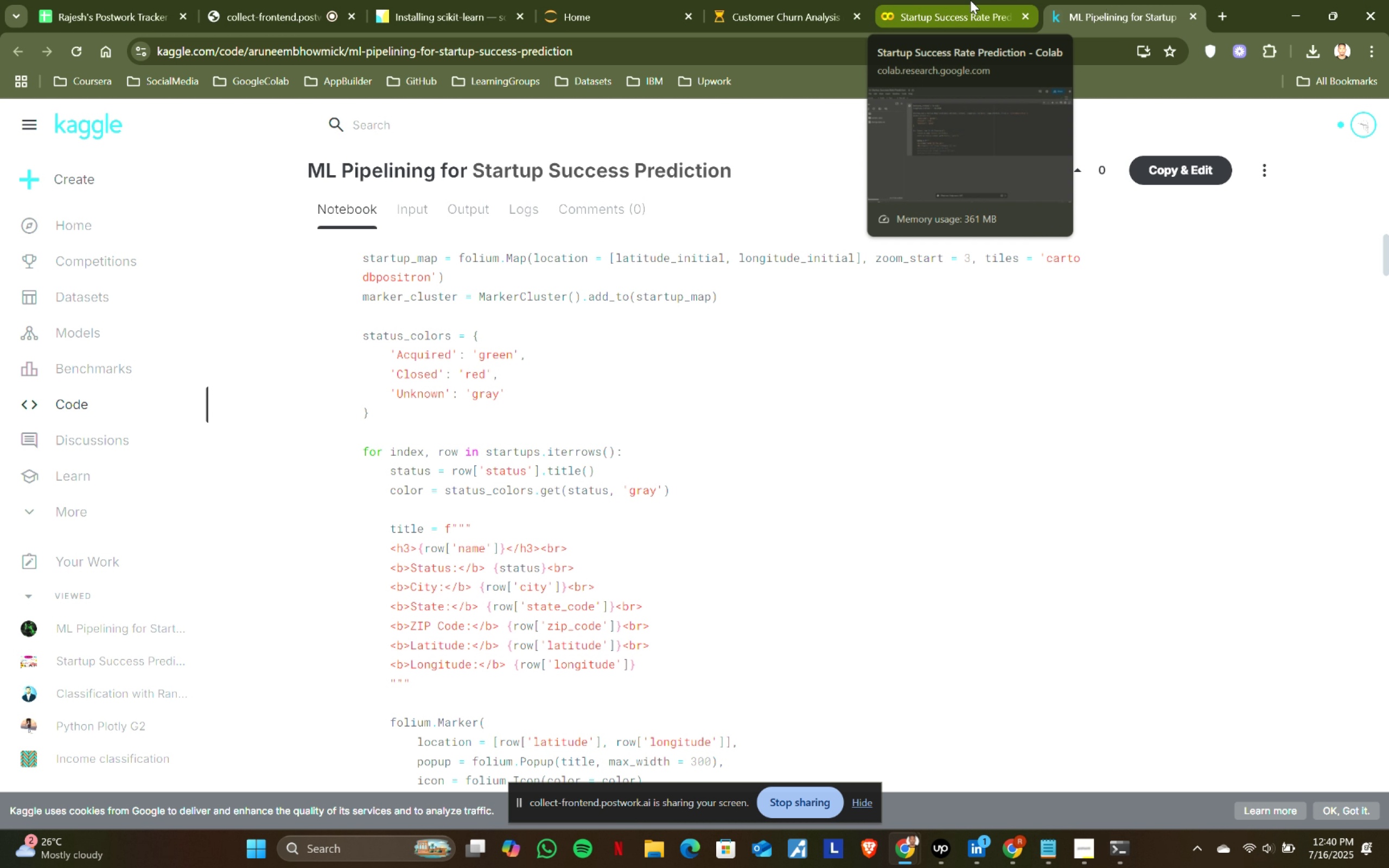 
left_click([970, 0])
 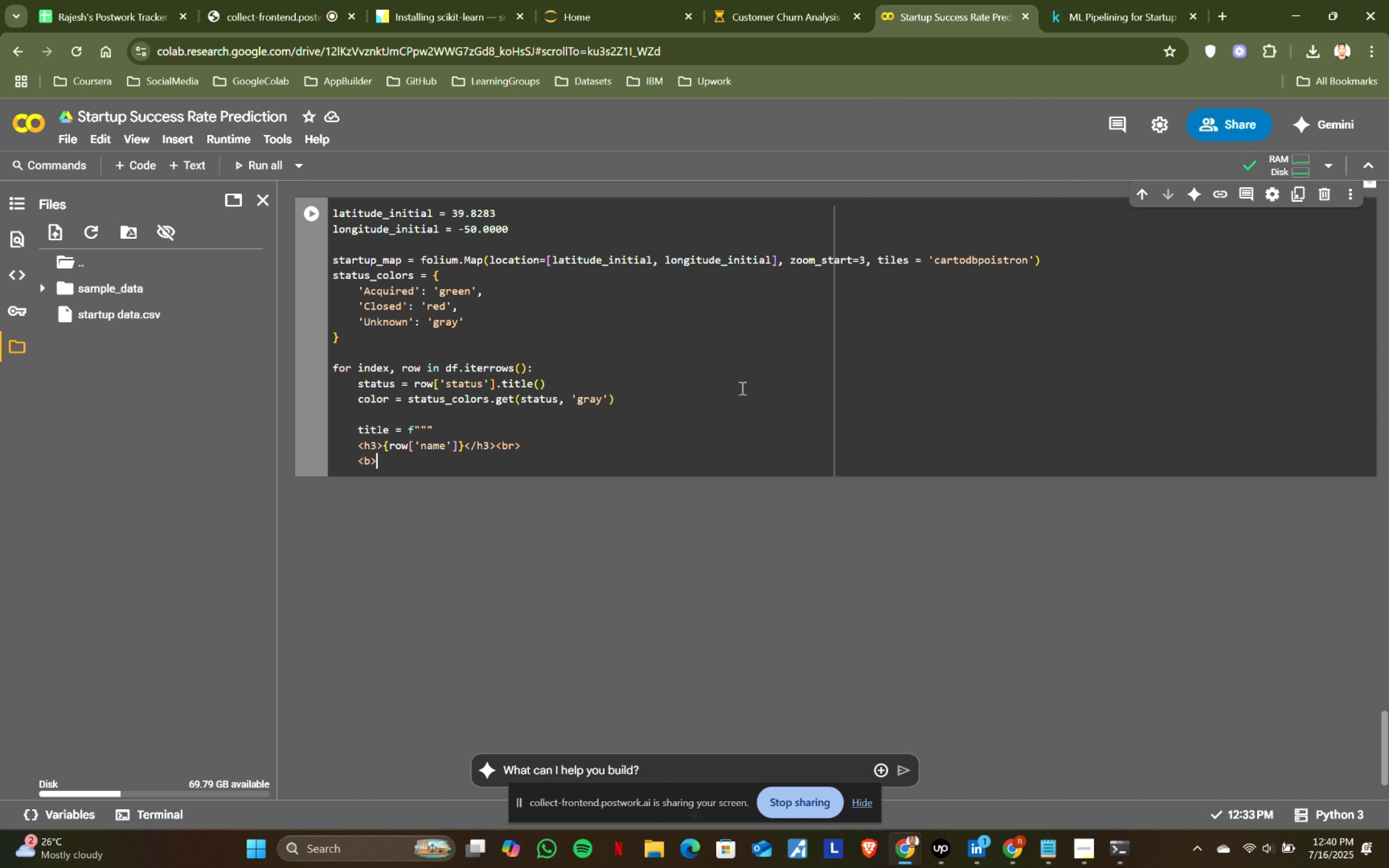 
key(ArrowRight)
 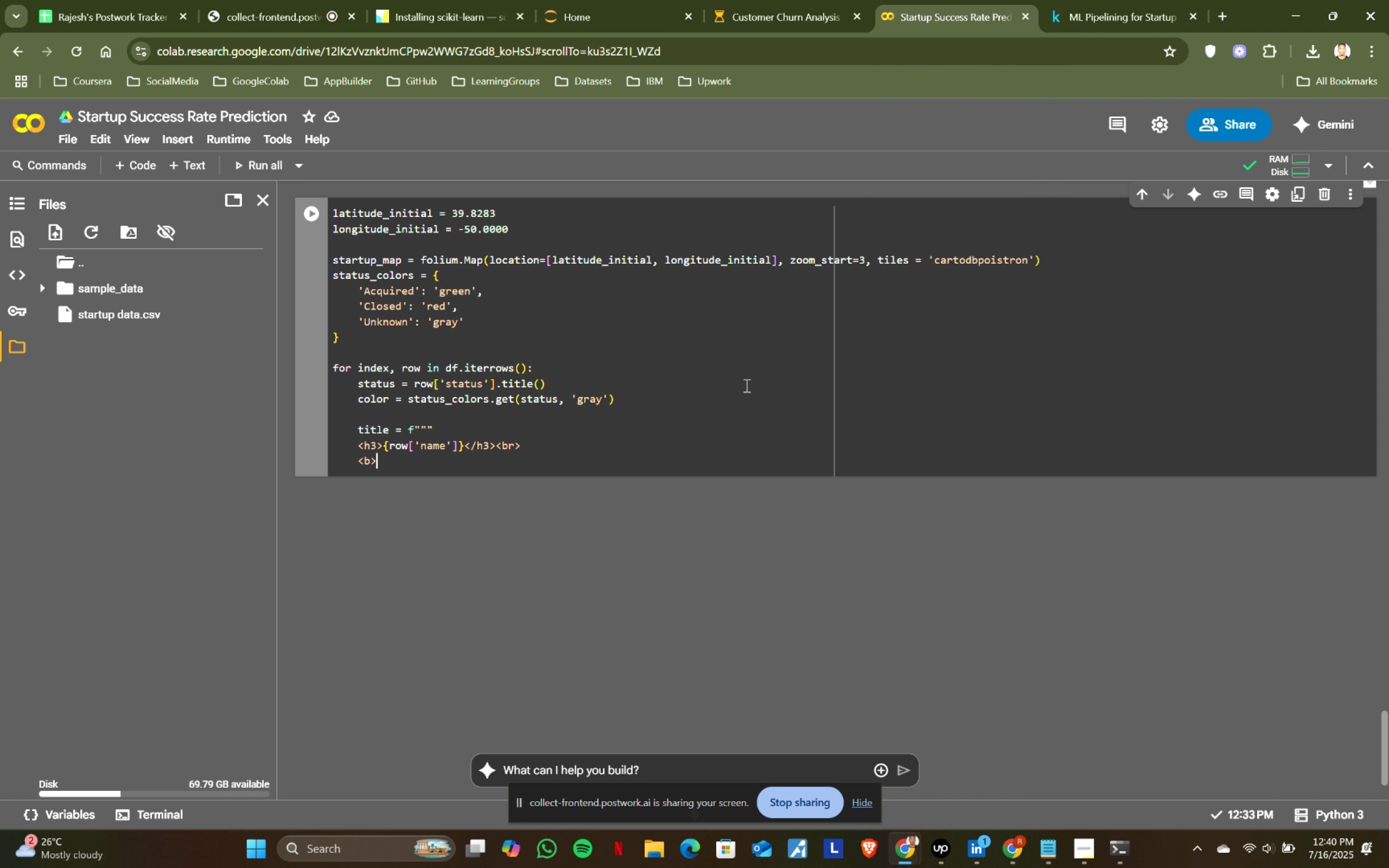 
type(Status)
 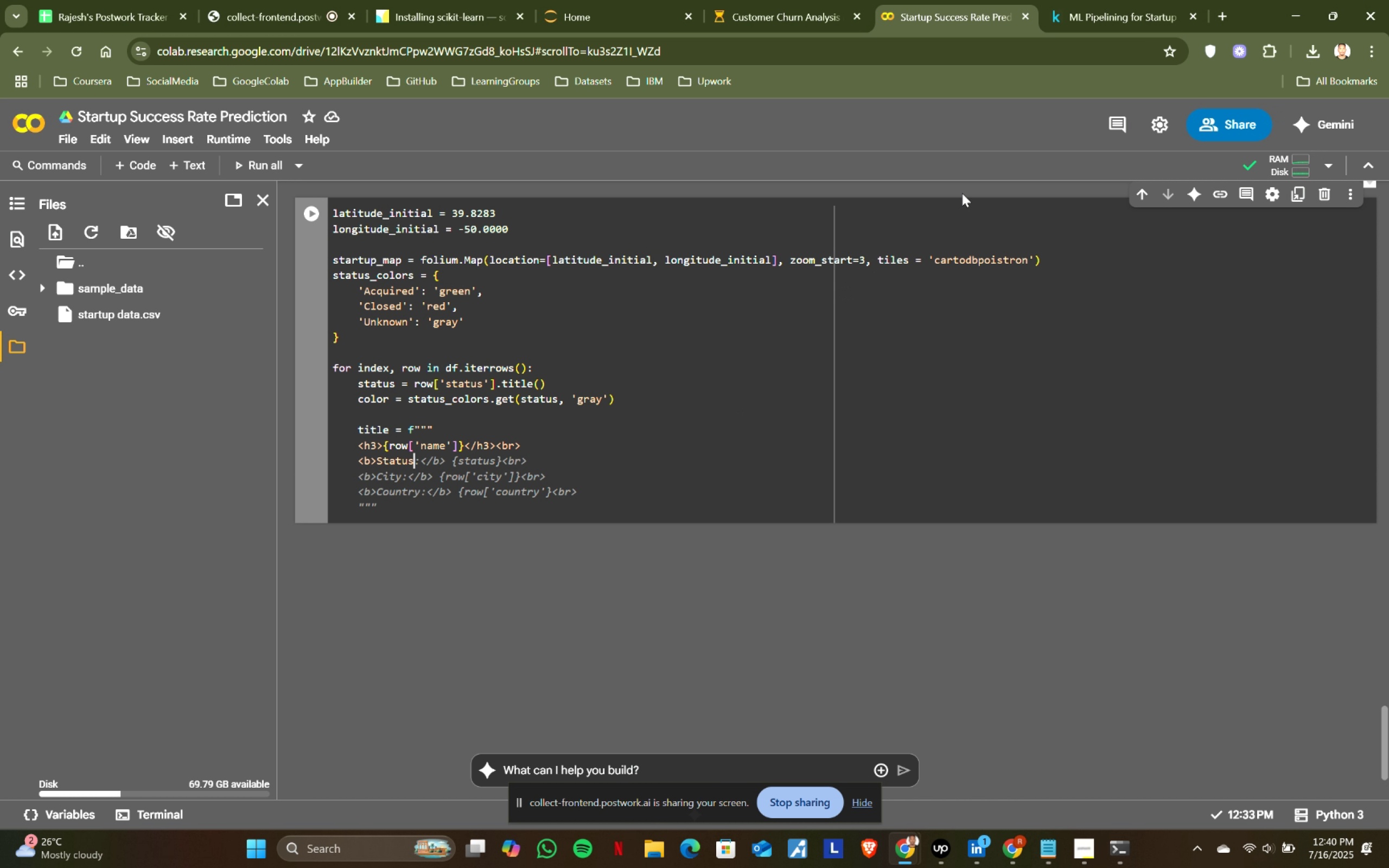 
left_click([1101, 0])
 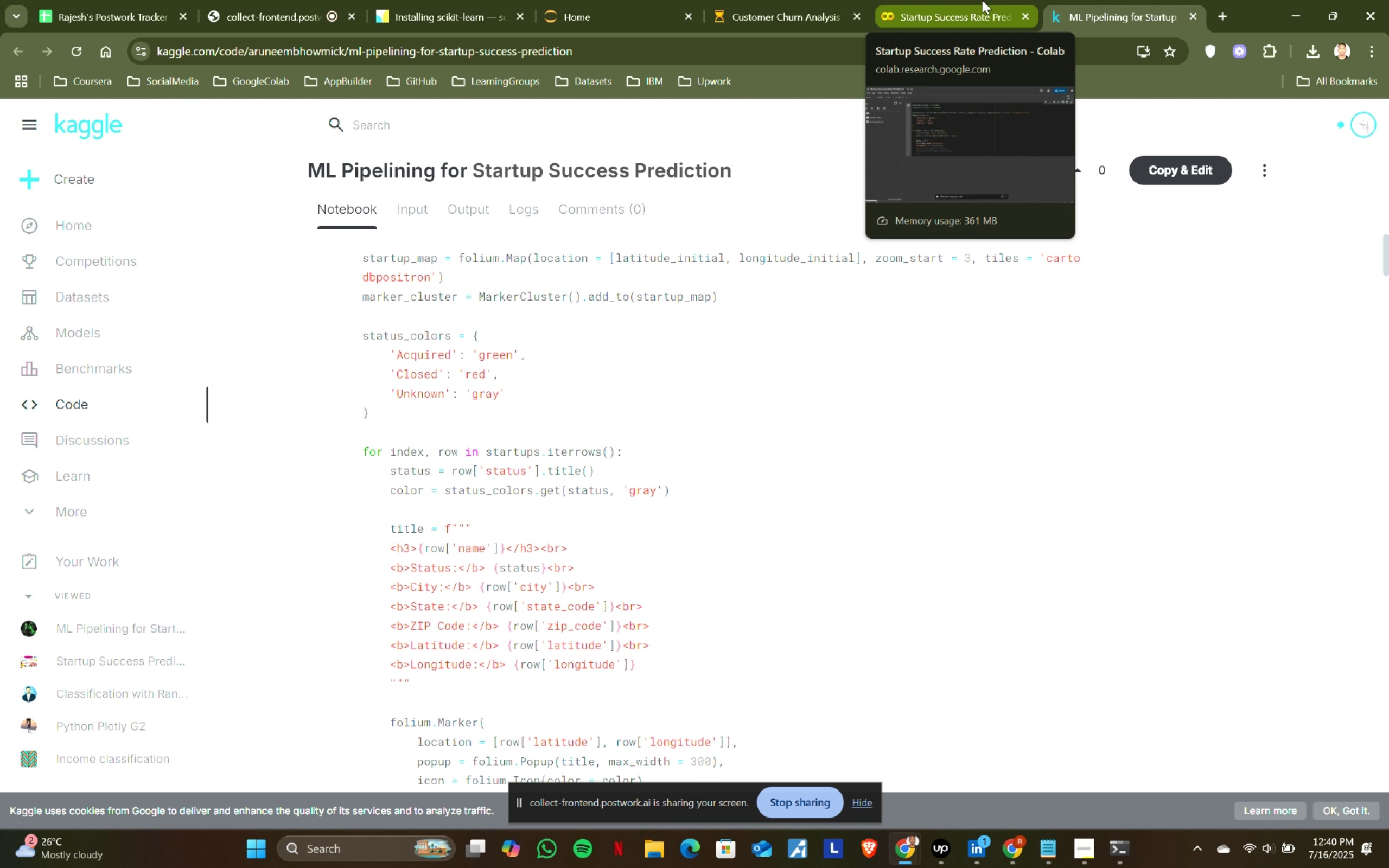 
left_click([982, 0])
 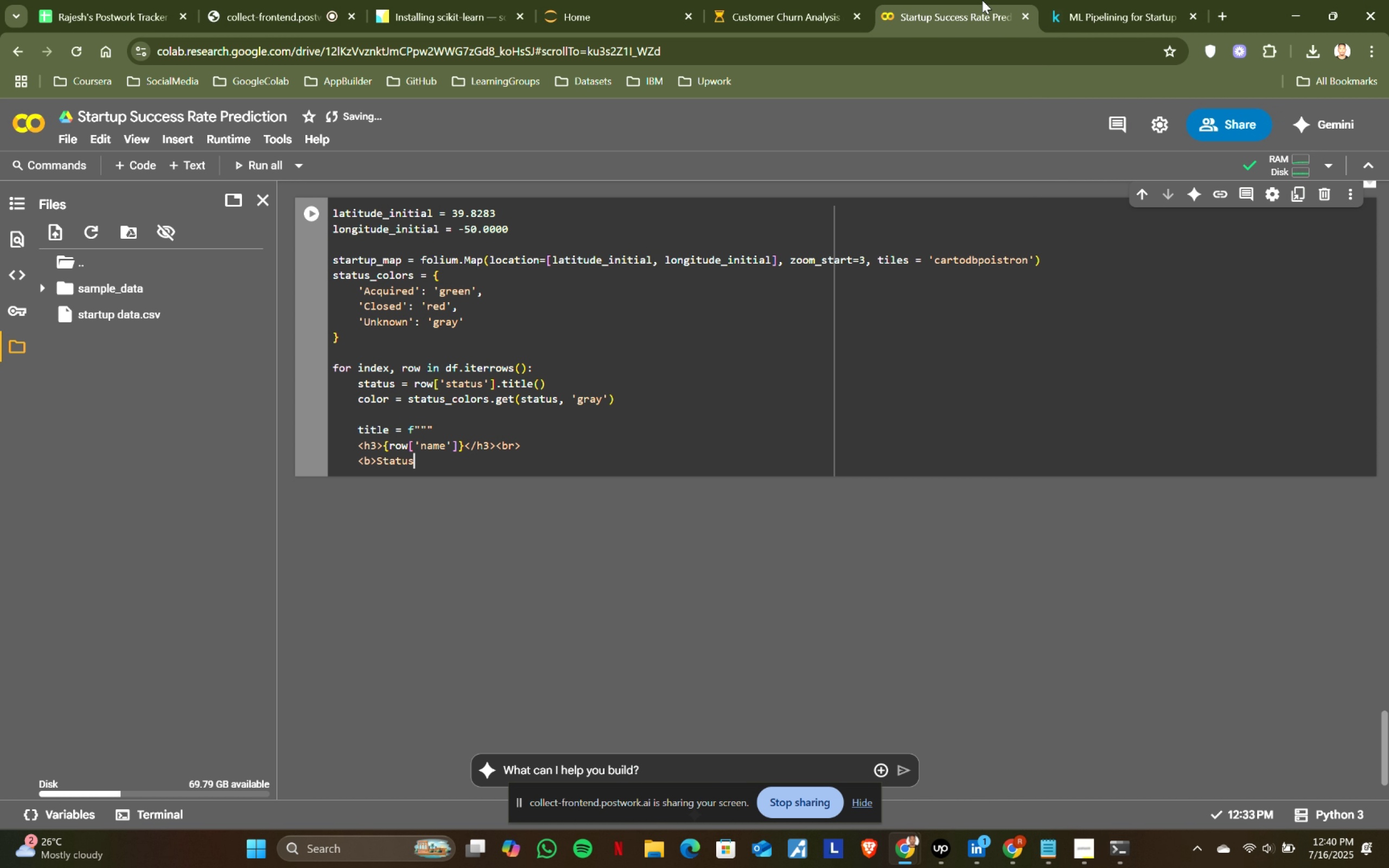 
key(Shift+ShiftRight)
 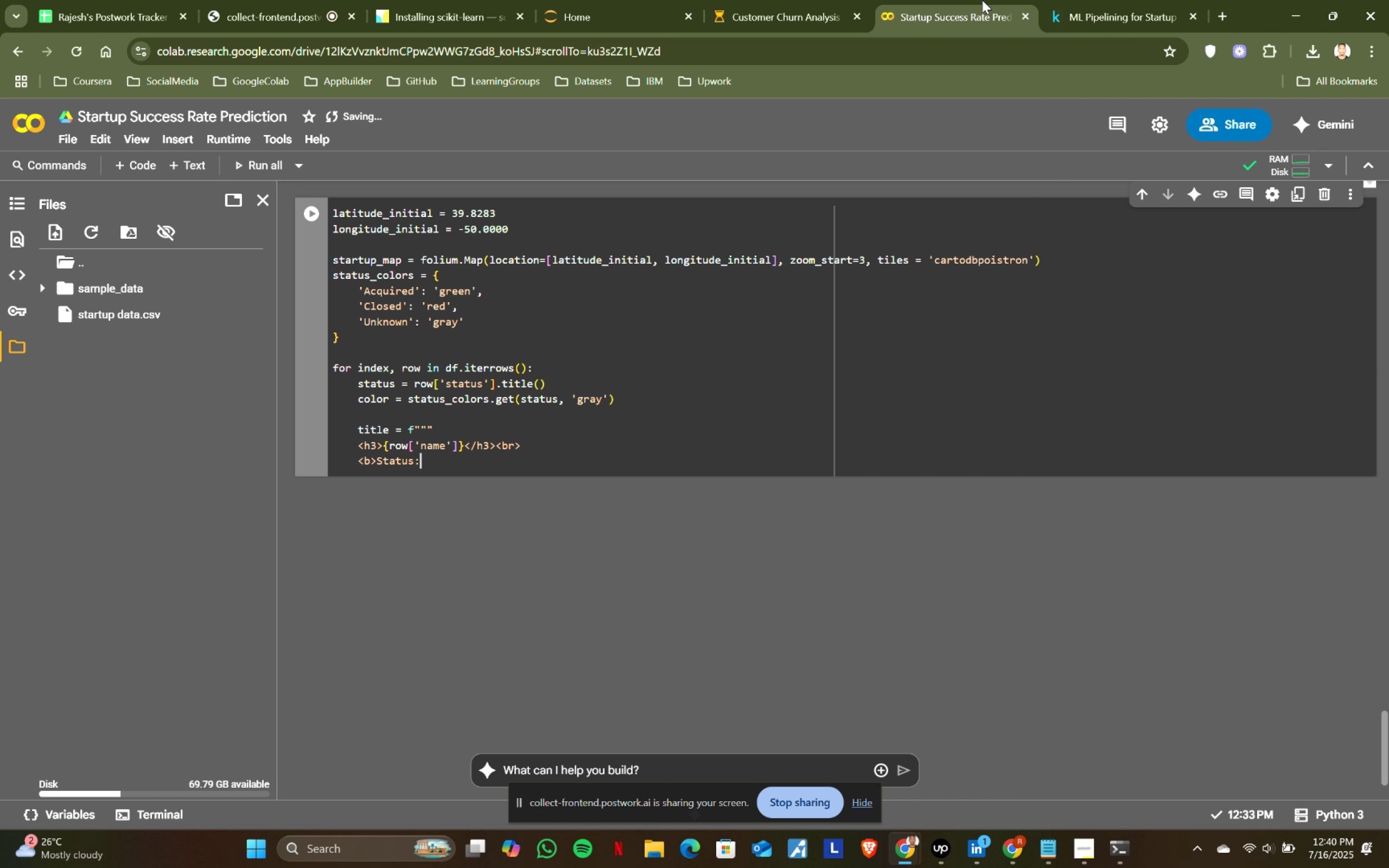 
key(Shift+Semicolon)
 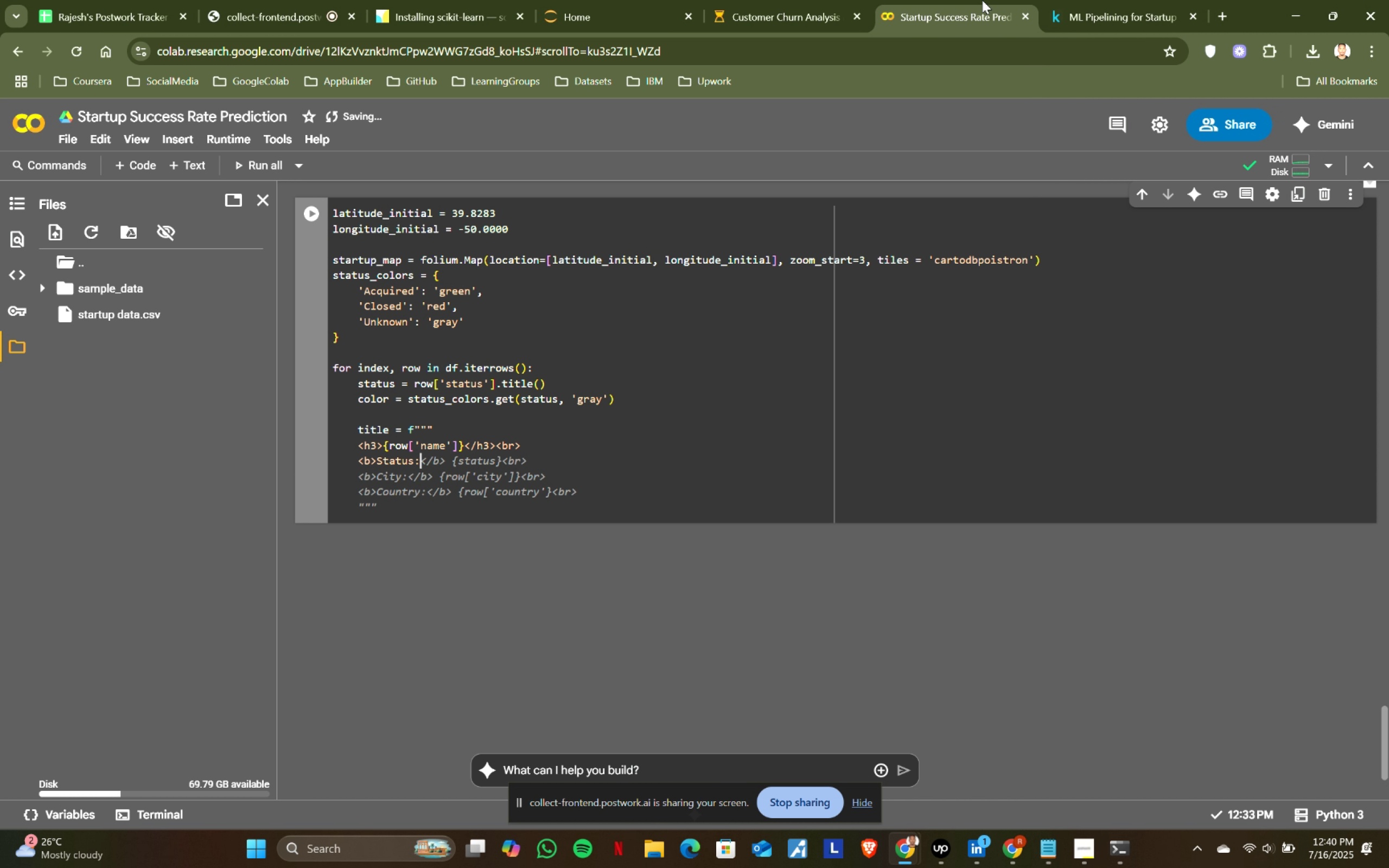 
key(Shift+ShiftRight)
 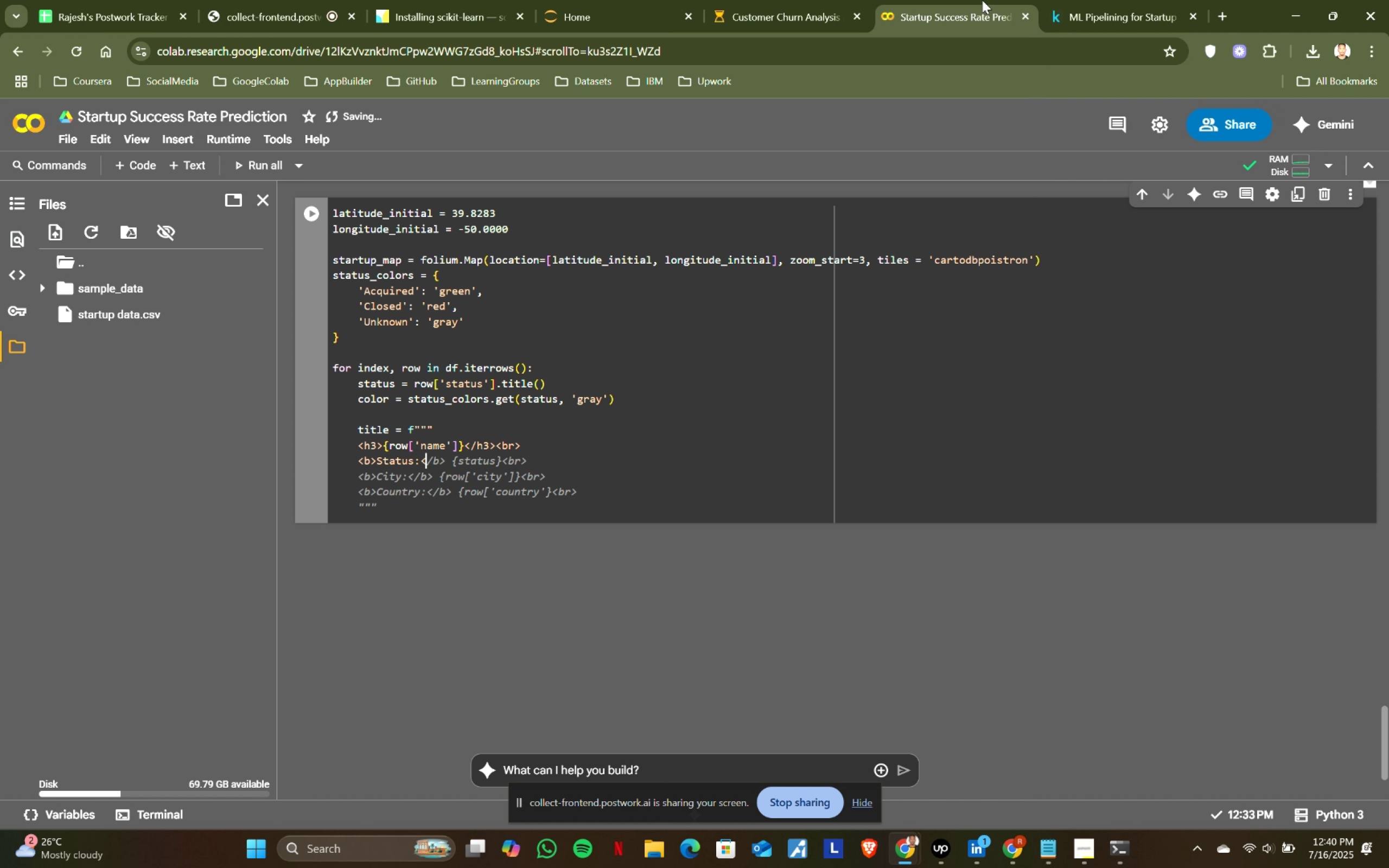 
key(Shift+Comma)
 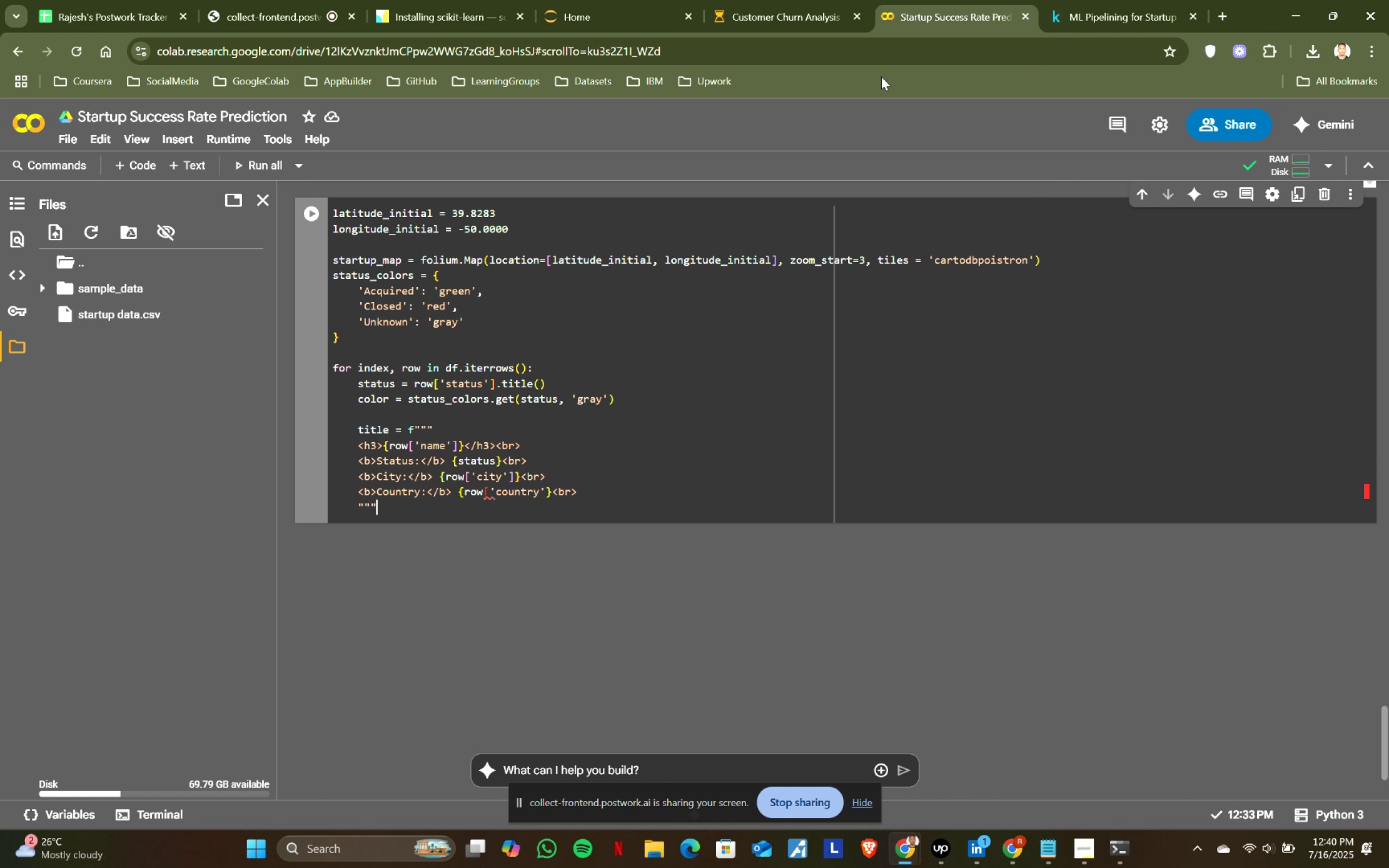 
key(Slash)
 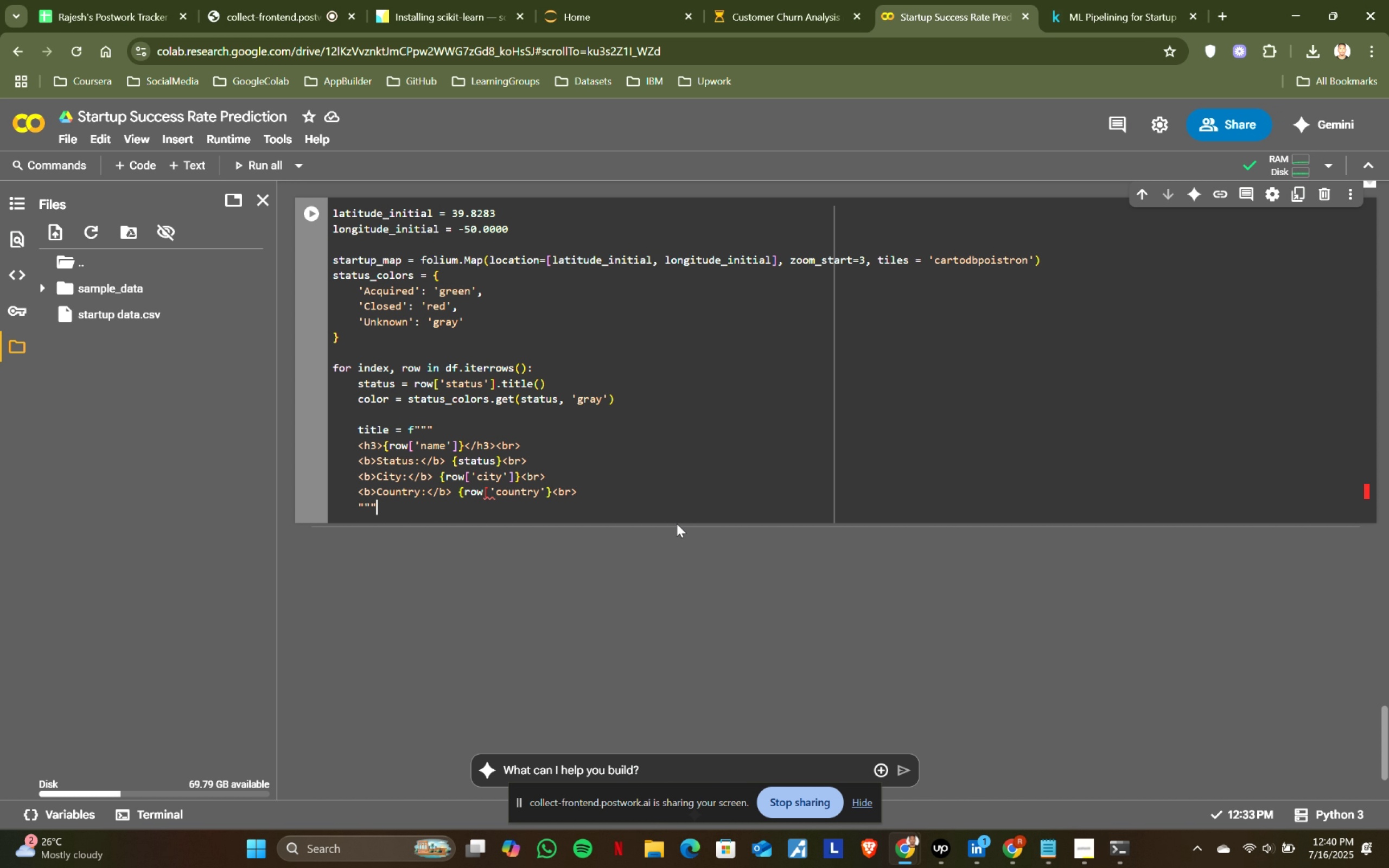 
key(Tab)
 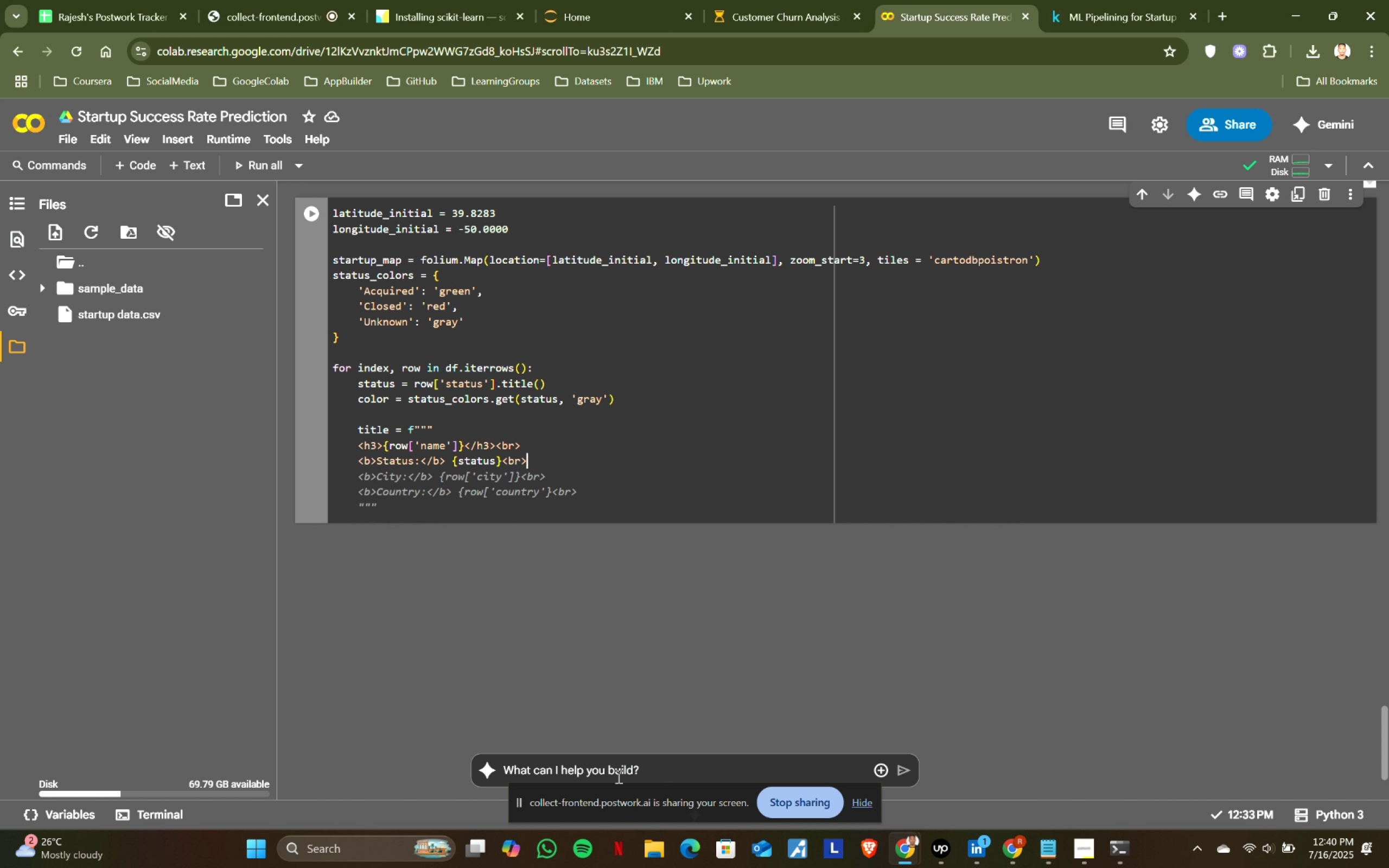 
hold_key(key=ShiftLeft, duration=0.52)
left_click([533, 461])
 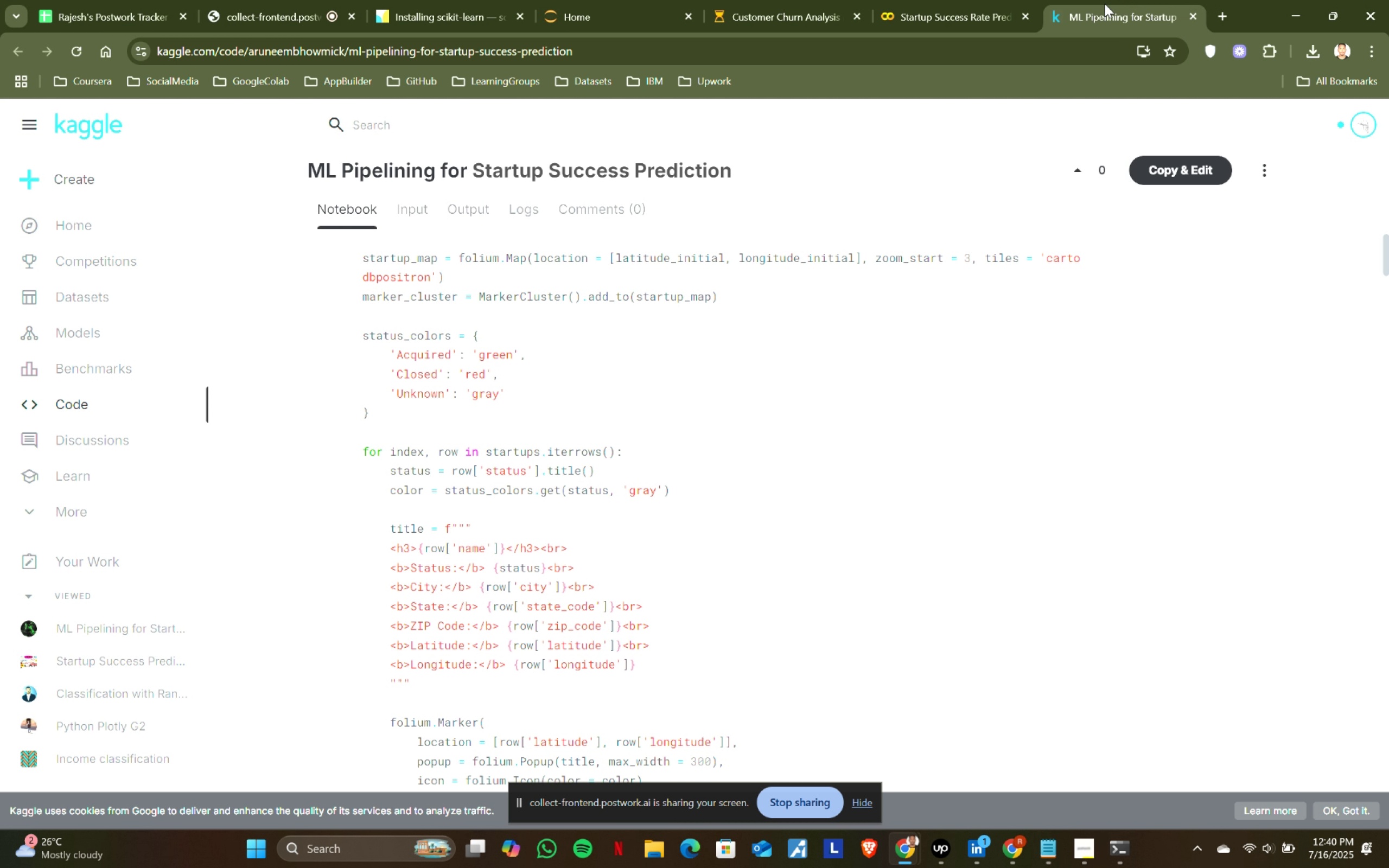 
key(Backspace)
 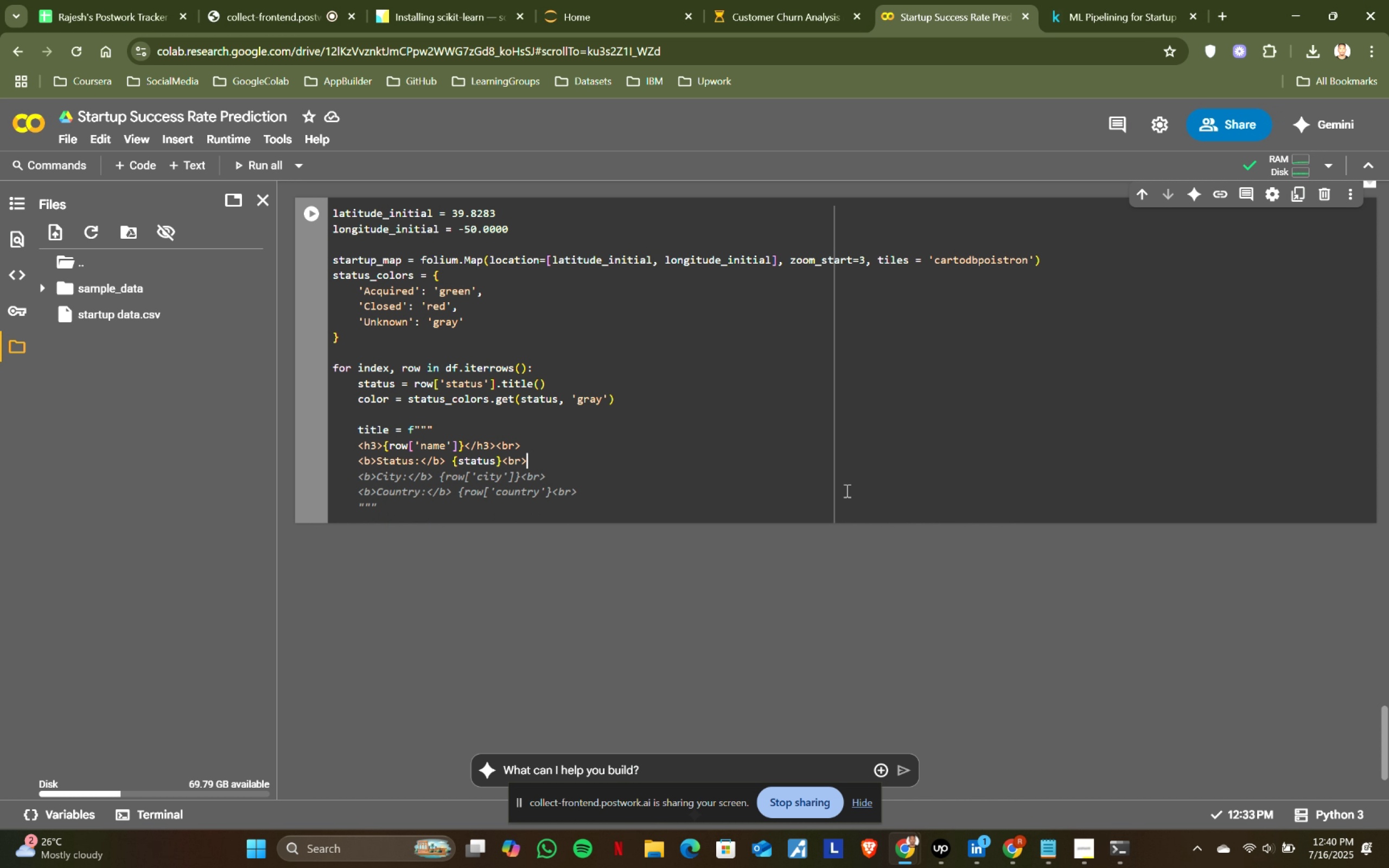 
left_click([1125, 0])
 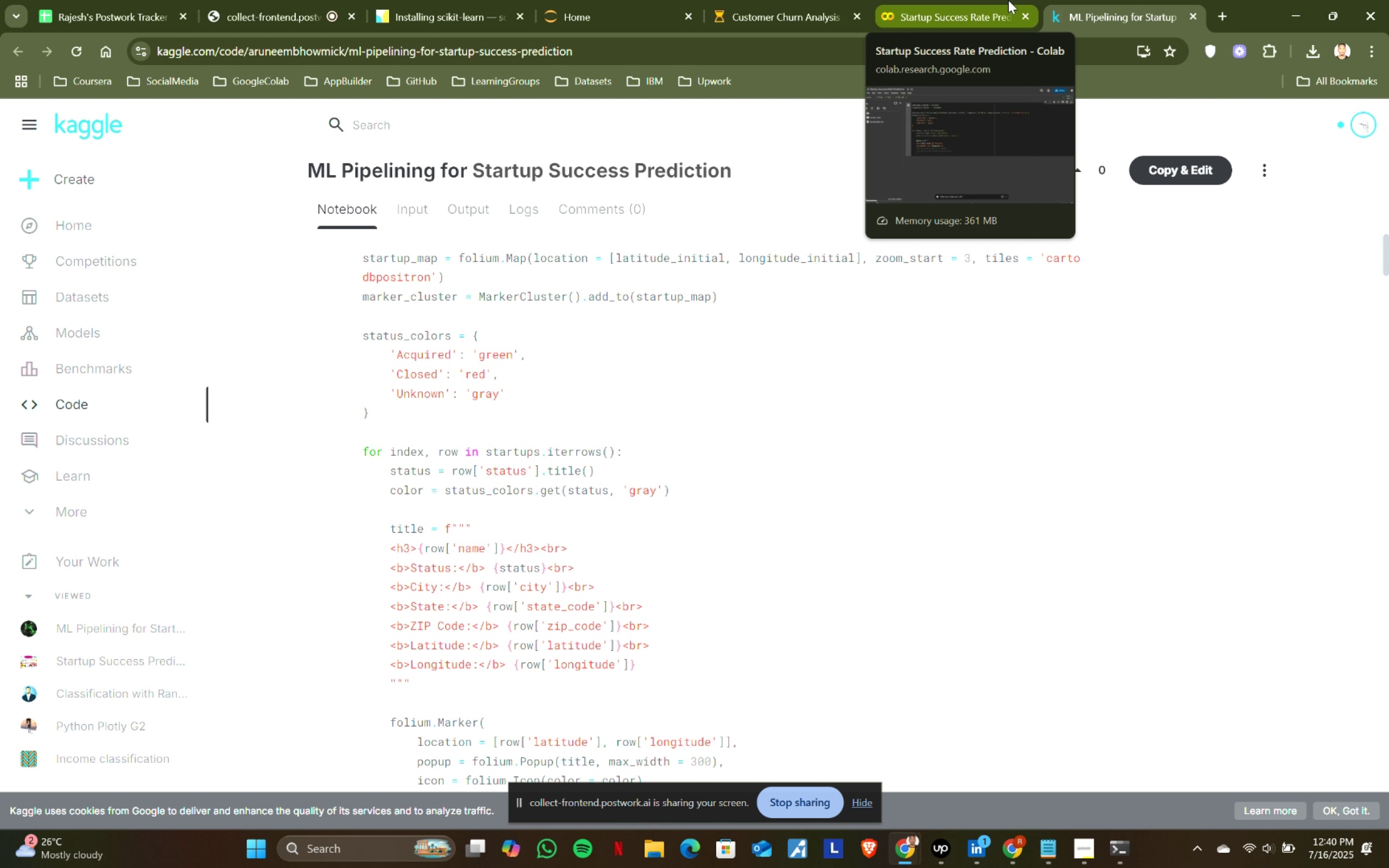 
wait(5.11)
 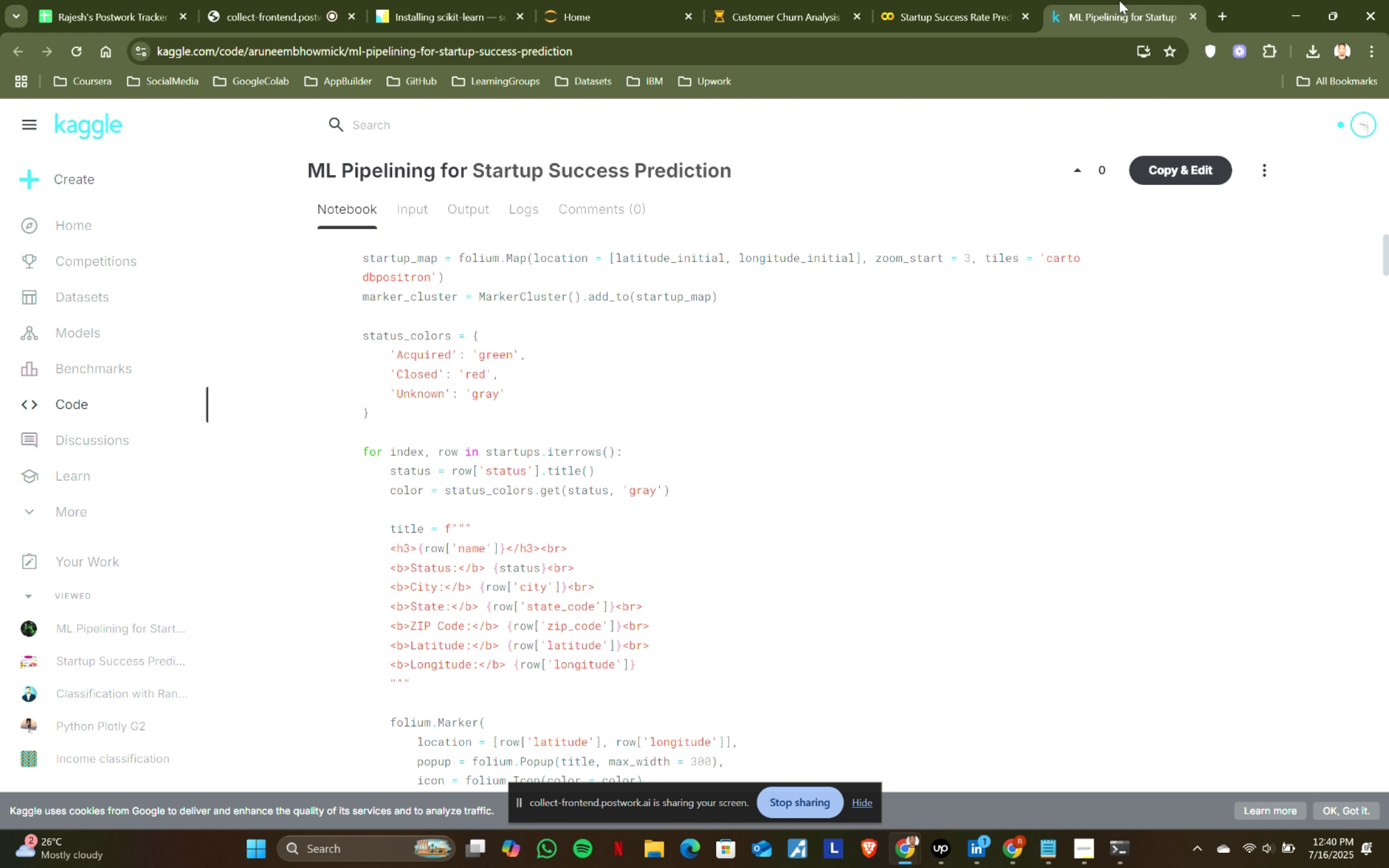 
left_click([1008, 0])
 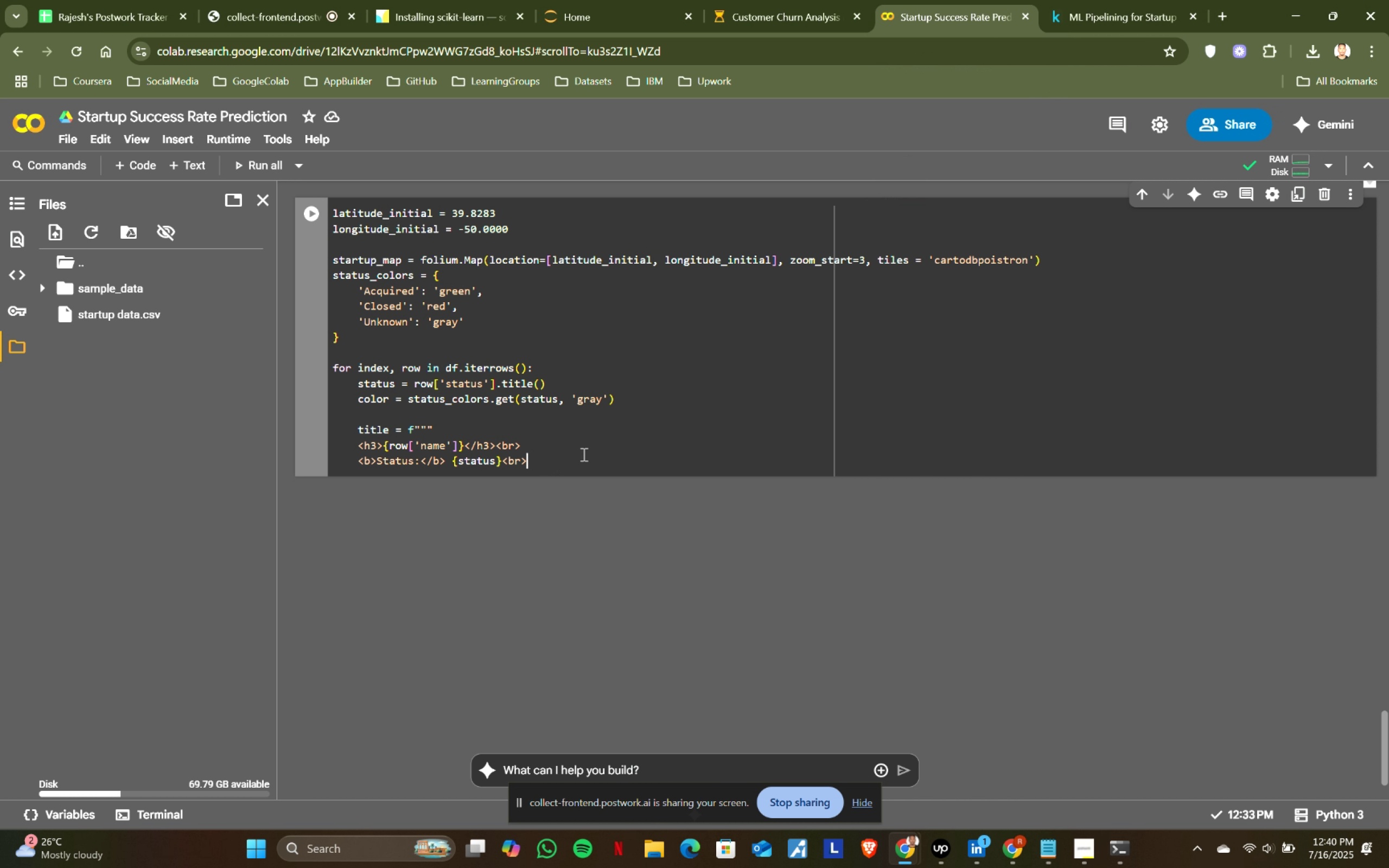 
key(Enter)
 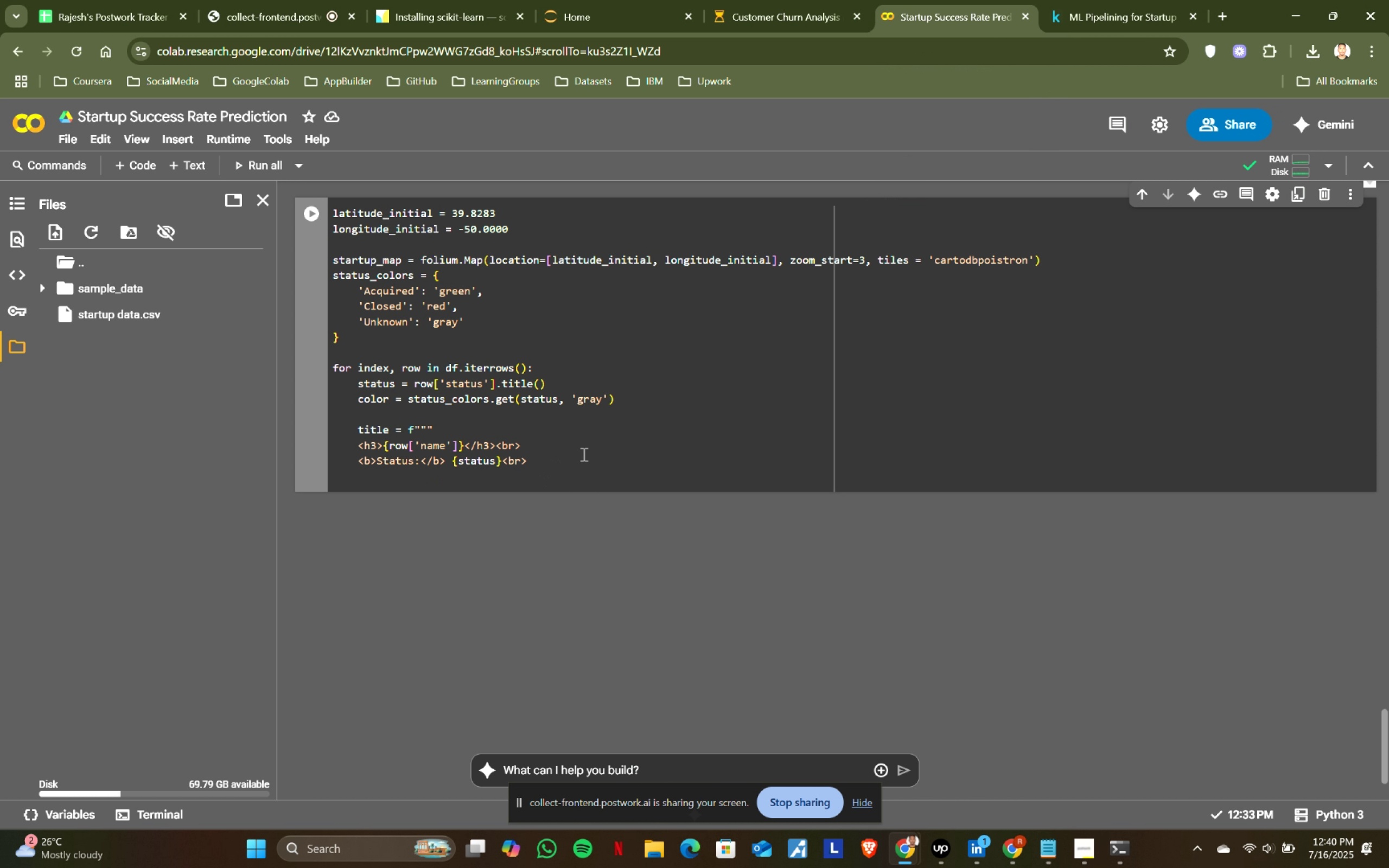 
type(<b>City:</b> {row)
 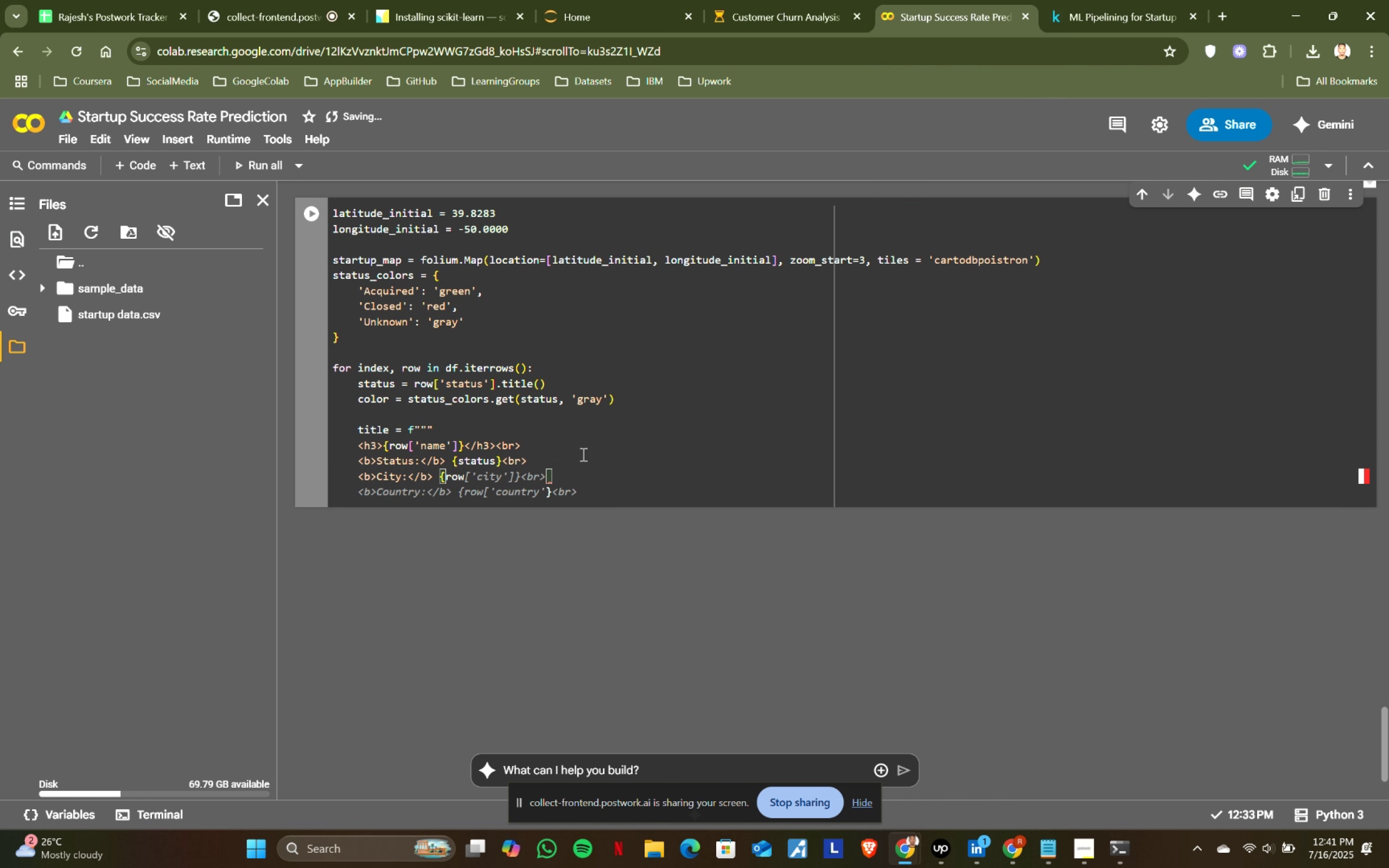 
key(Backspace)
key(Backspace)
key(Backspace)
type(row[')
 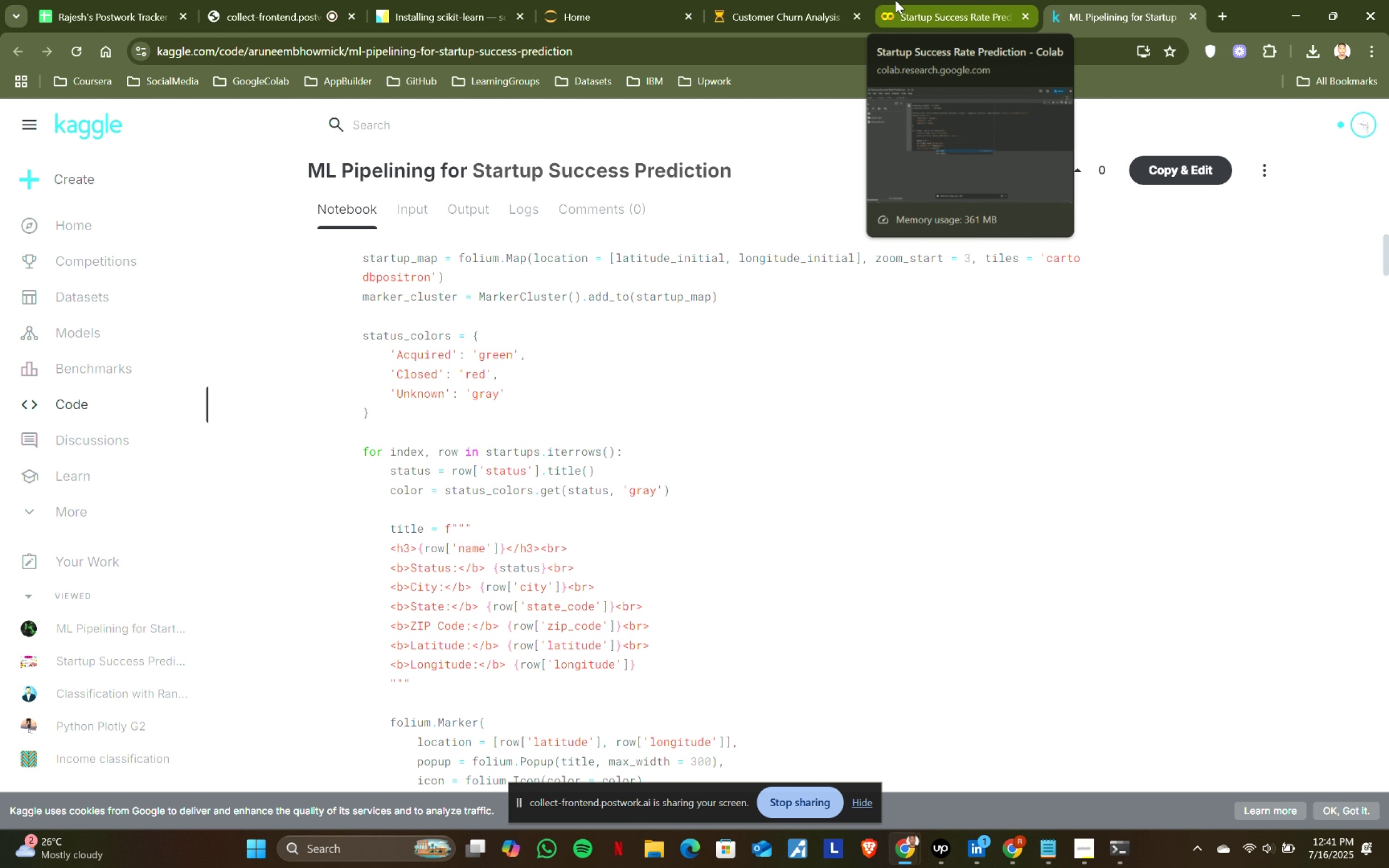 
left_click([1083, 4])
 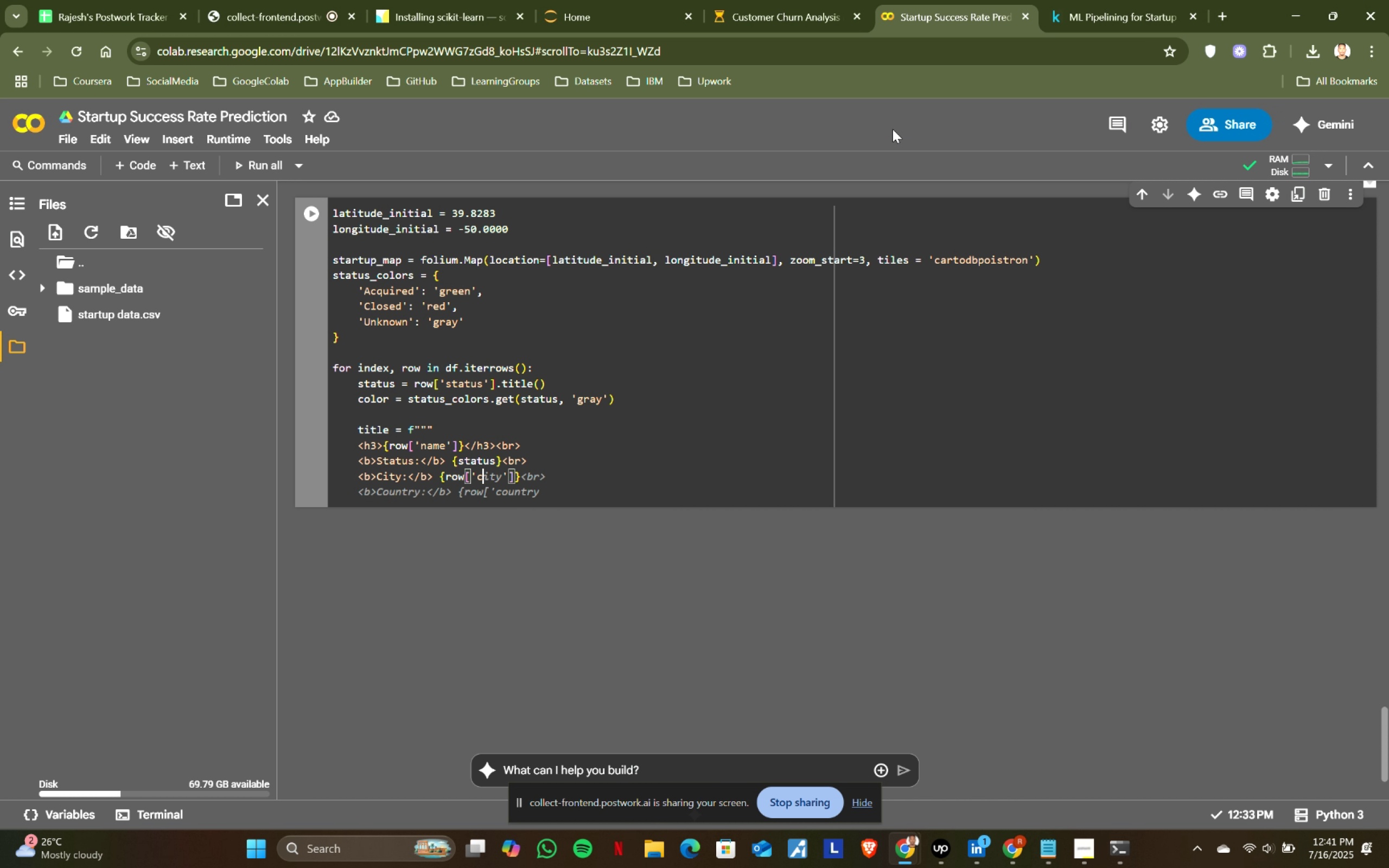 
left_click([895, 0])
 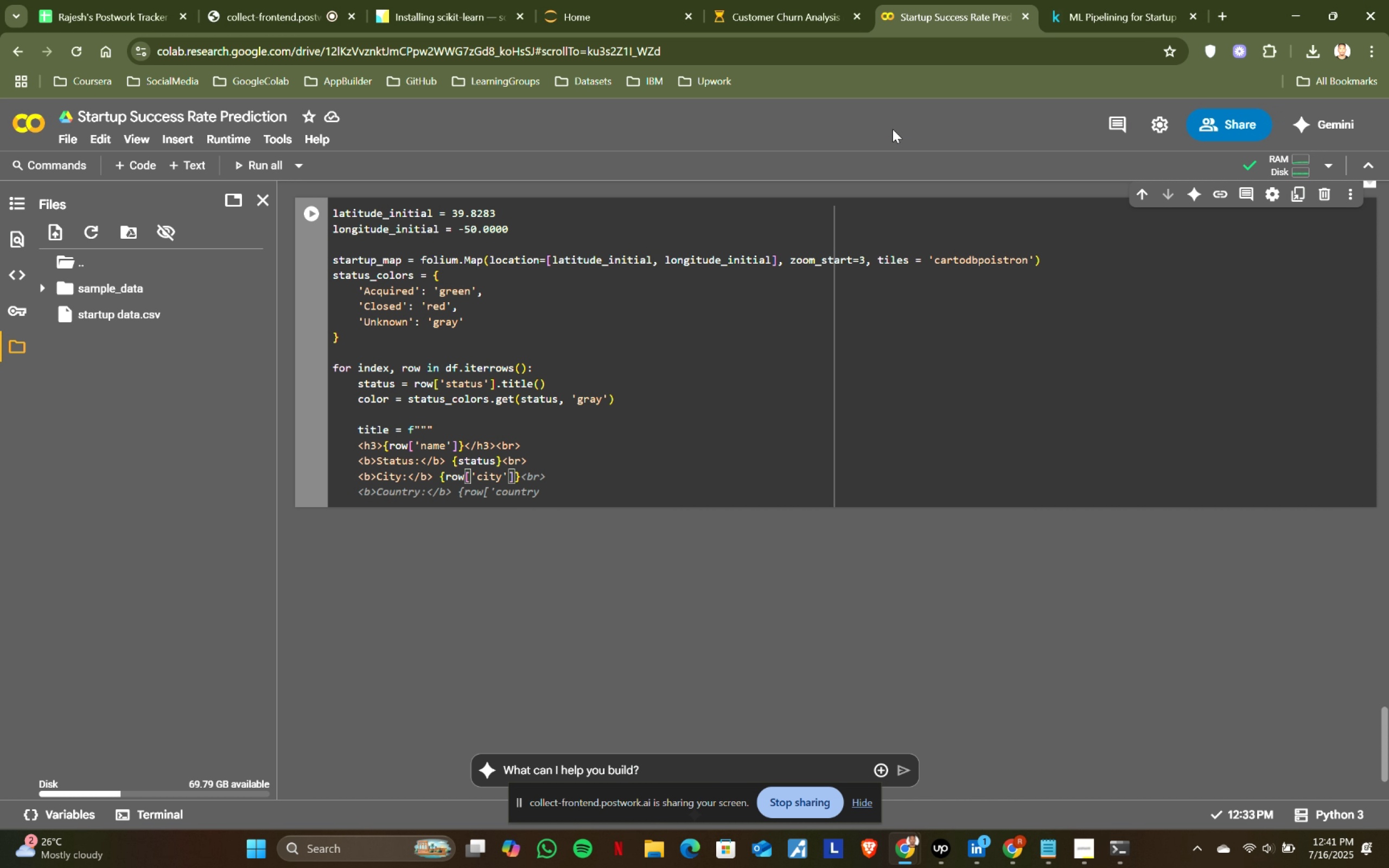 
type(city)
 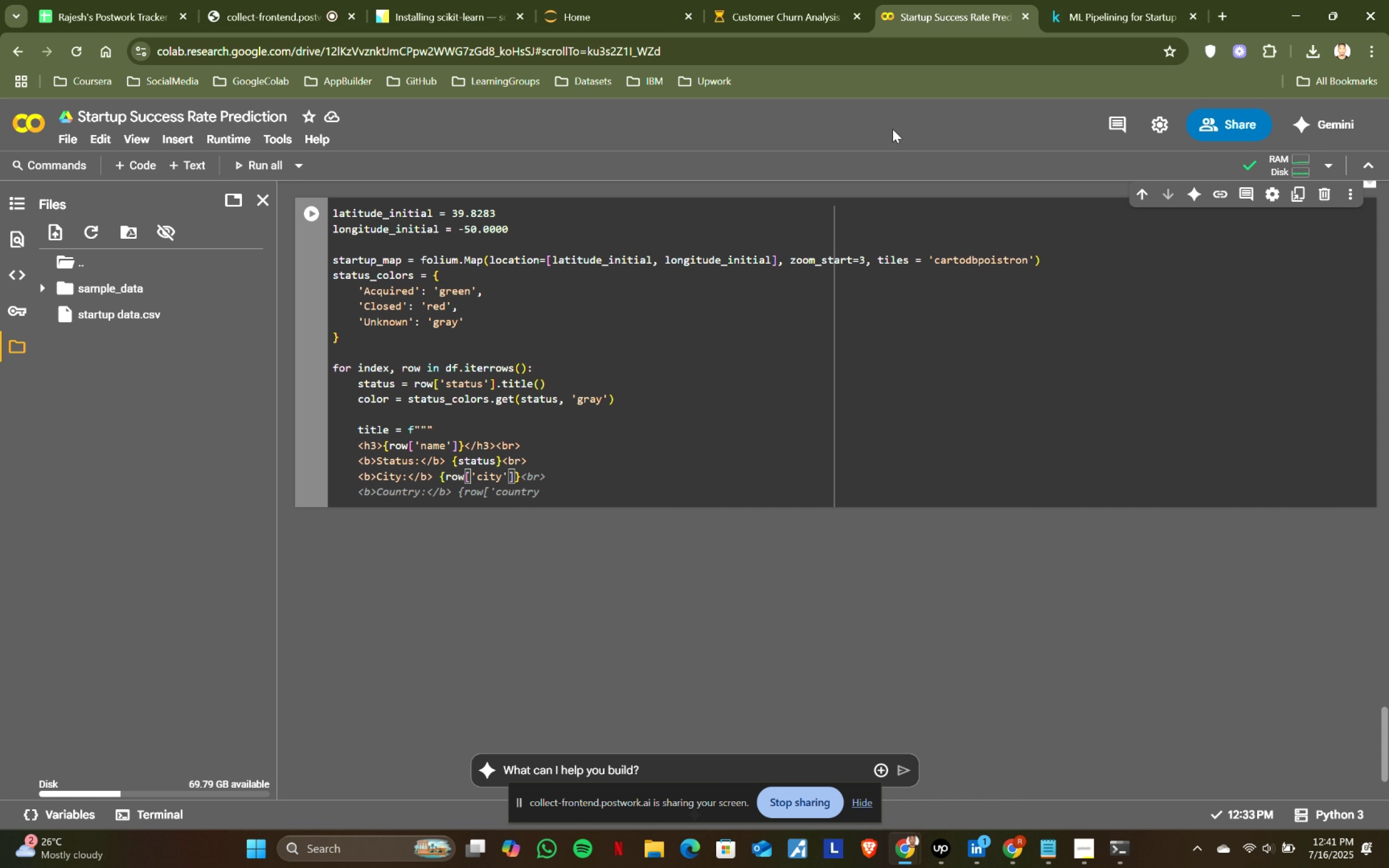 
key(ArrowRight)
 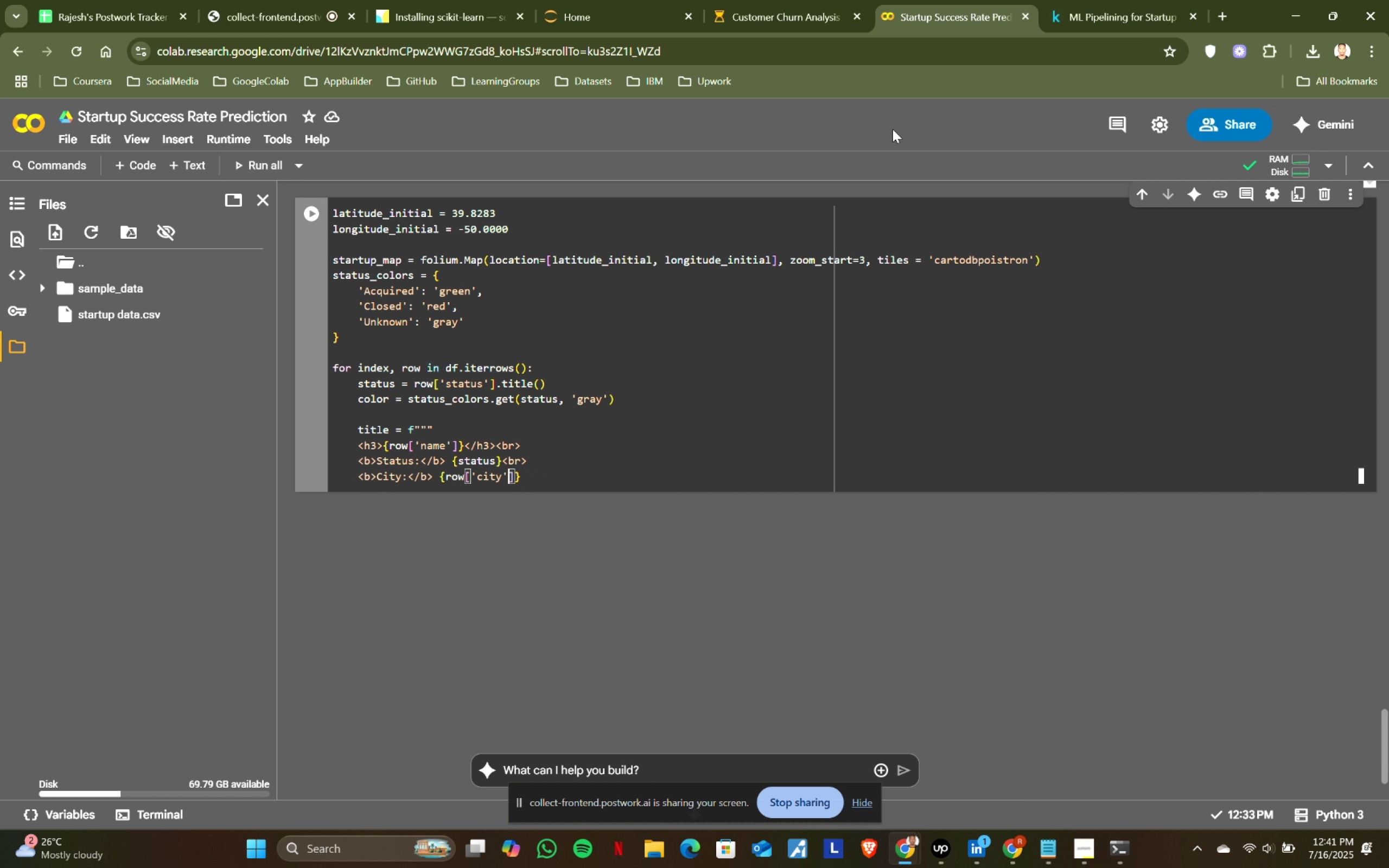 
key(ArrowRight)
 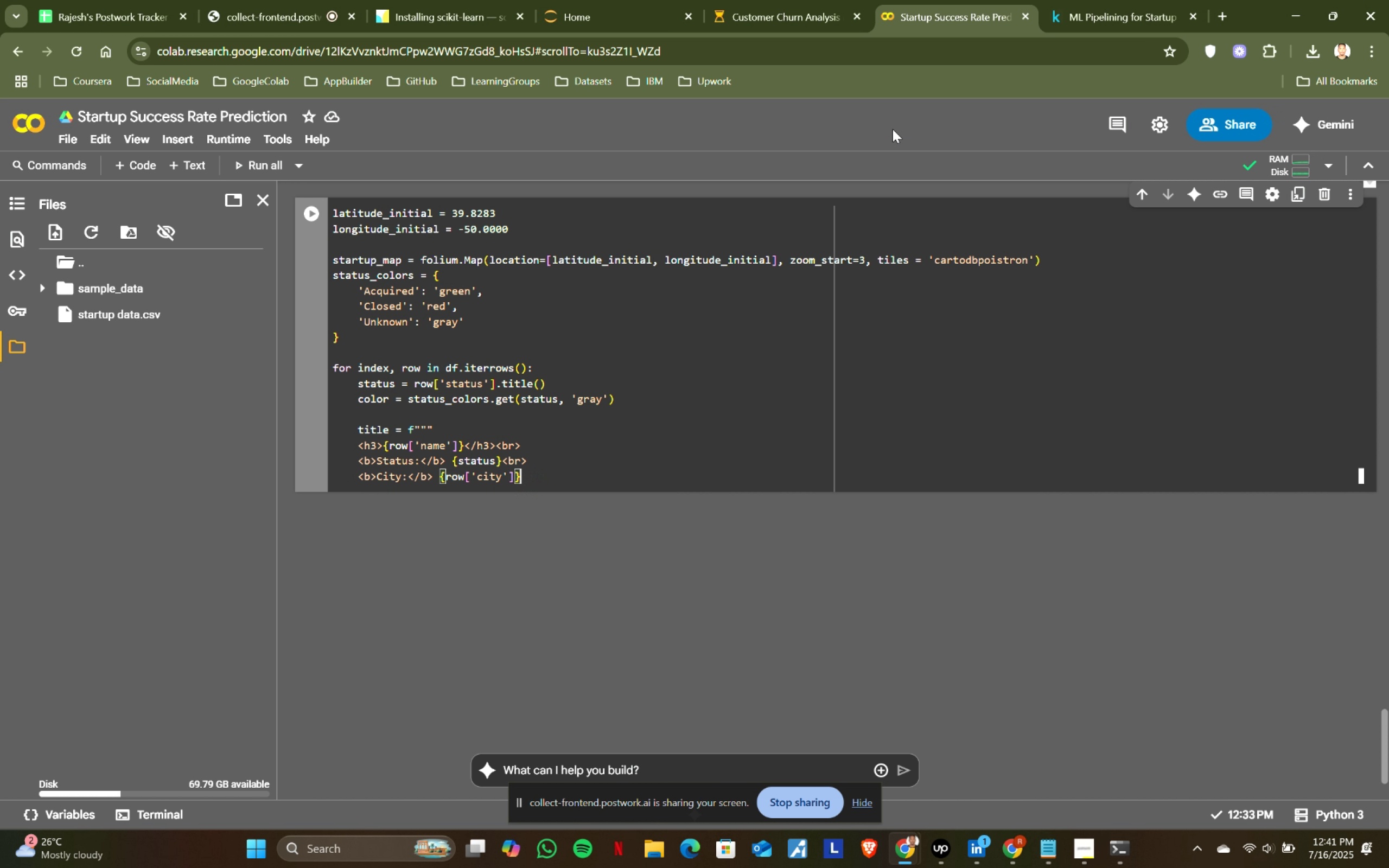 
key(ArrowRight)
 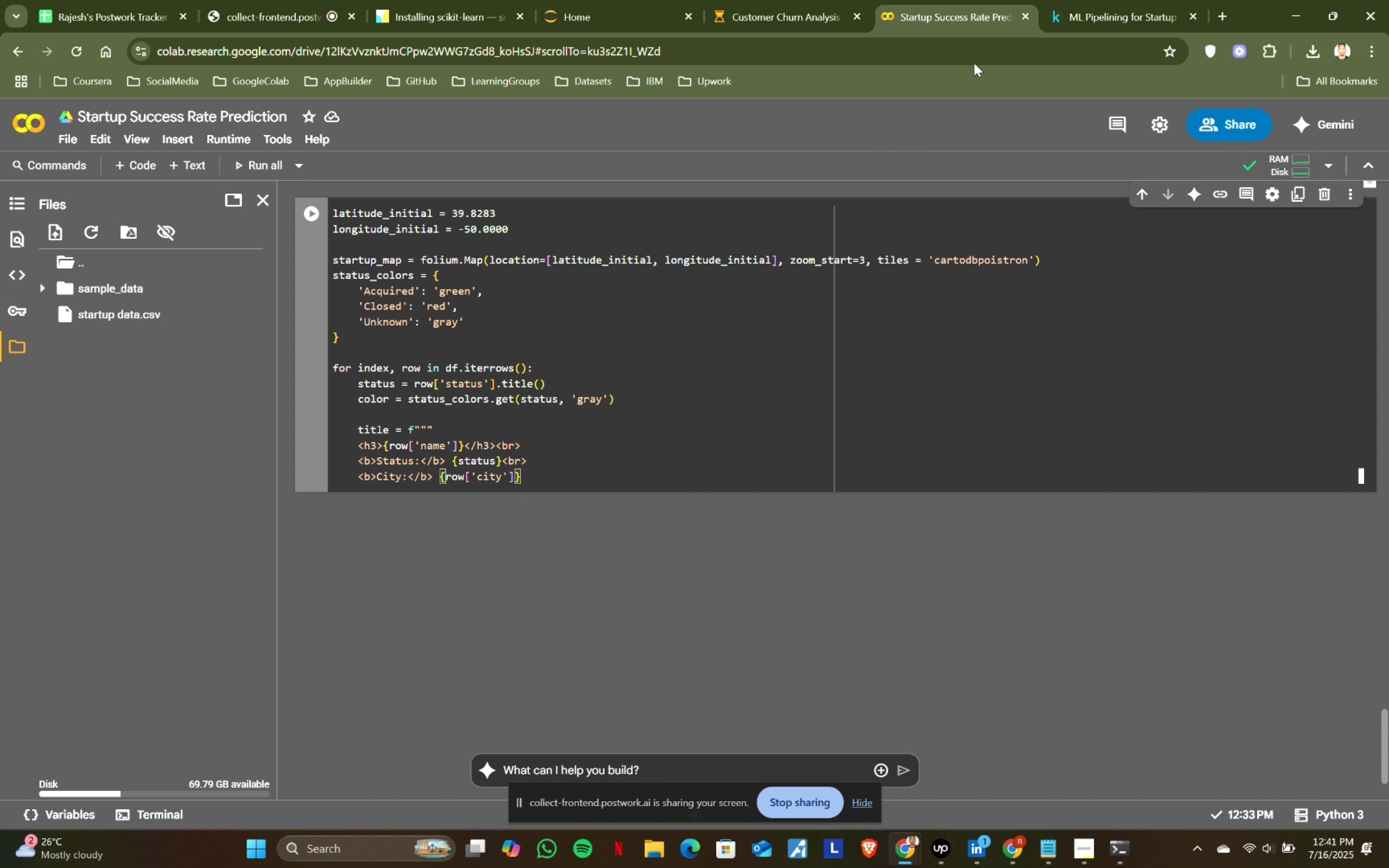 
left_click([1083, 0])
 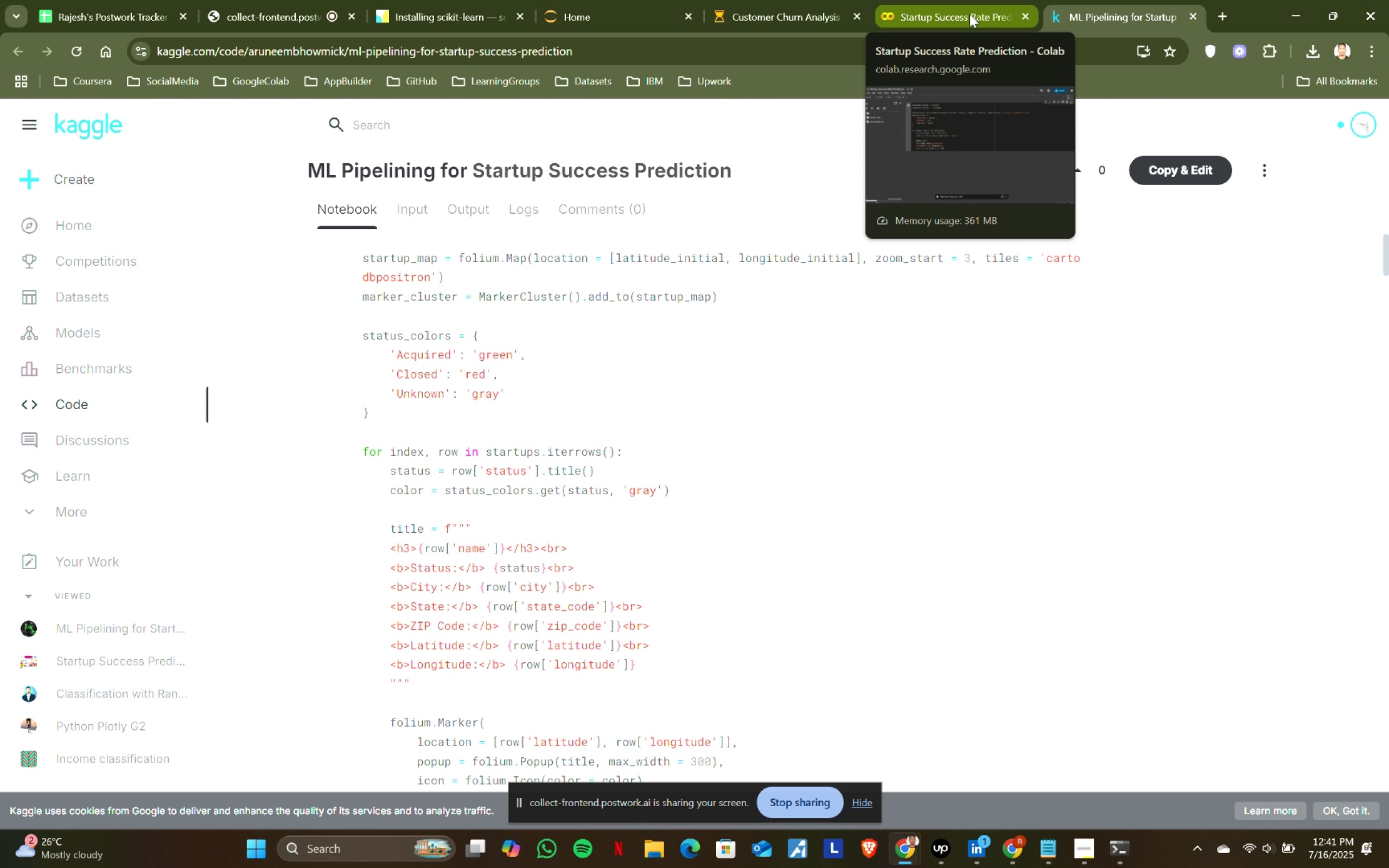 
left_click([970, 14])
 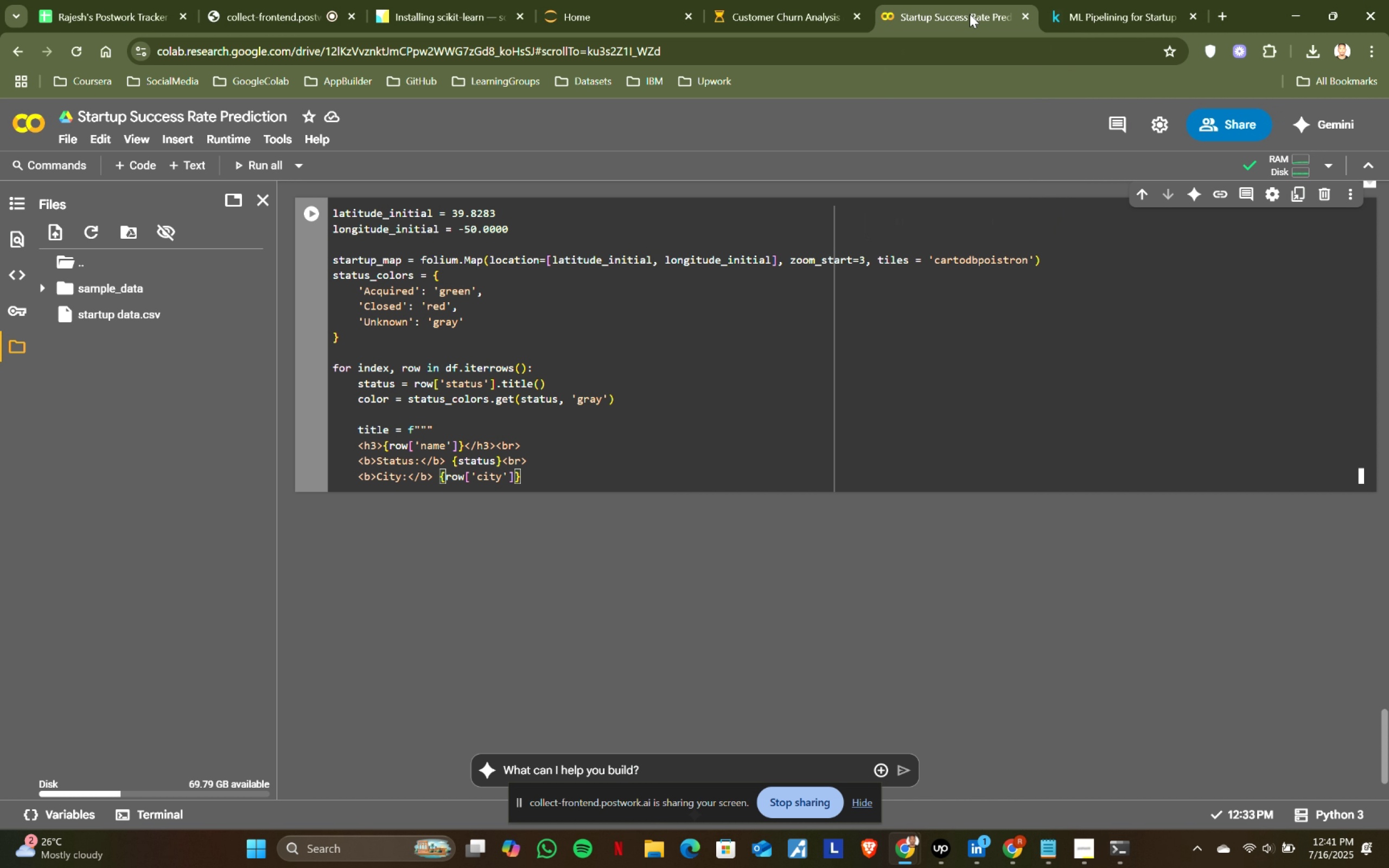 
type(<br>)
 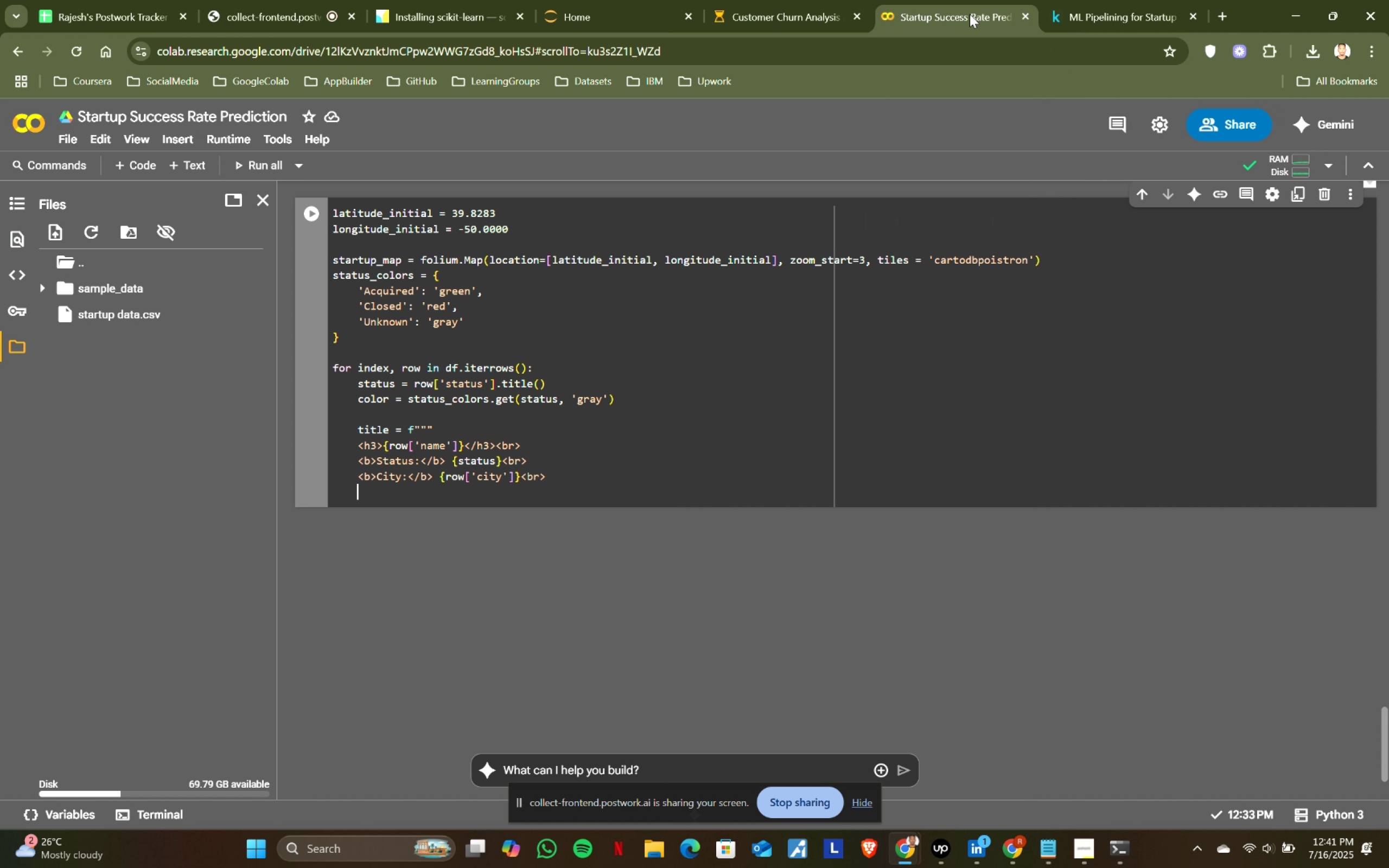 
key(Enter)
 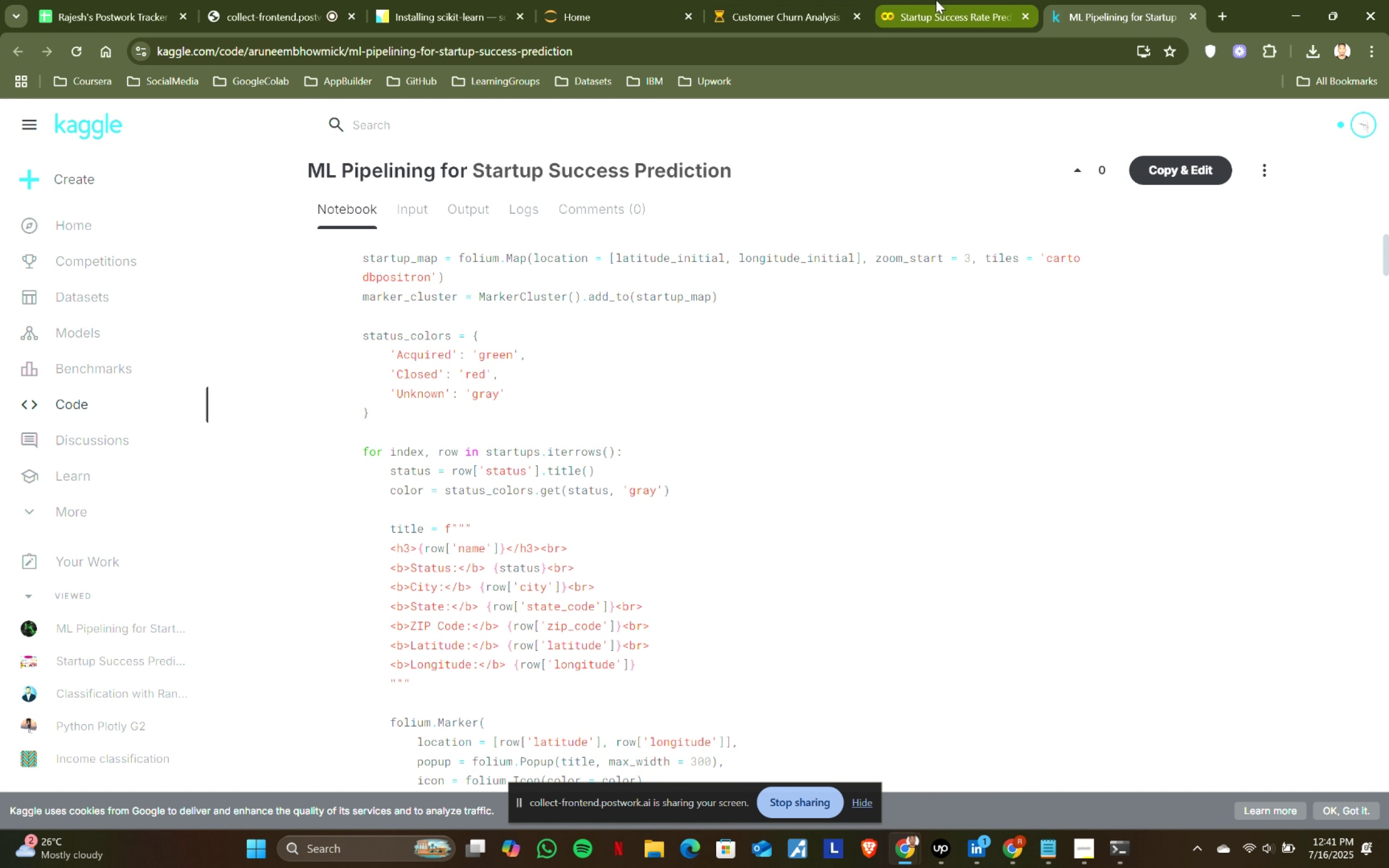 
left_click([1116, 0])
 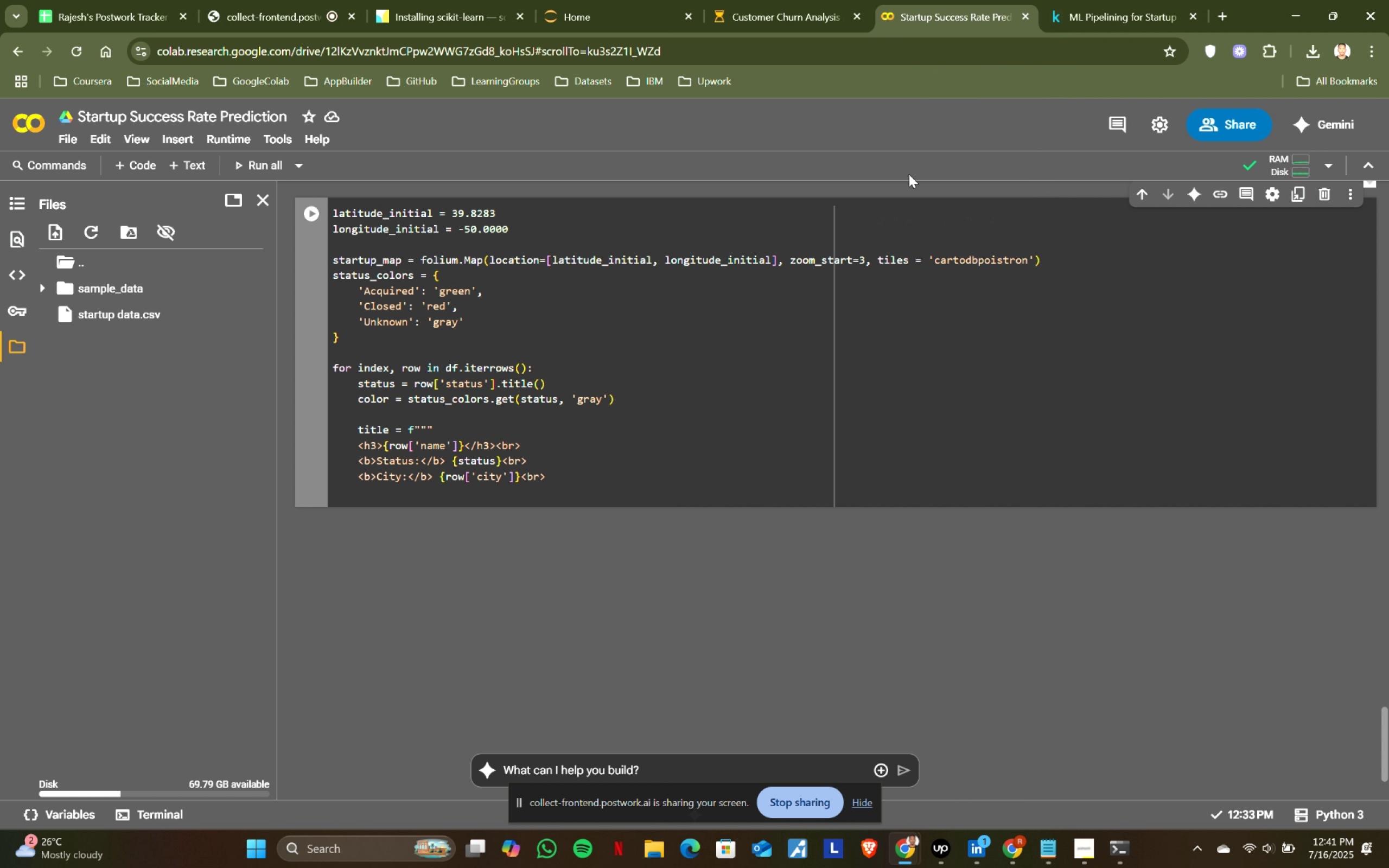 
left_click([936, 0])
 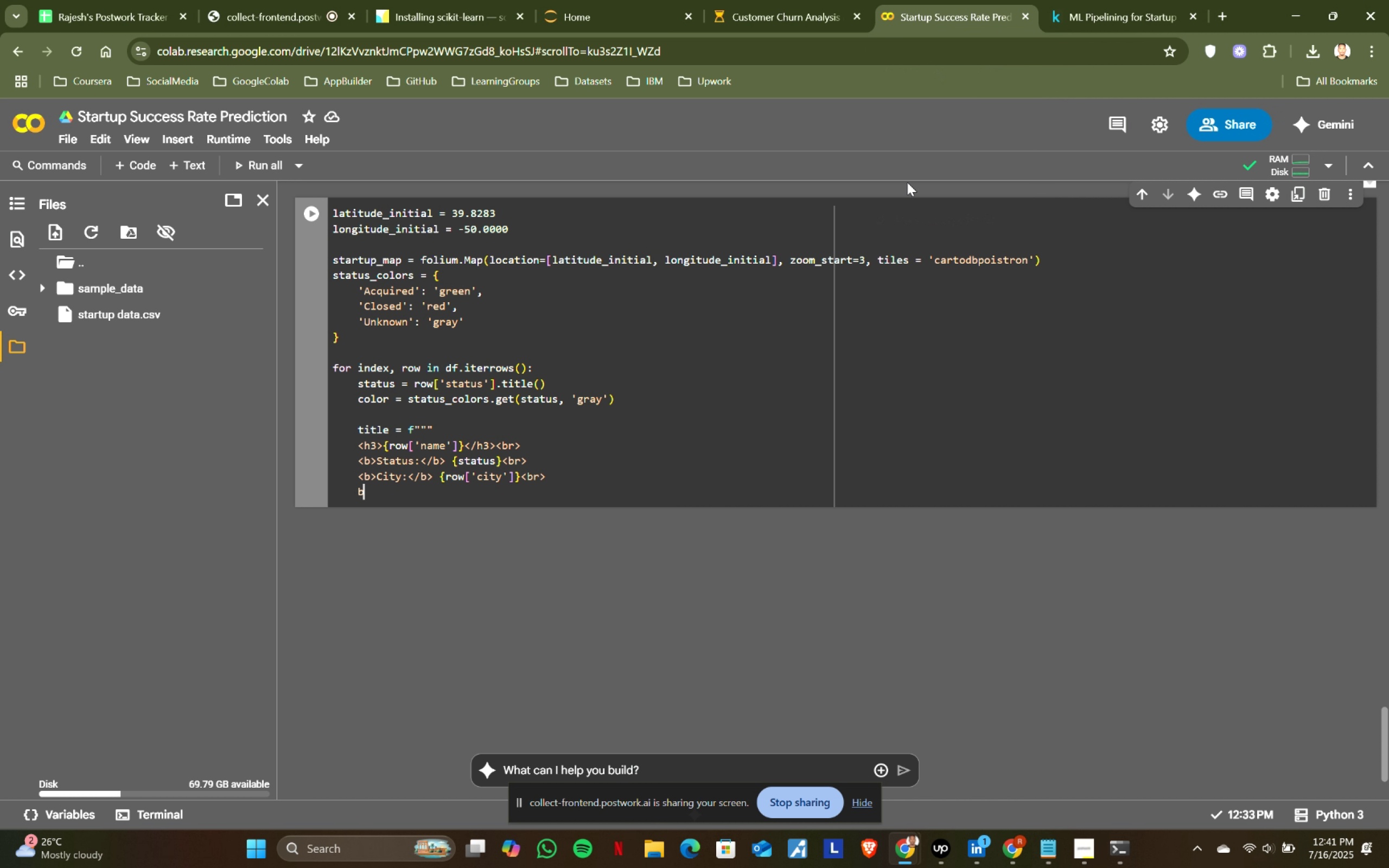 
type(b)
key(Backspace)
type(<b>State: )
key(Backspace)
type(</b> {)
 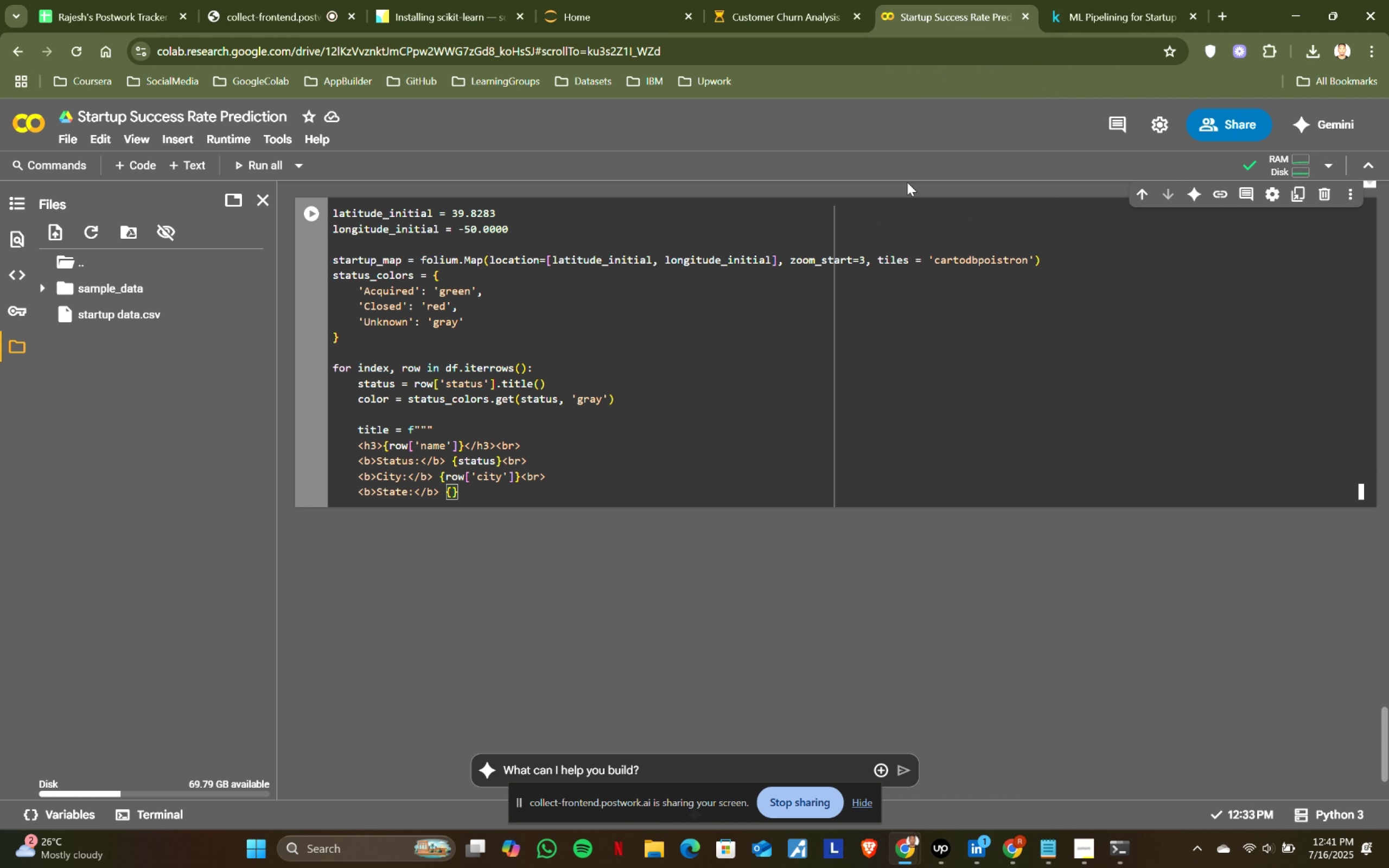 
left_click([1075, 0])
 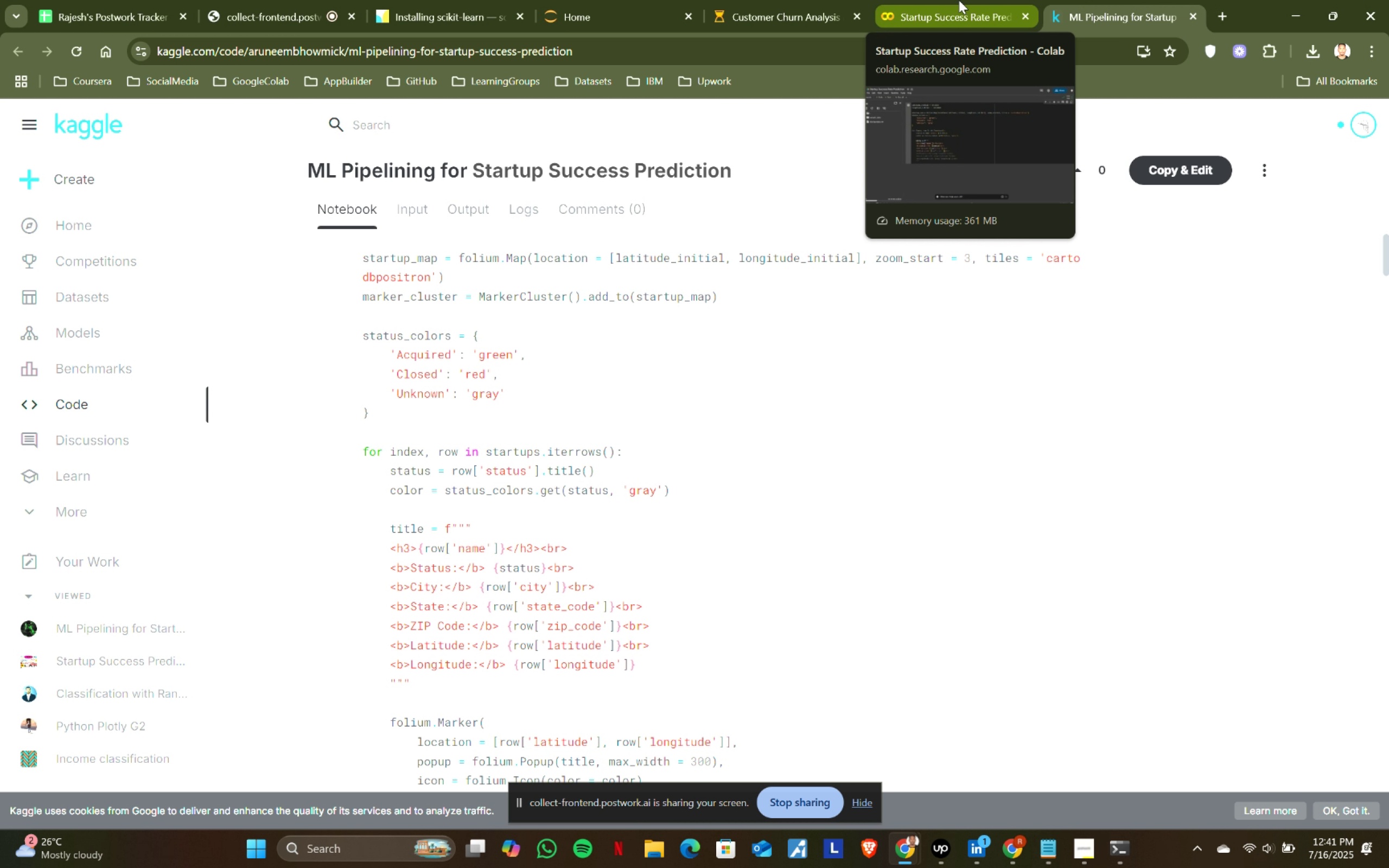 
left_click([959, 0])
 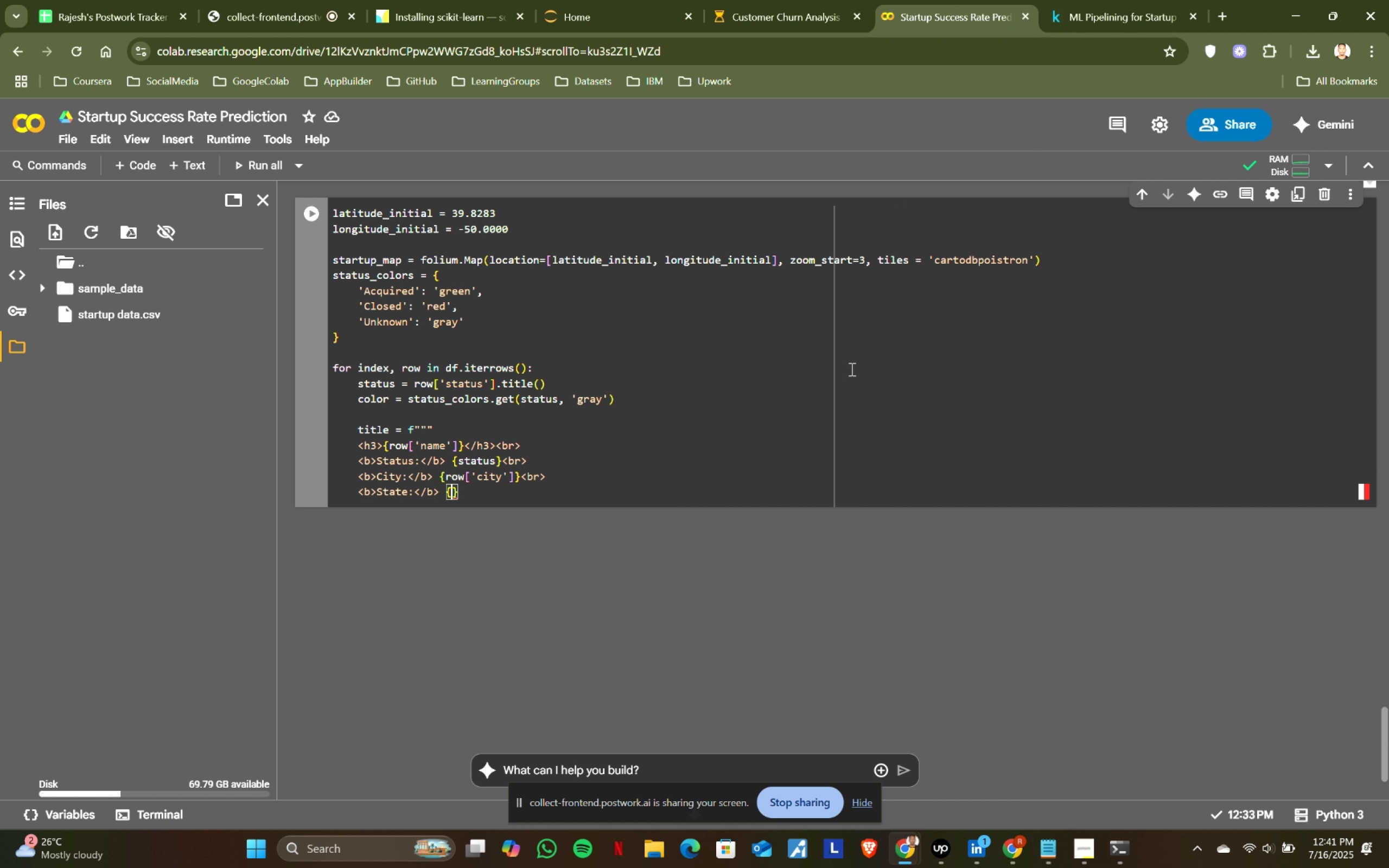 
type(row['state)
 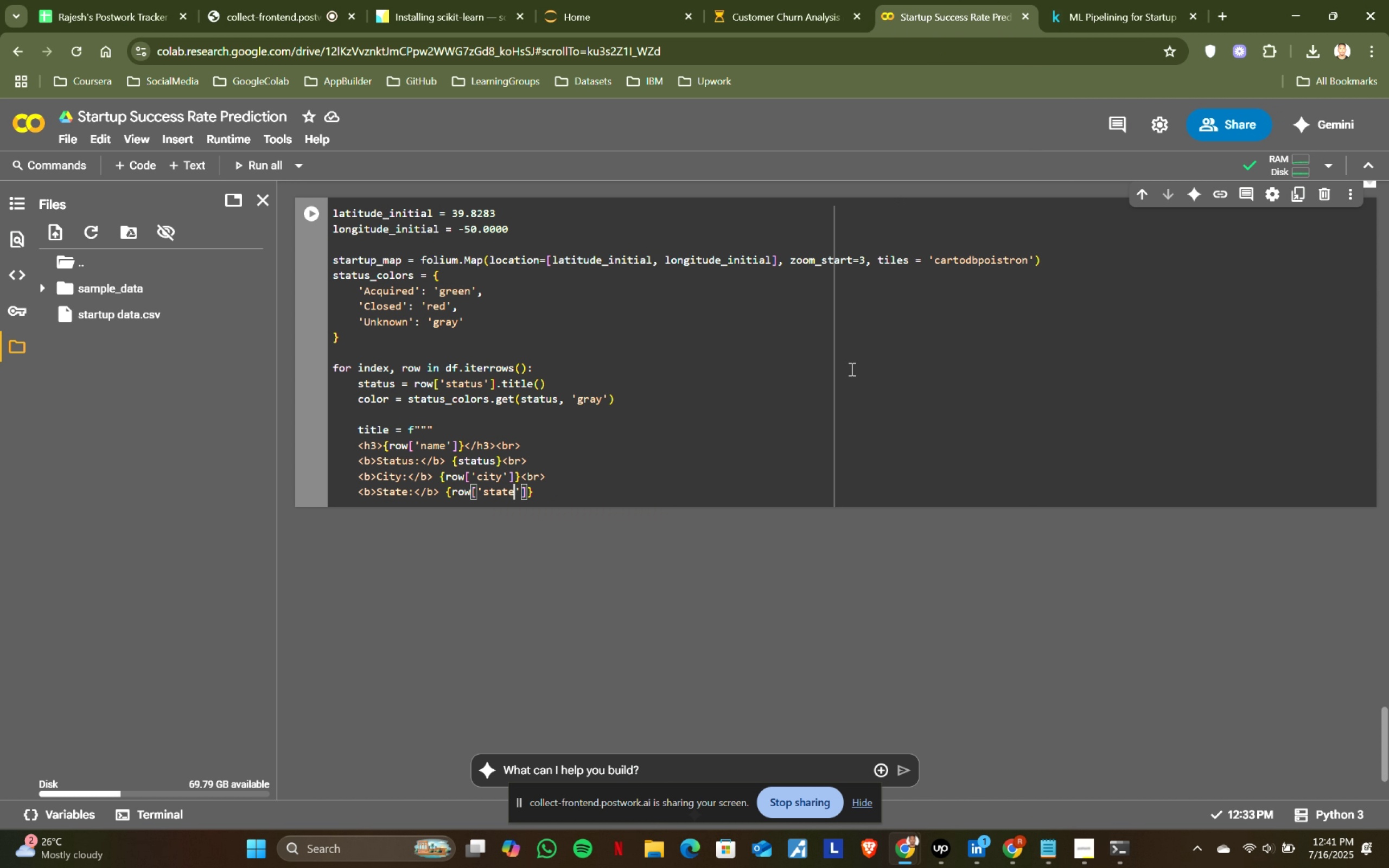 
left_click([1087, 0])
 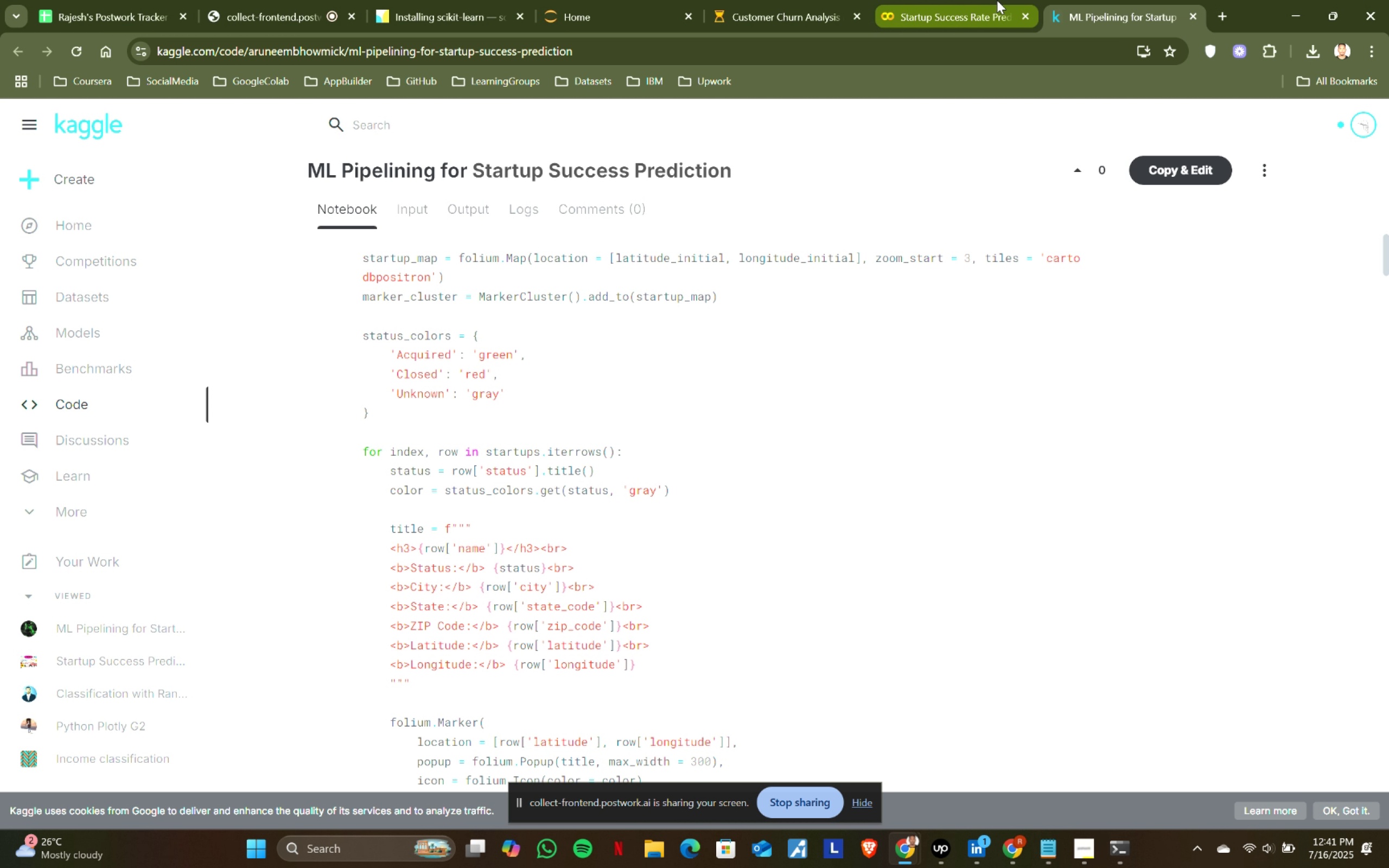 
left_click([997, 0])
 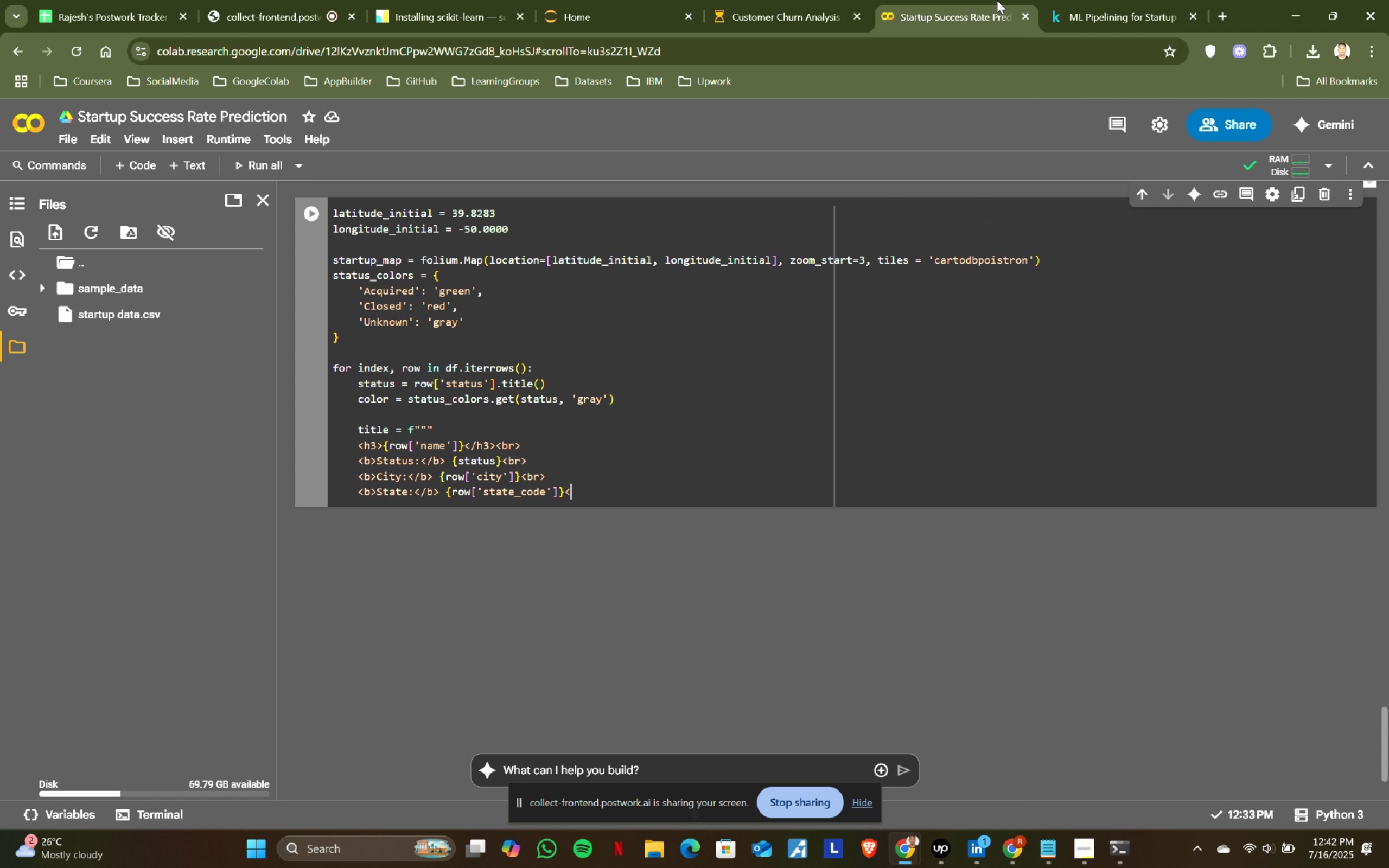 
type(_code)
 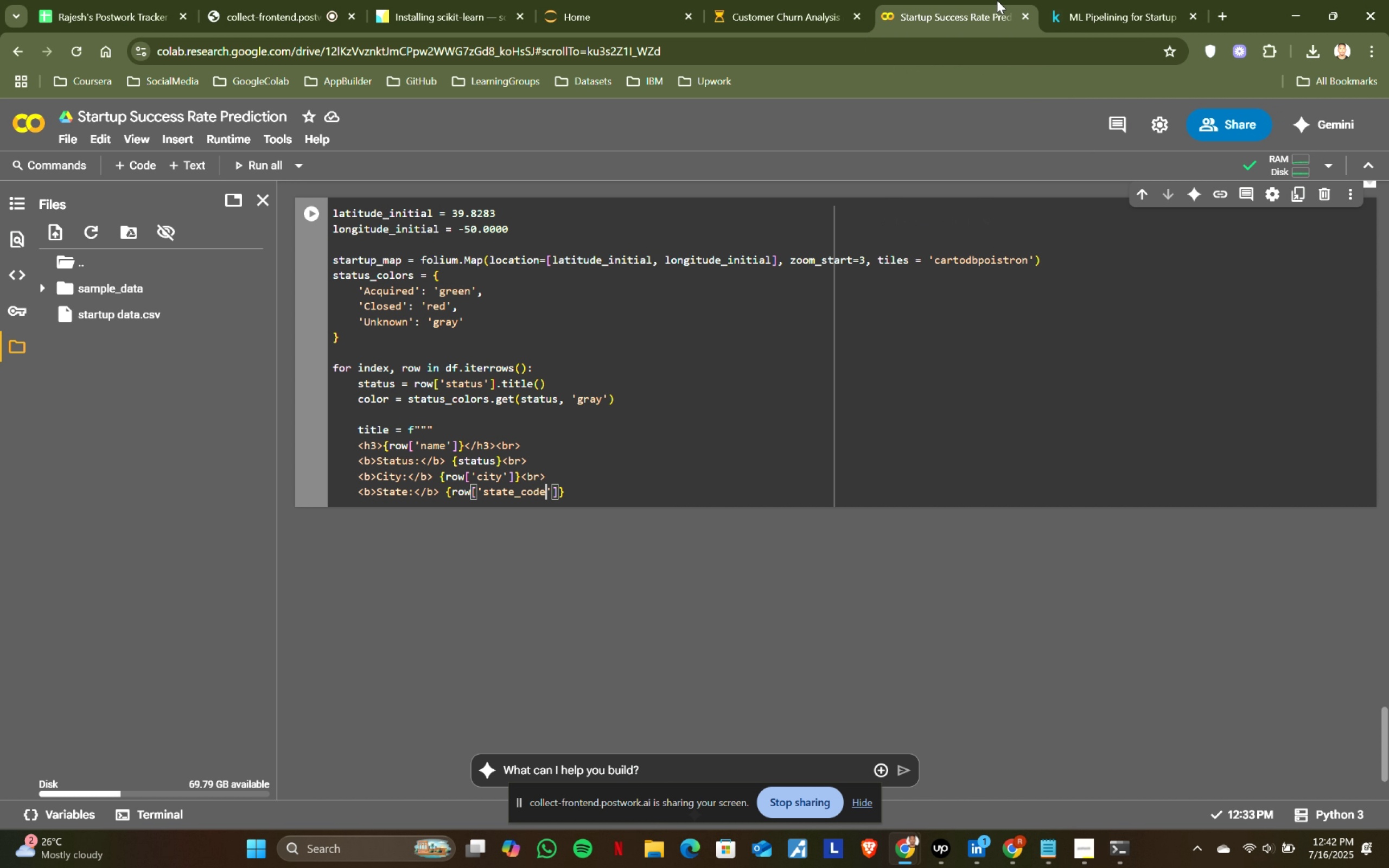 
key(ArrowRight)
 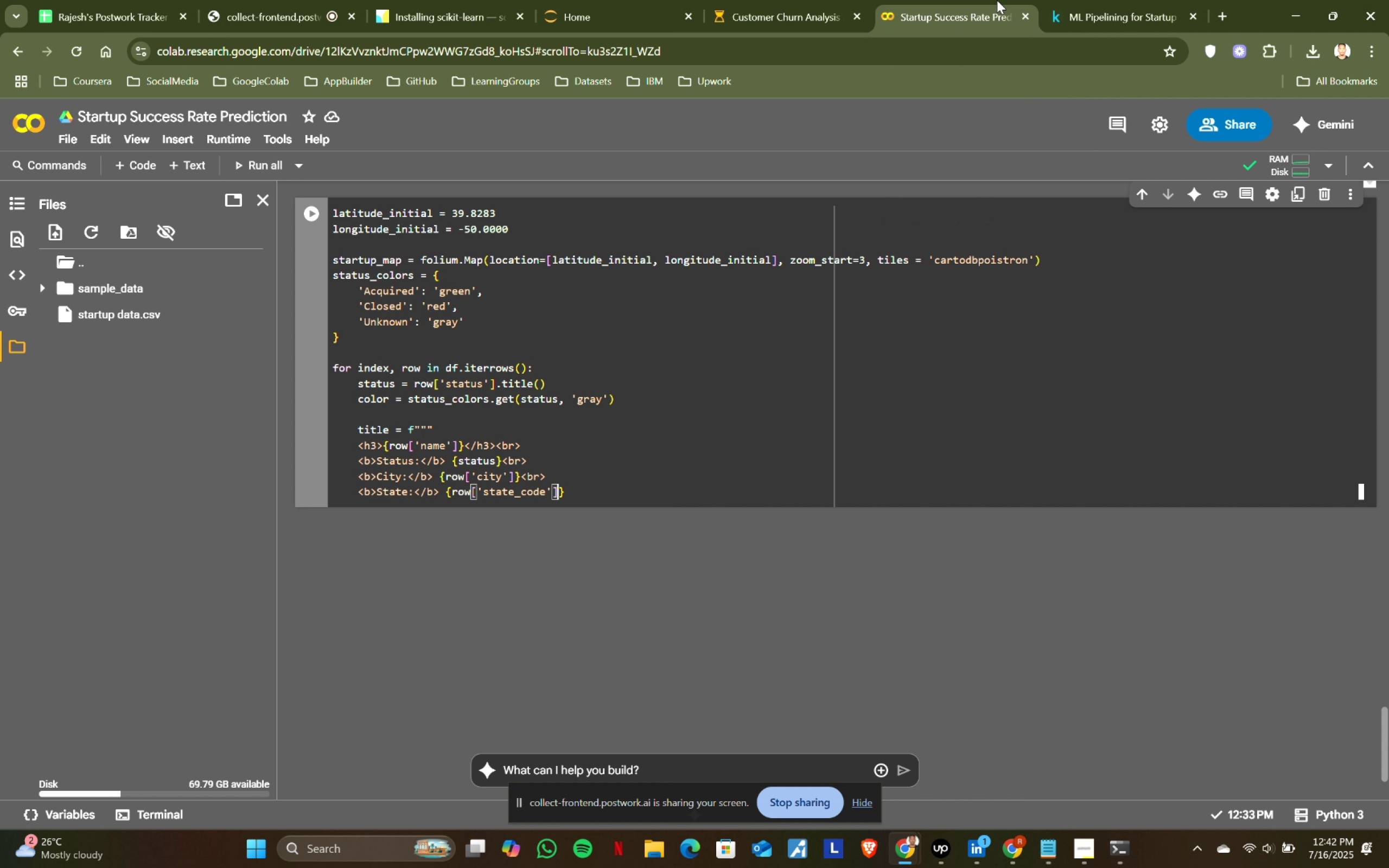 
key(ArrowRight)
 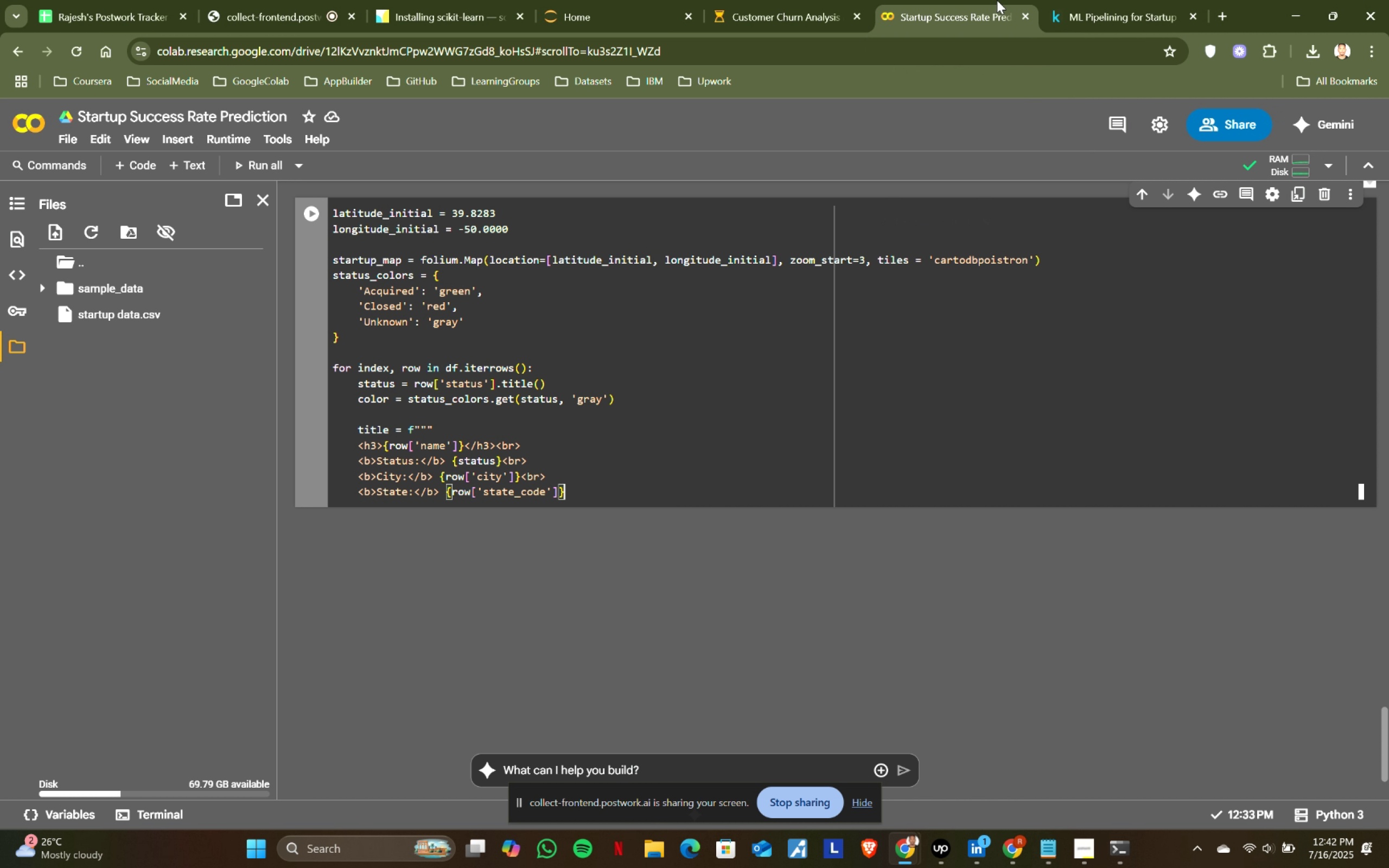 
key(ArrowRight)
 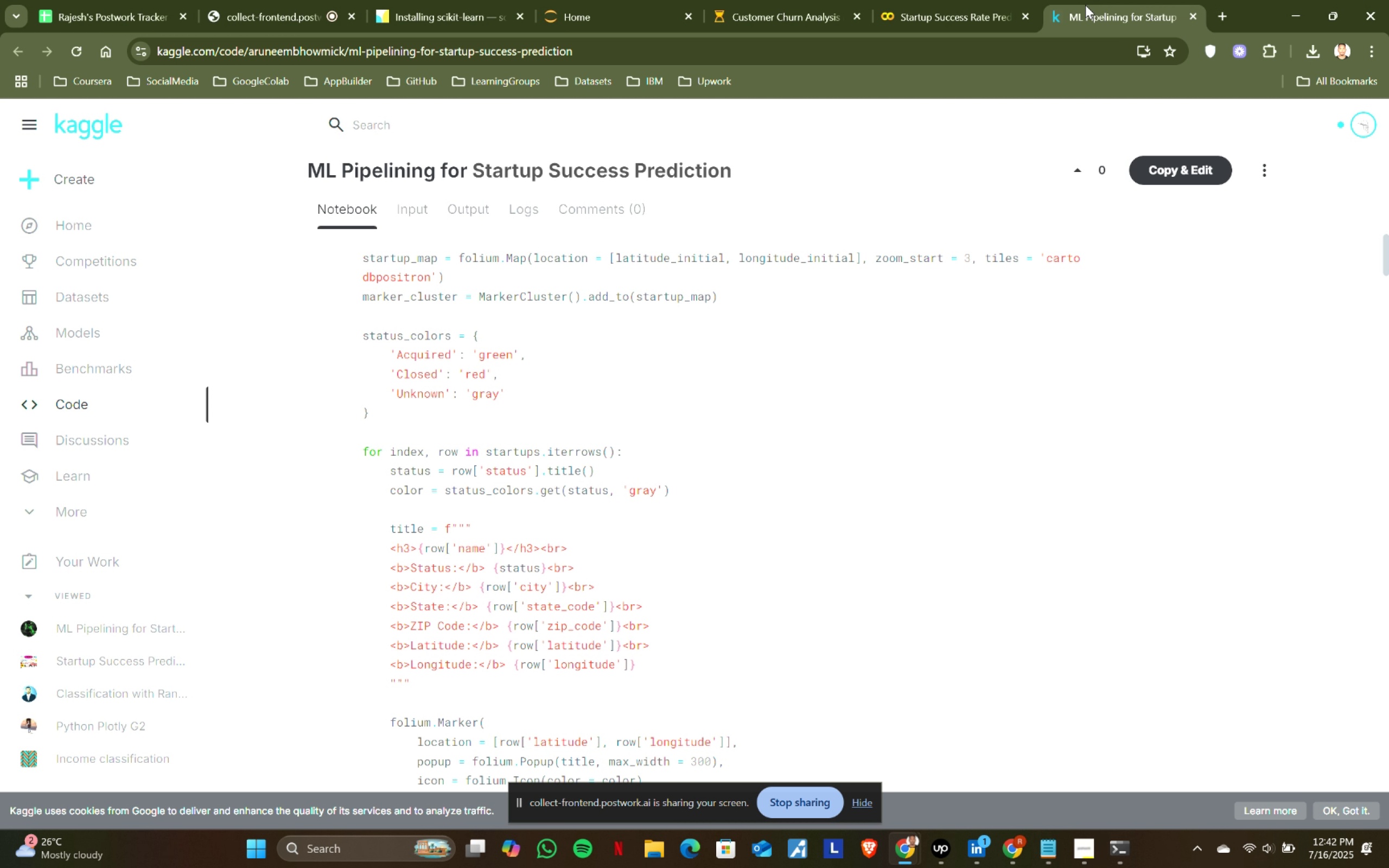 
type(<br>)
 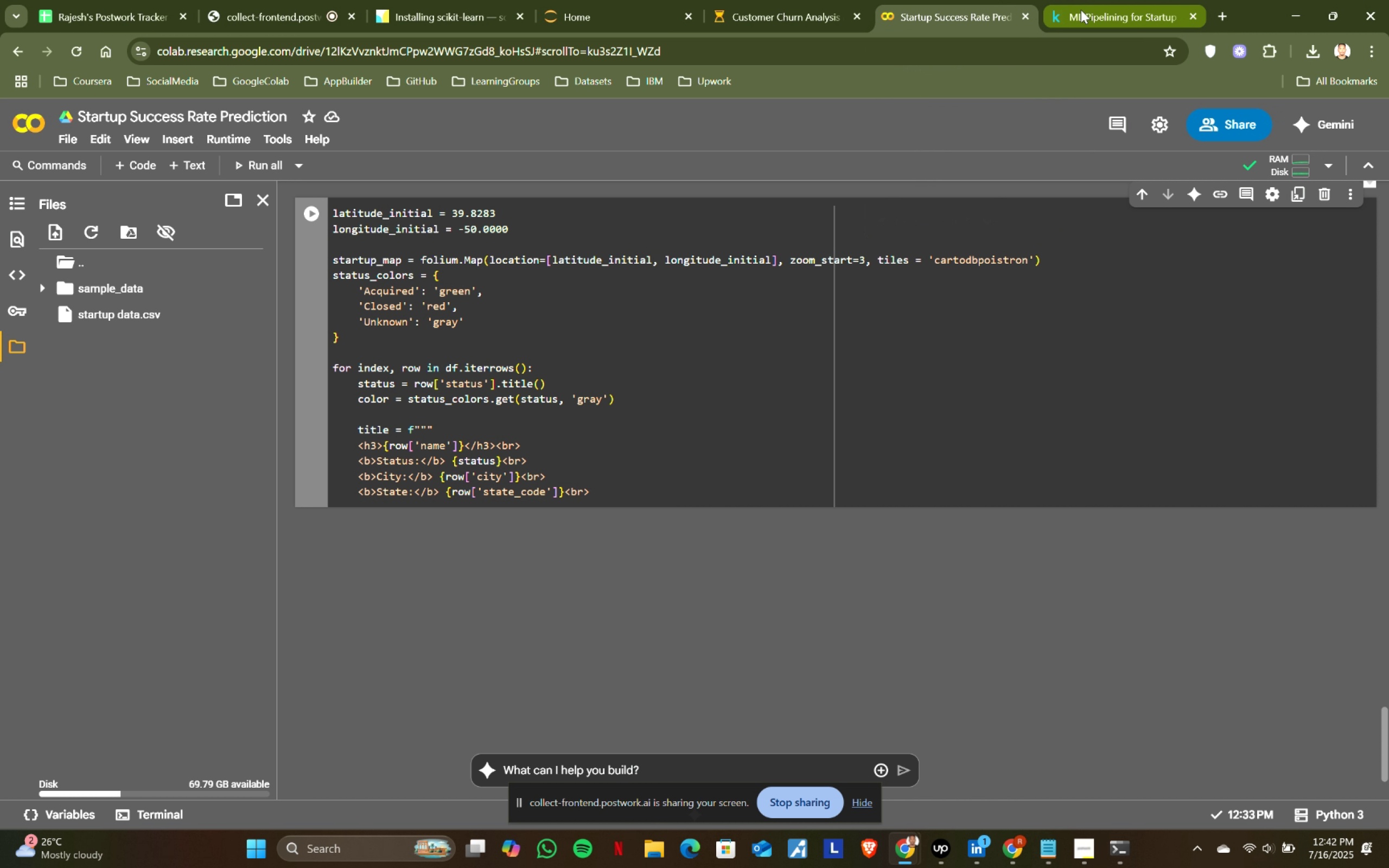 
left_click([1098, 0])
 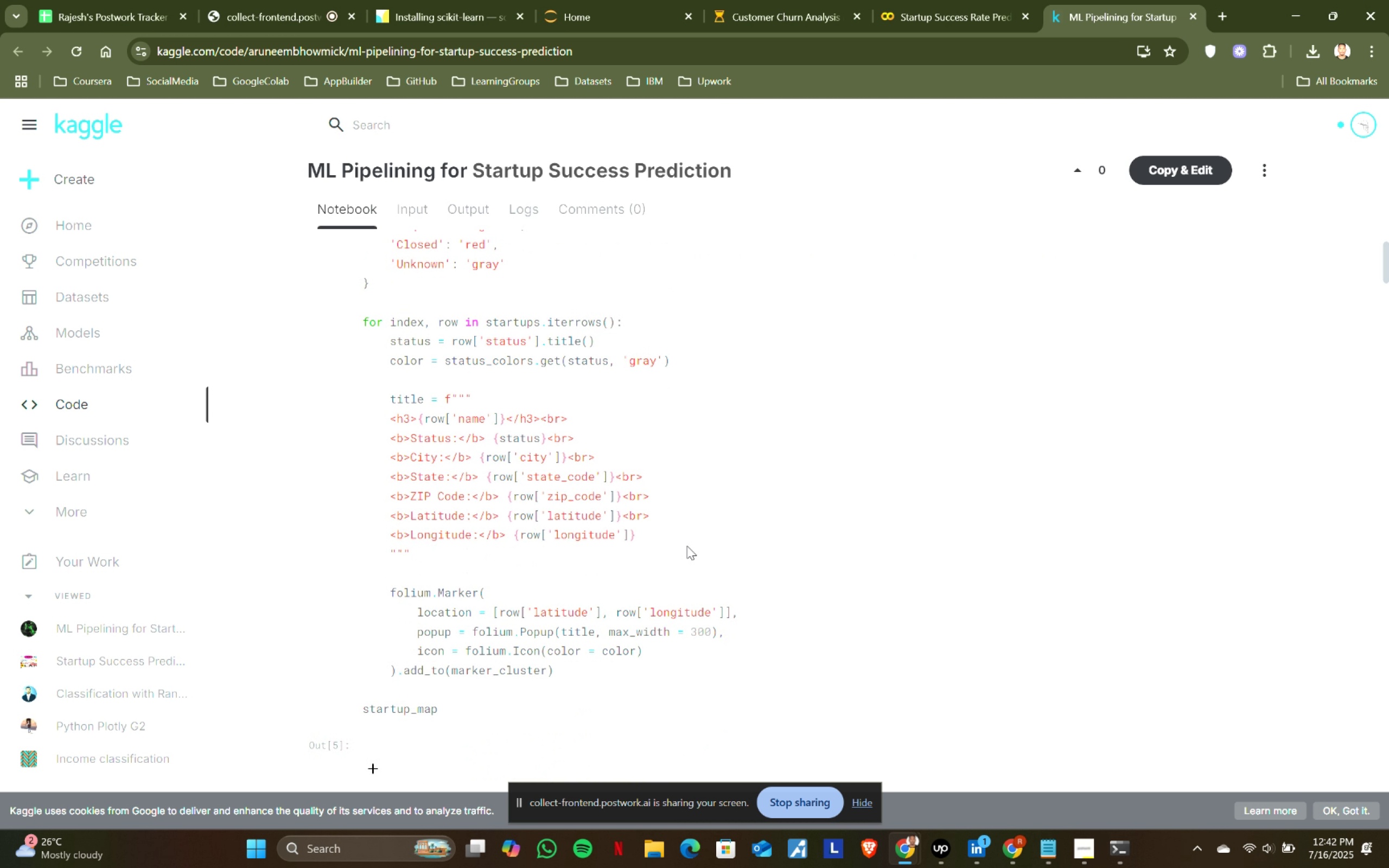 
left_click([968, 0])
 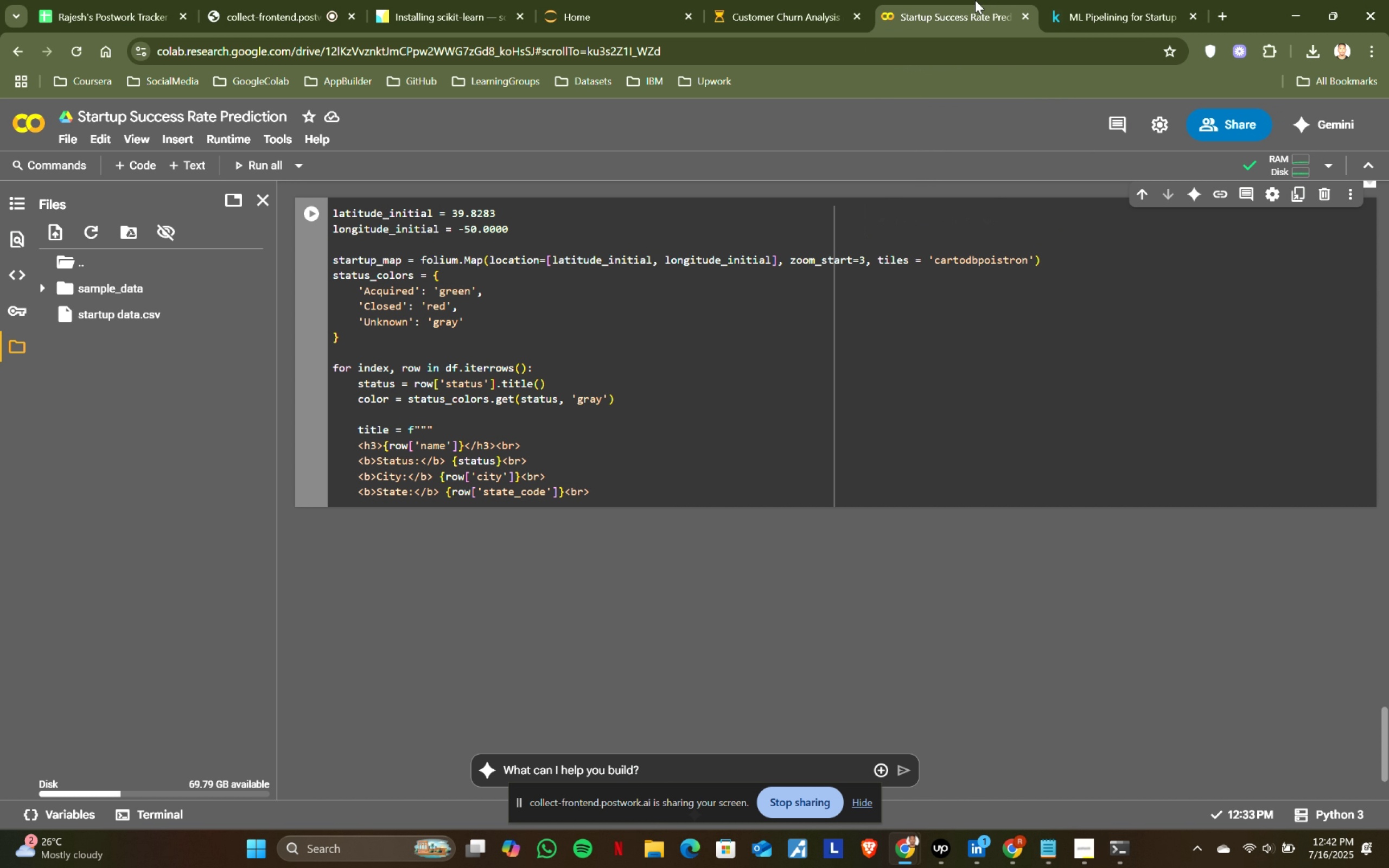 
left_click([1084, 10])
 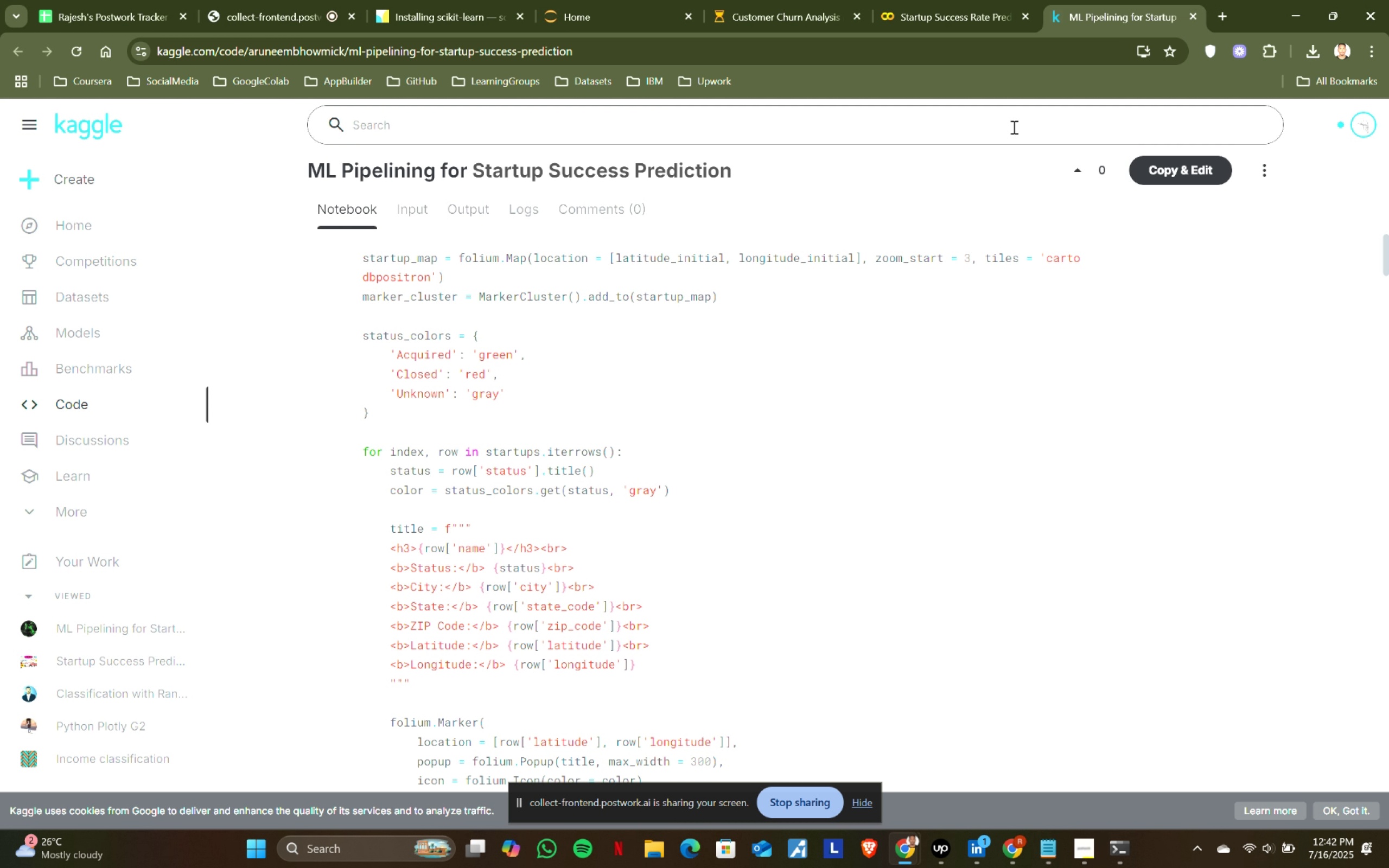 
scroll: coordinate [687, 546], scroll_direction: down, amount: 2.0
 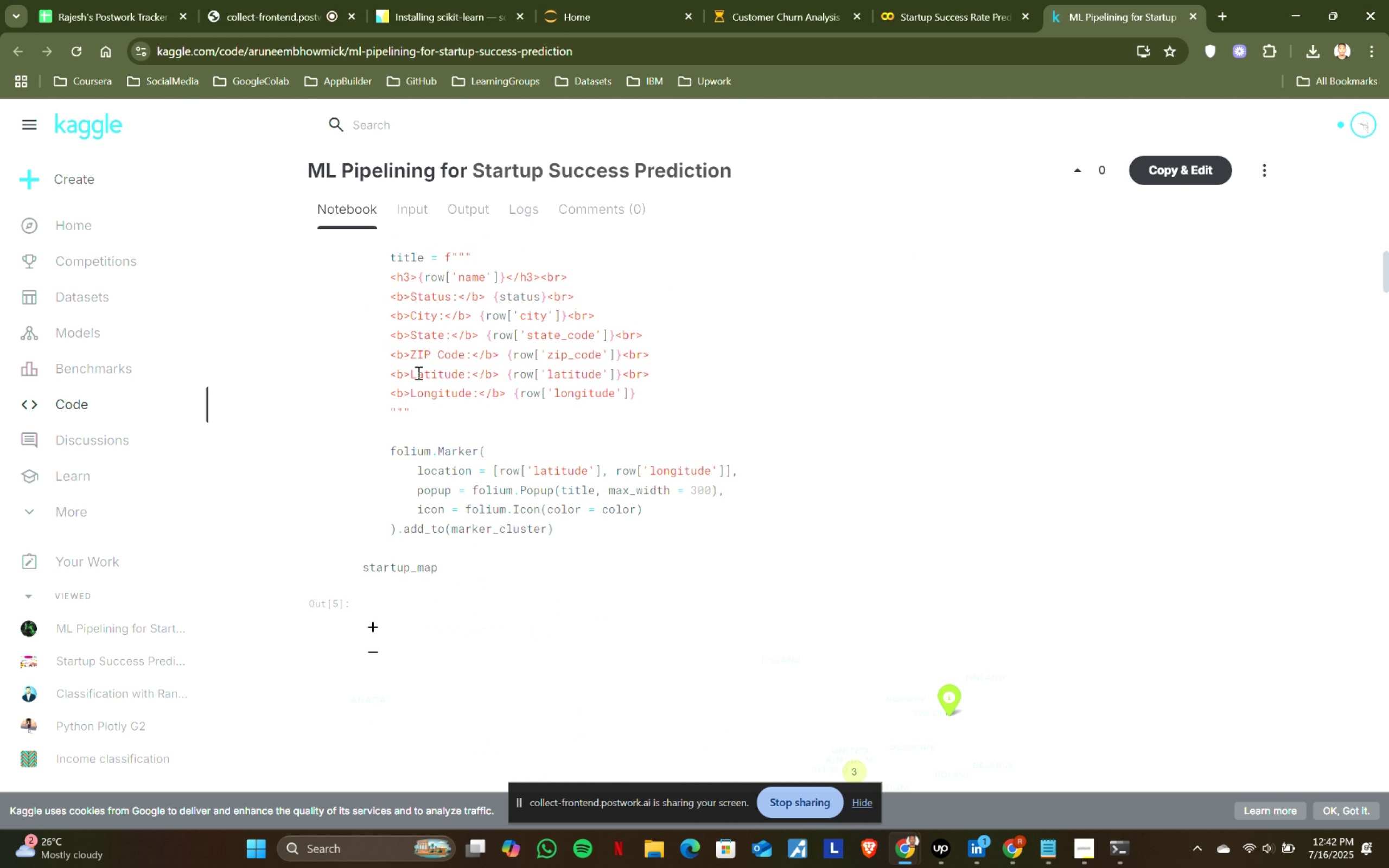 
left_click_drag(start_coordinate=[387, 356], to_coordinate=[659, 352])
 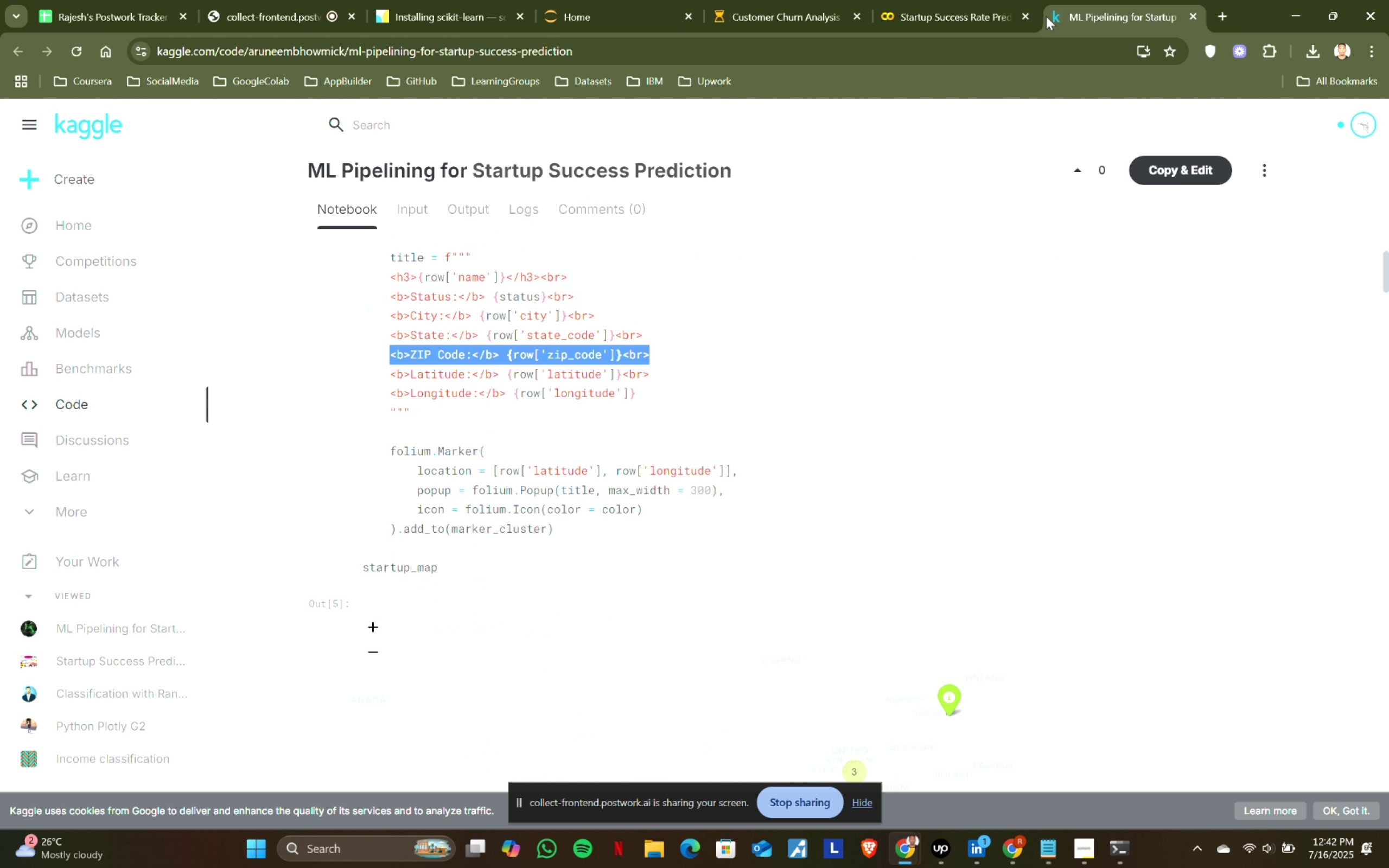 
left_click([918, 0])
 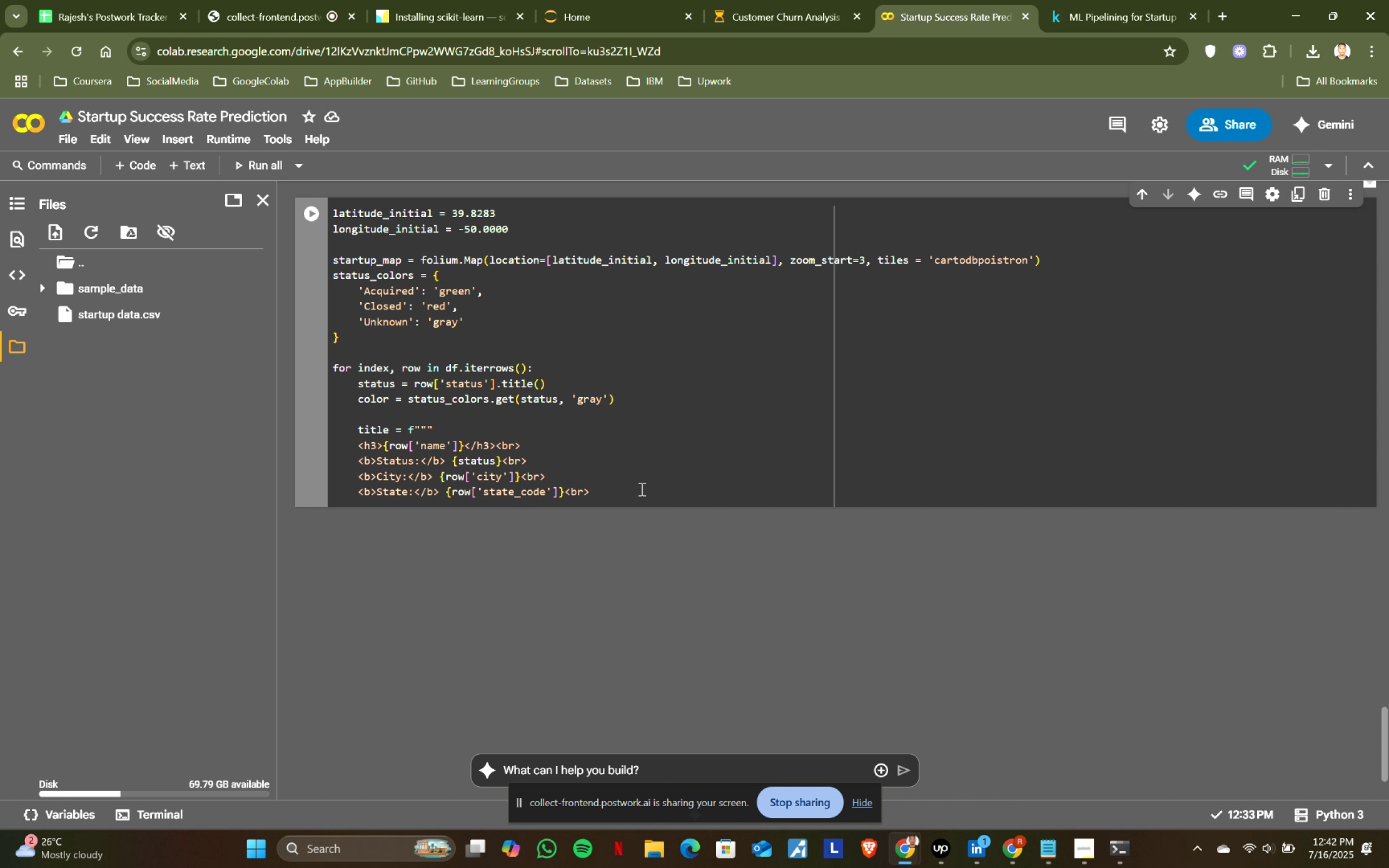 
key(Enter)
 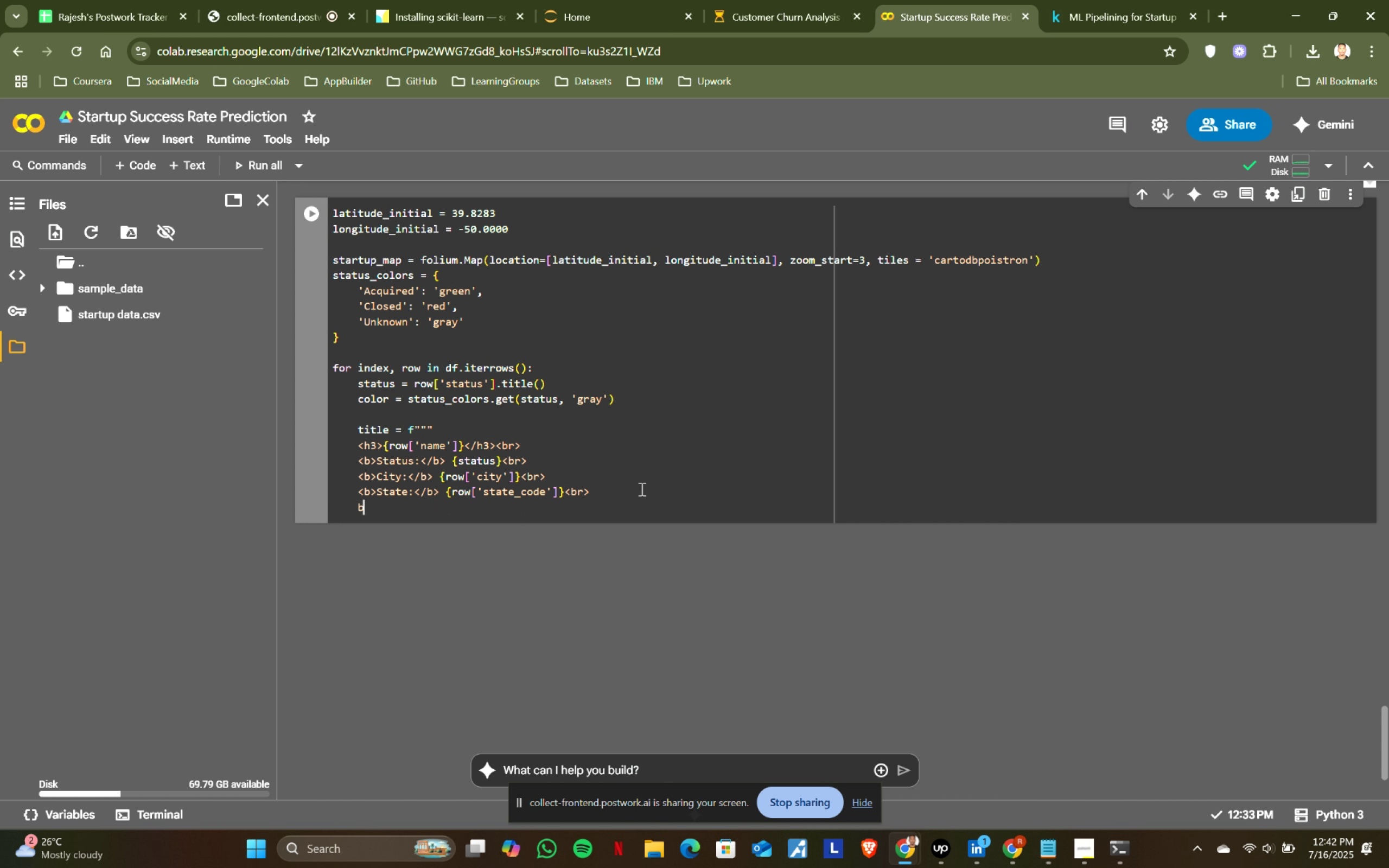 
type(b)
key(Backspace)
type(<b>Zip Code:</b> {row{[')
 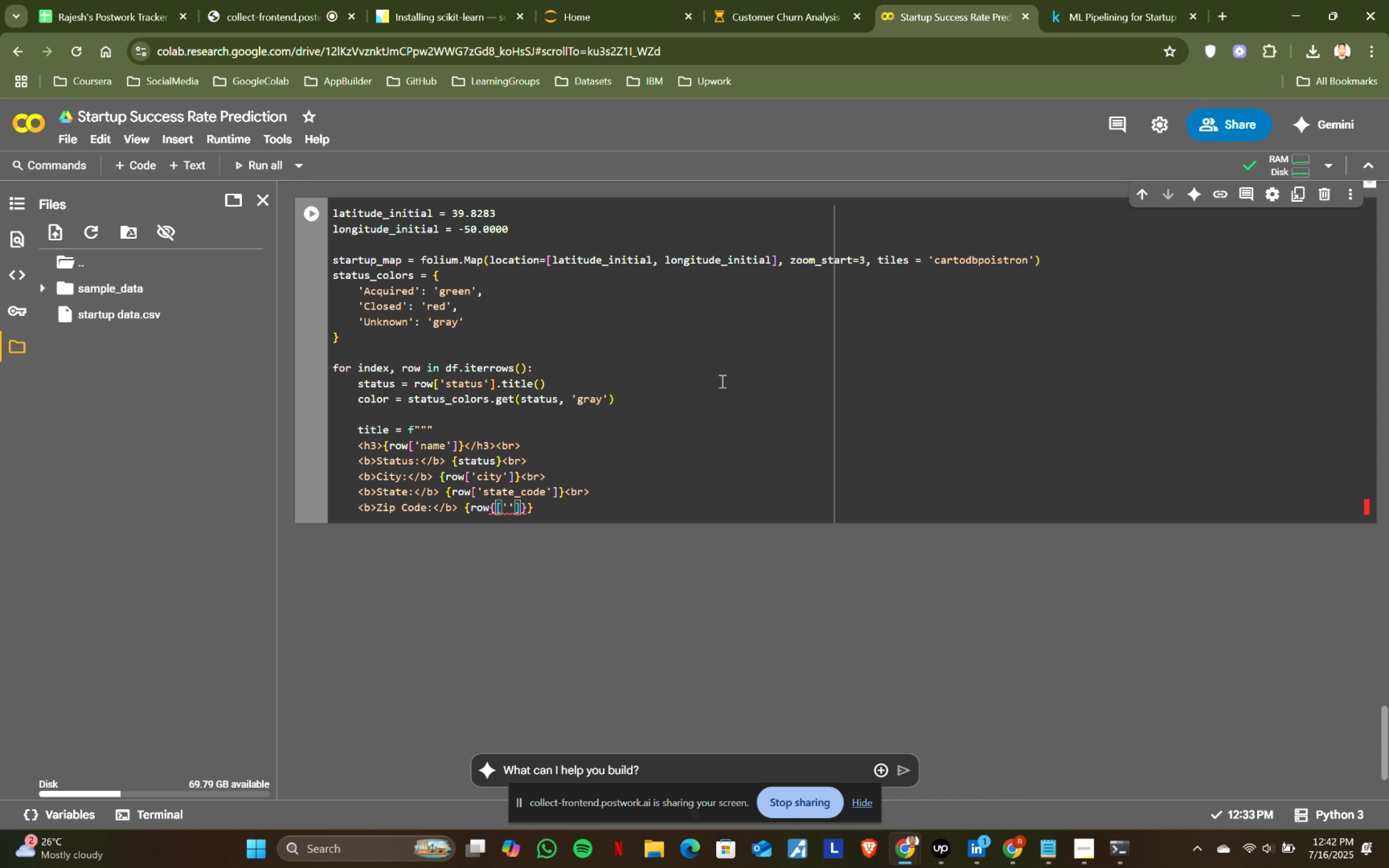 
left_click([1113, 0])
 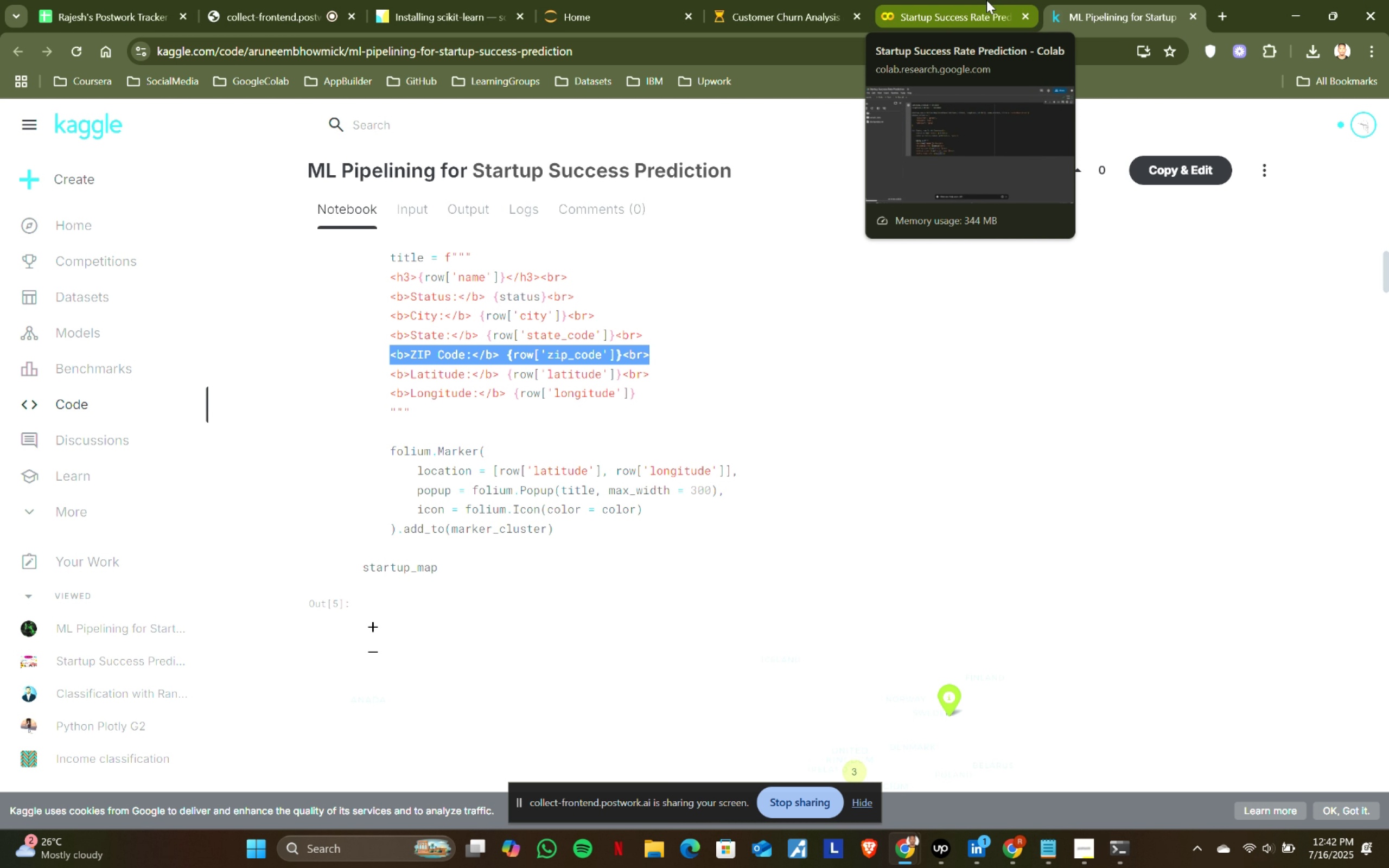 
left_click([986, 0])
 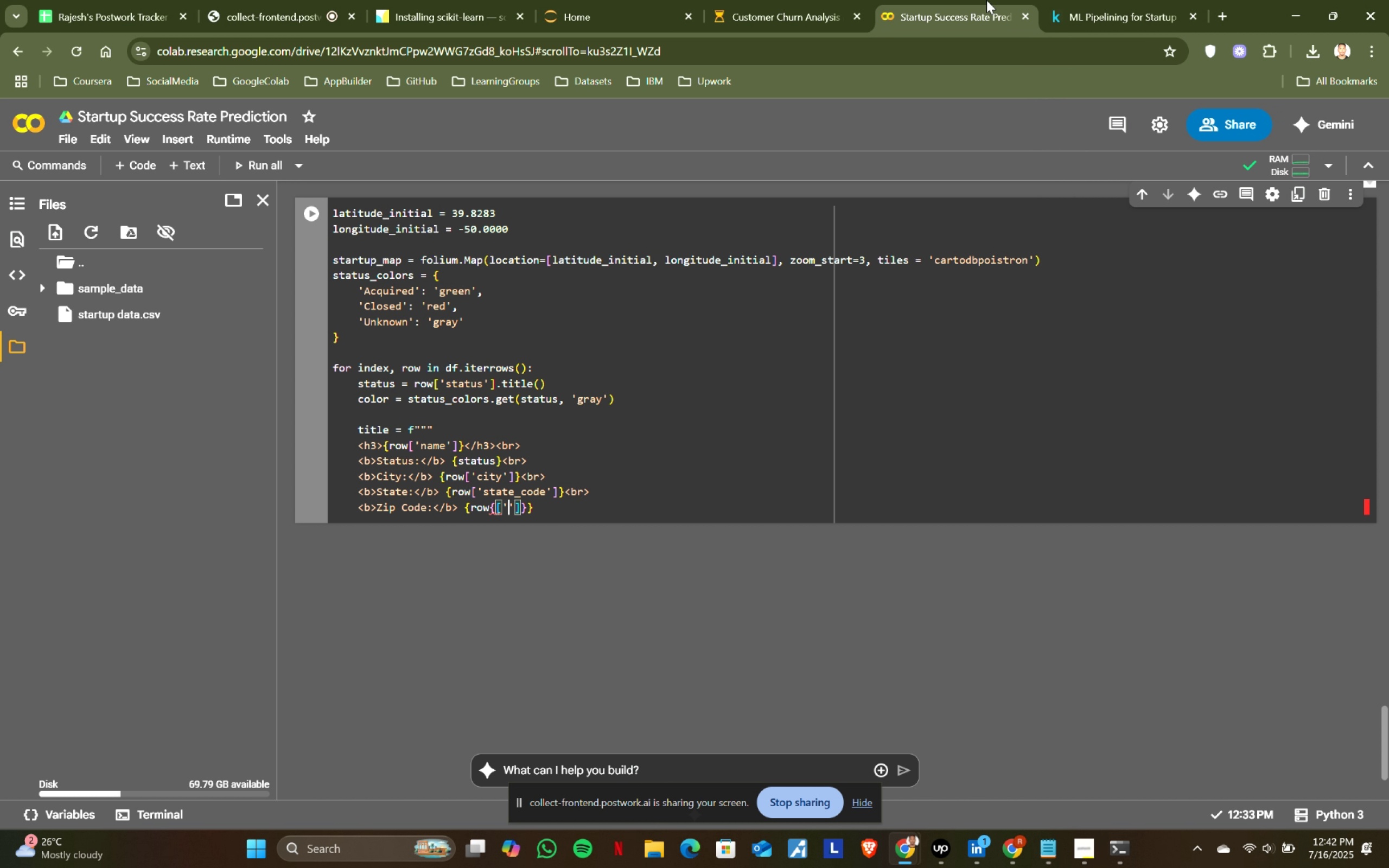 
type(zip_code)
 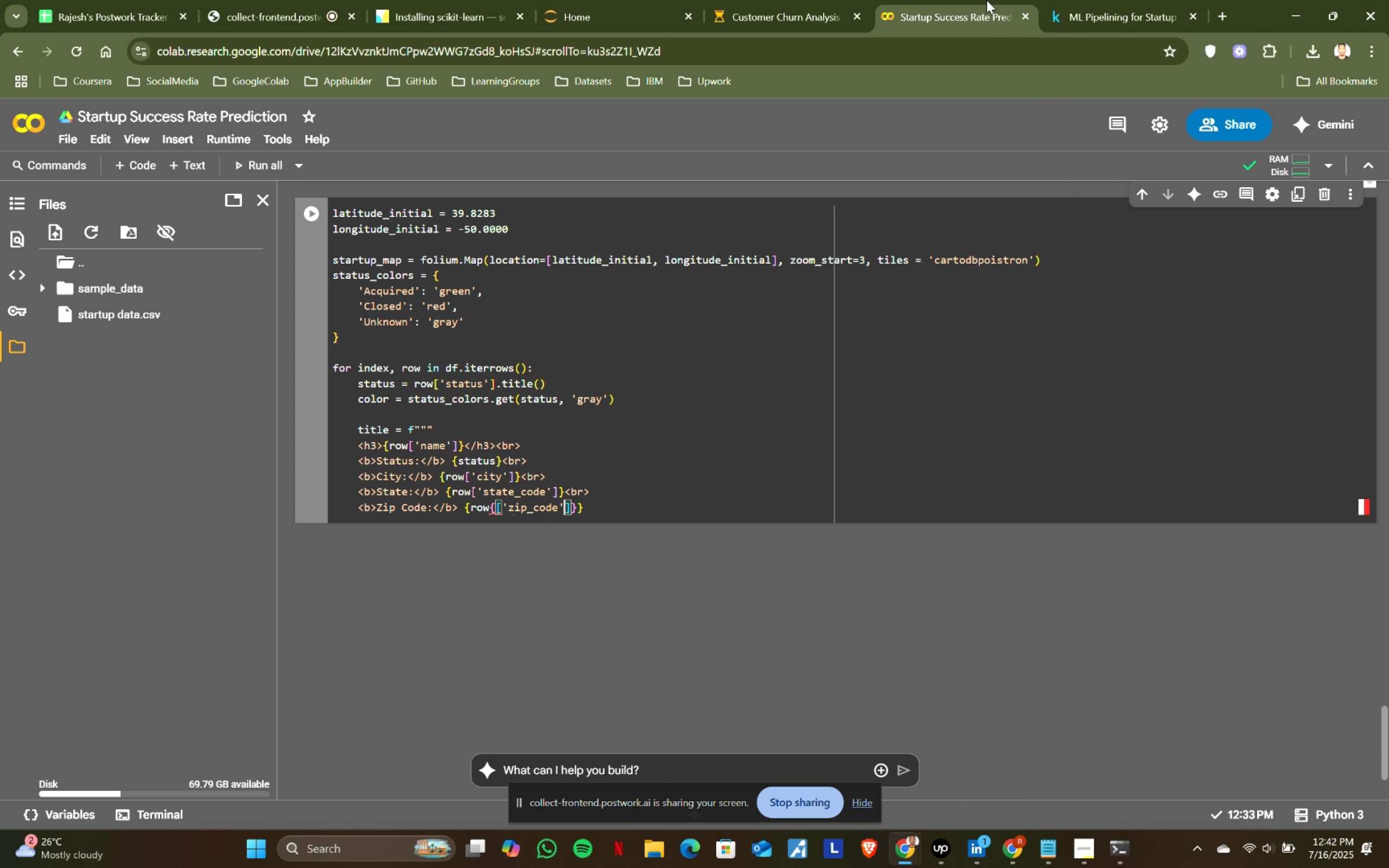 
 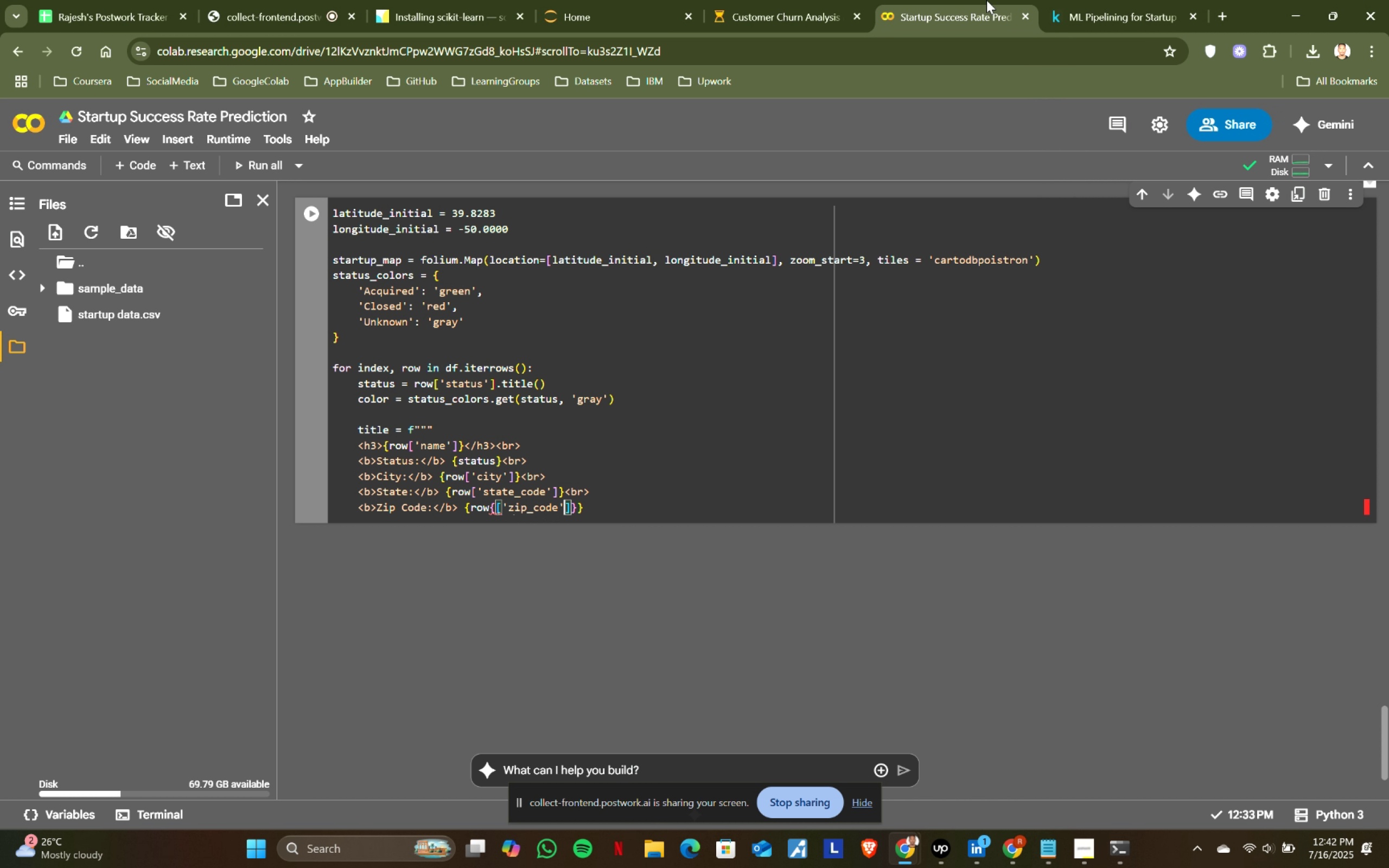 
key(ArrowRight)
 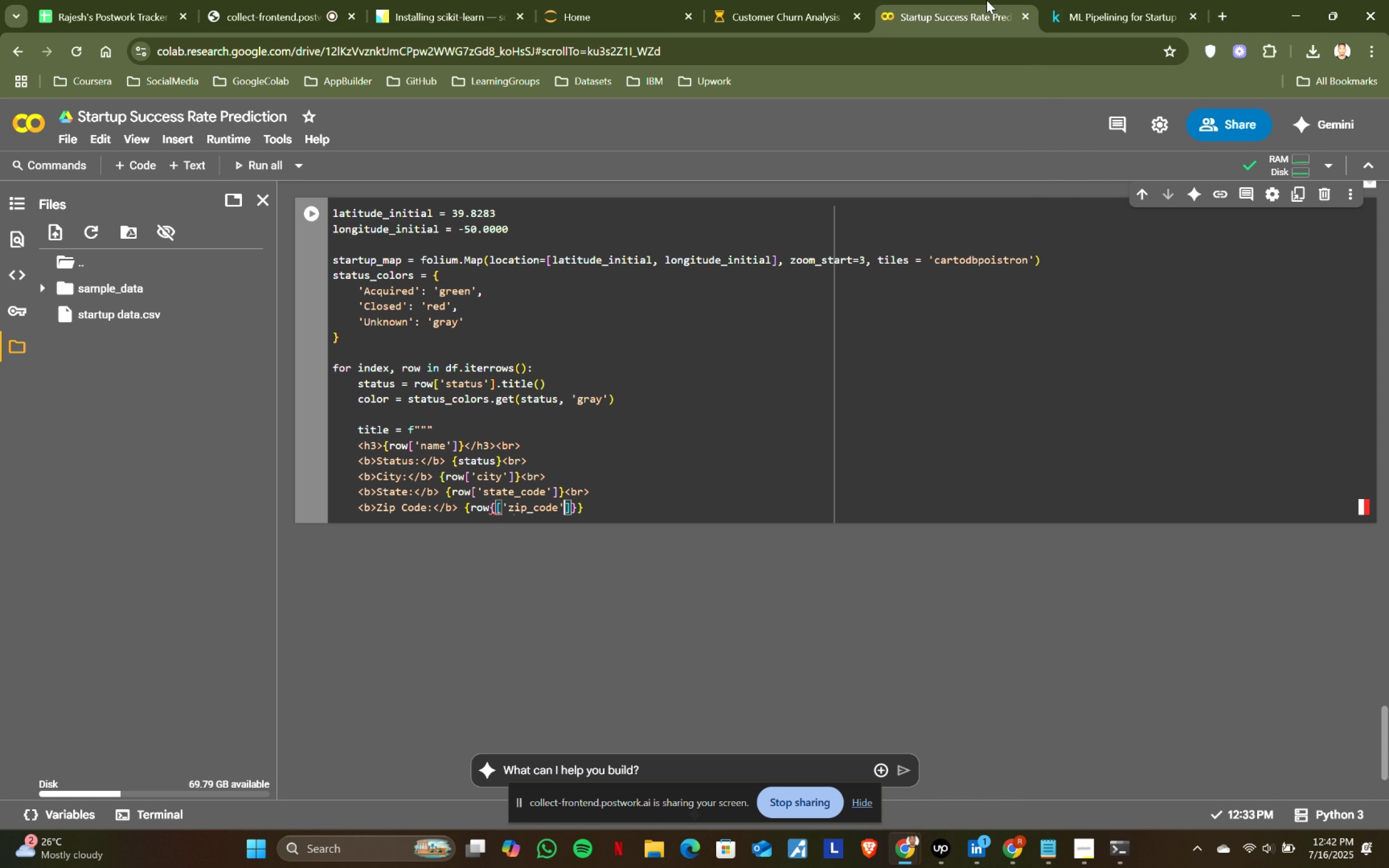 
key(ArrowRight)
 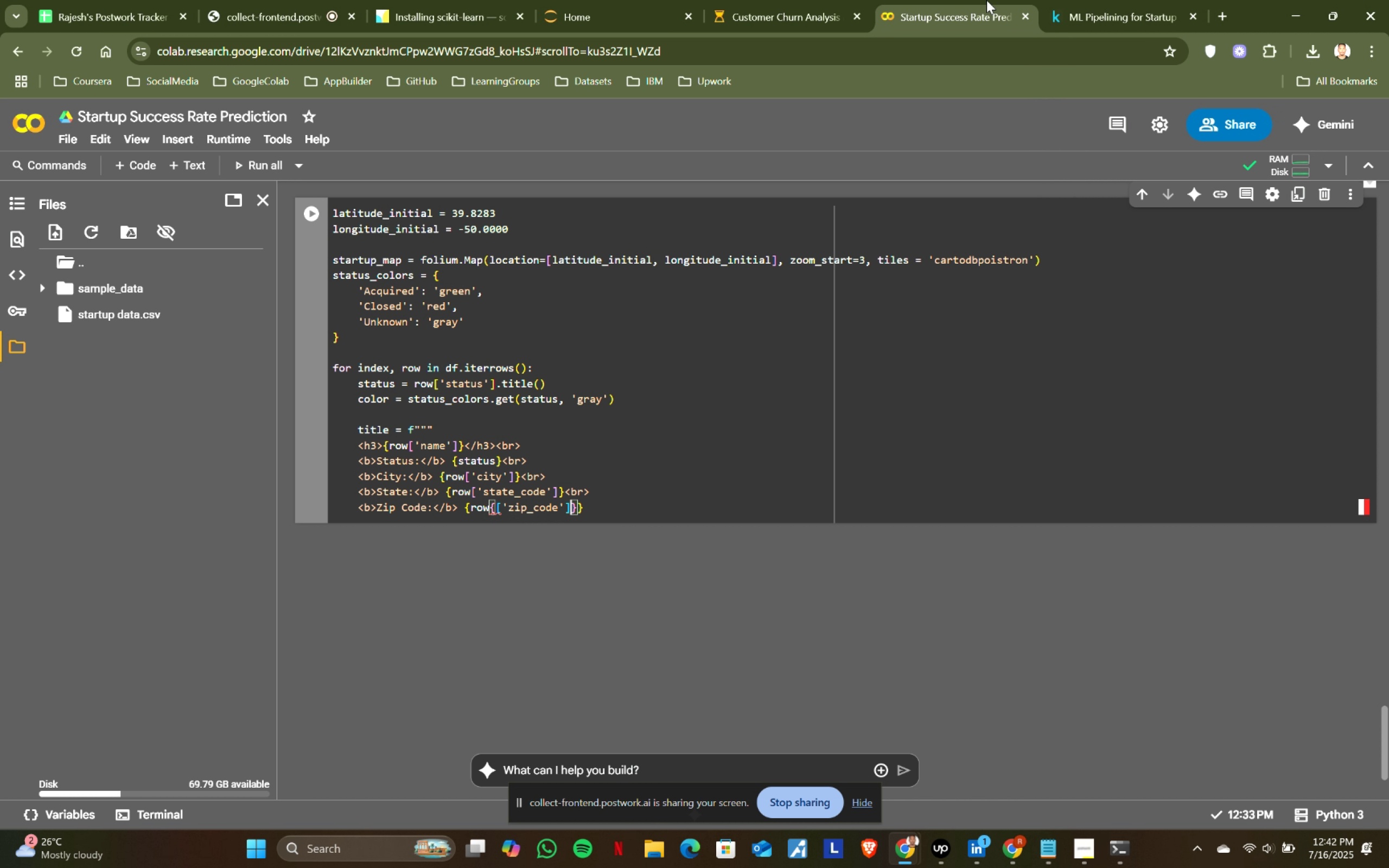 
key(ArrowRight)
 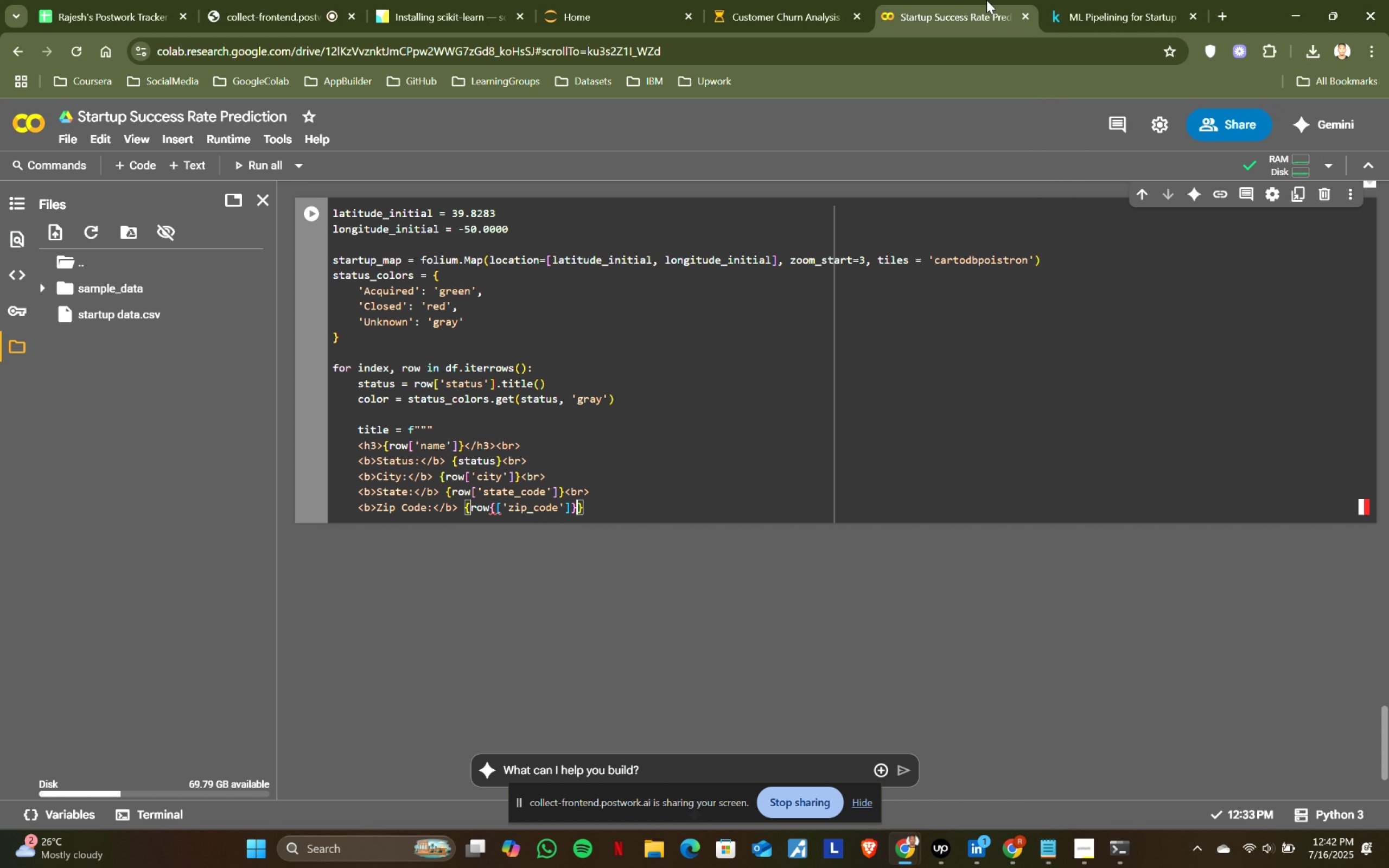 
key(ArrowRight)
 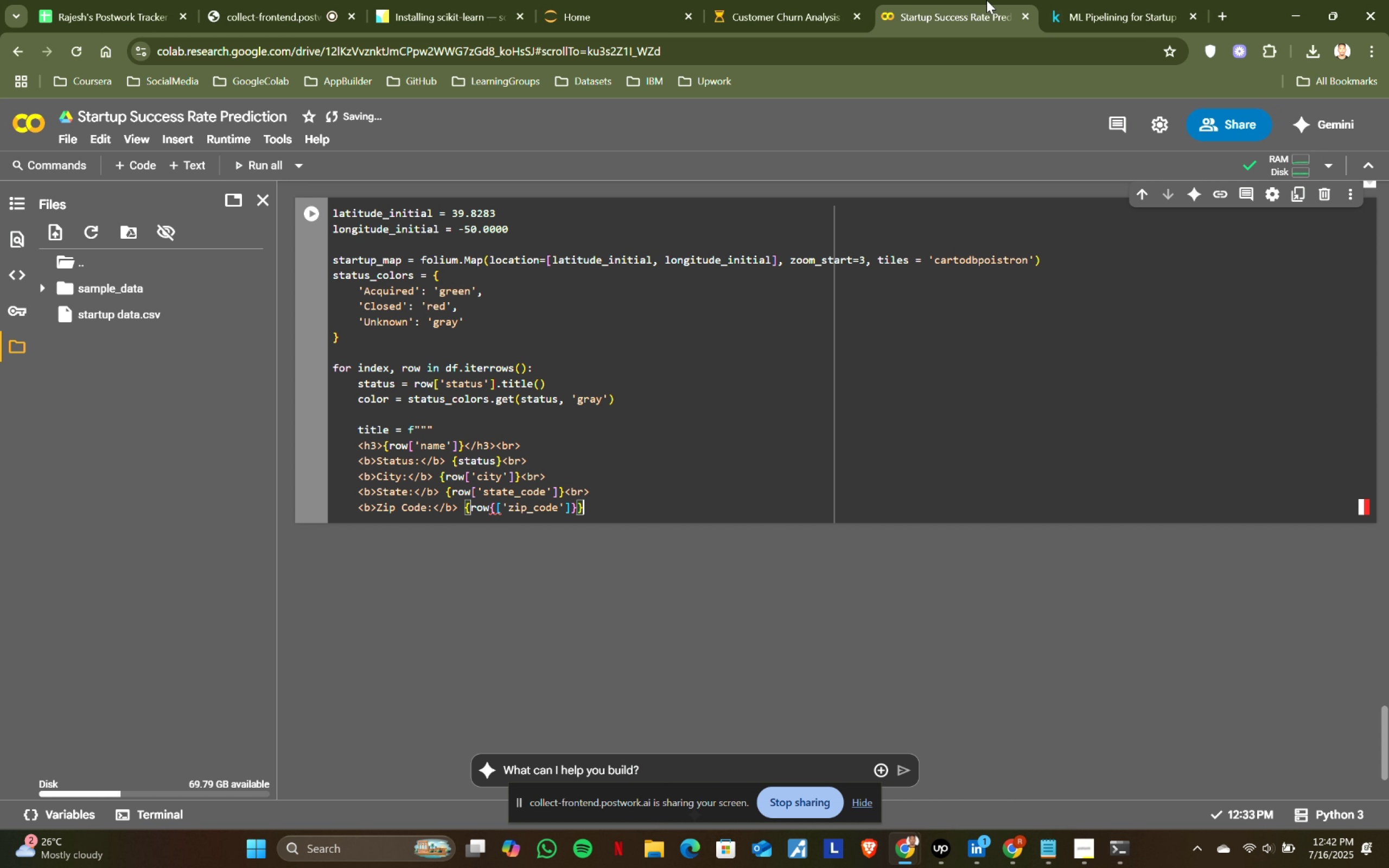 
wait(6.76)
 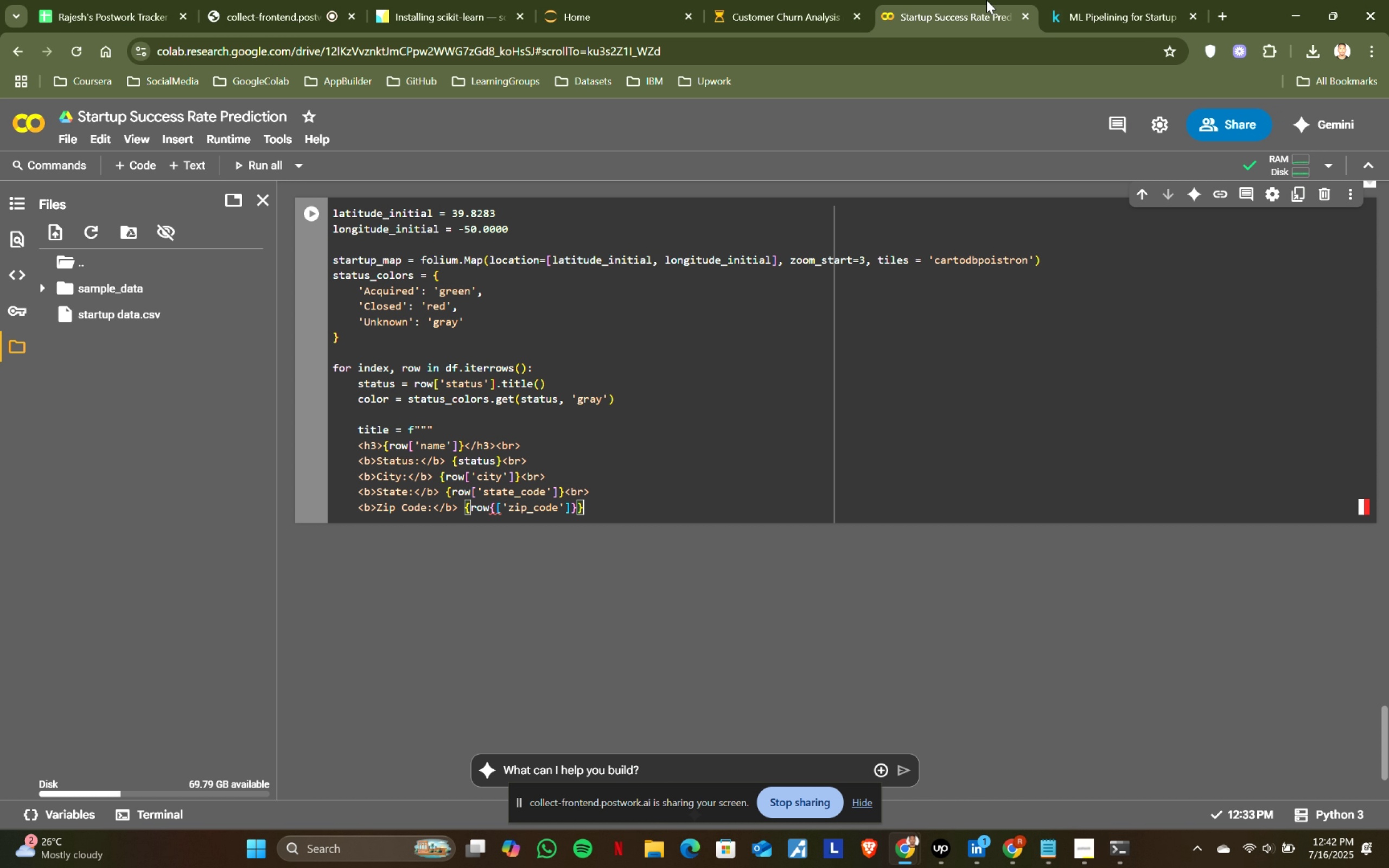 
key(ArrowLeft)
 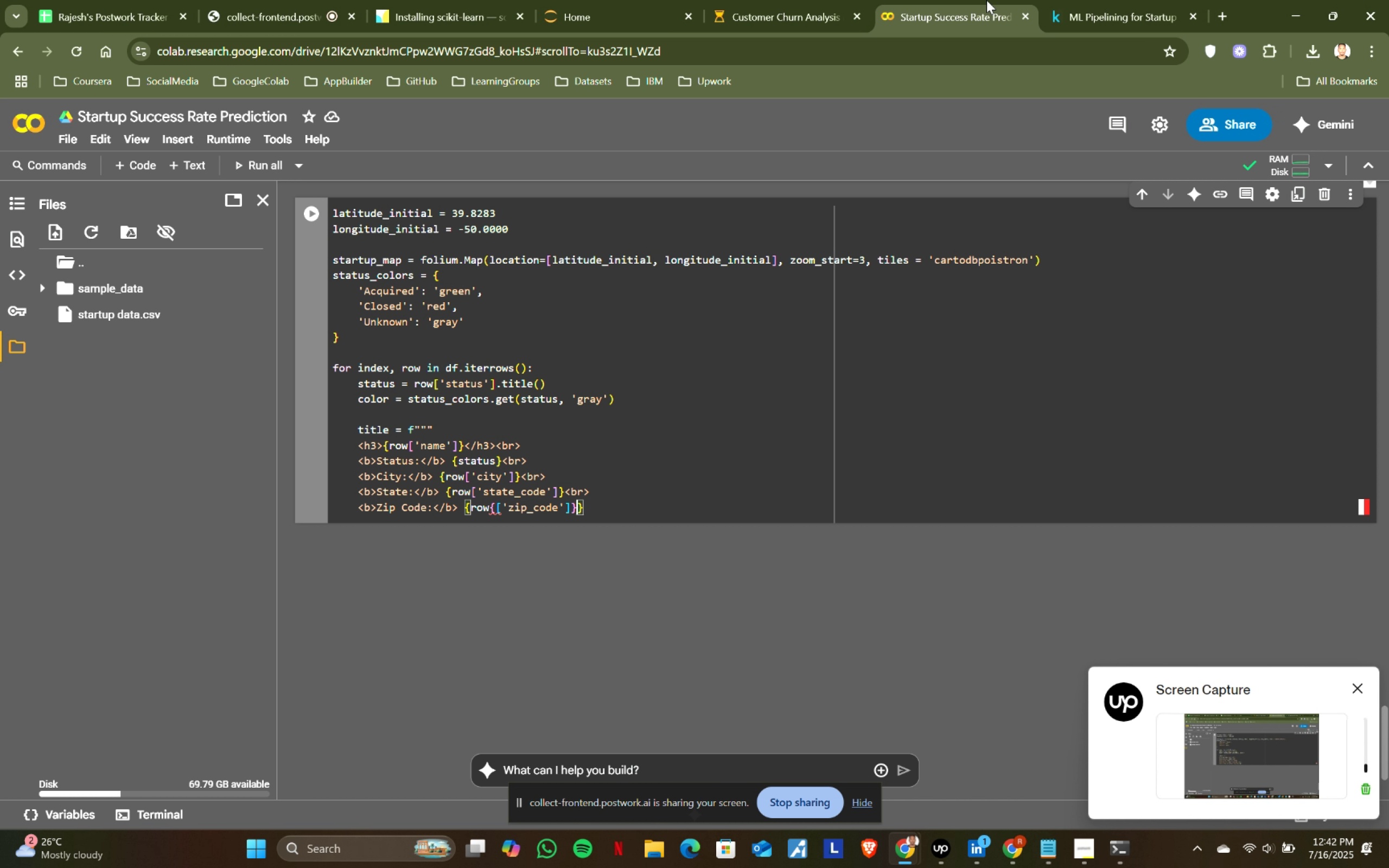 
key(Backspace)
 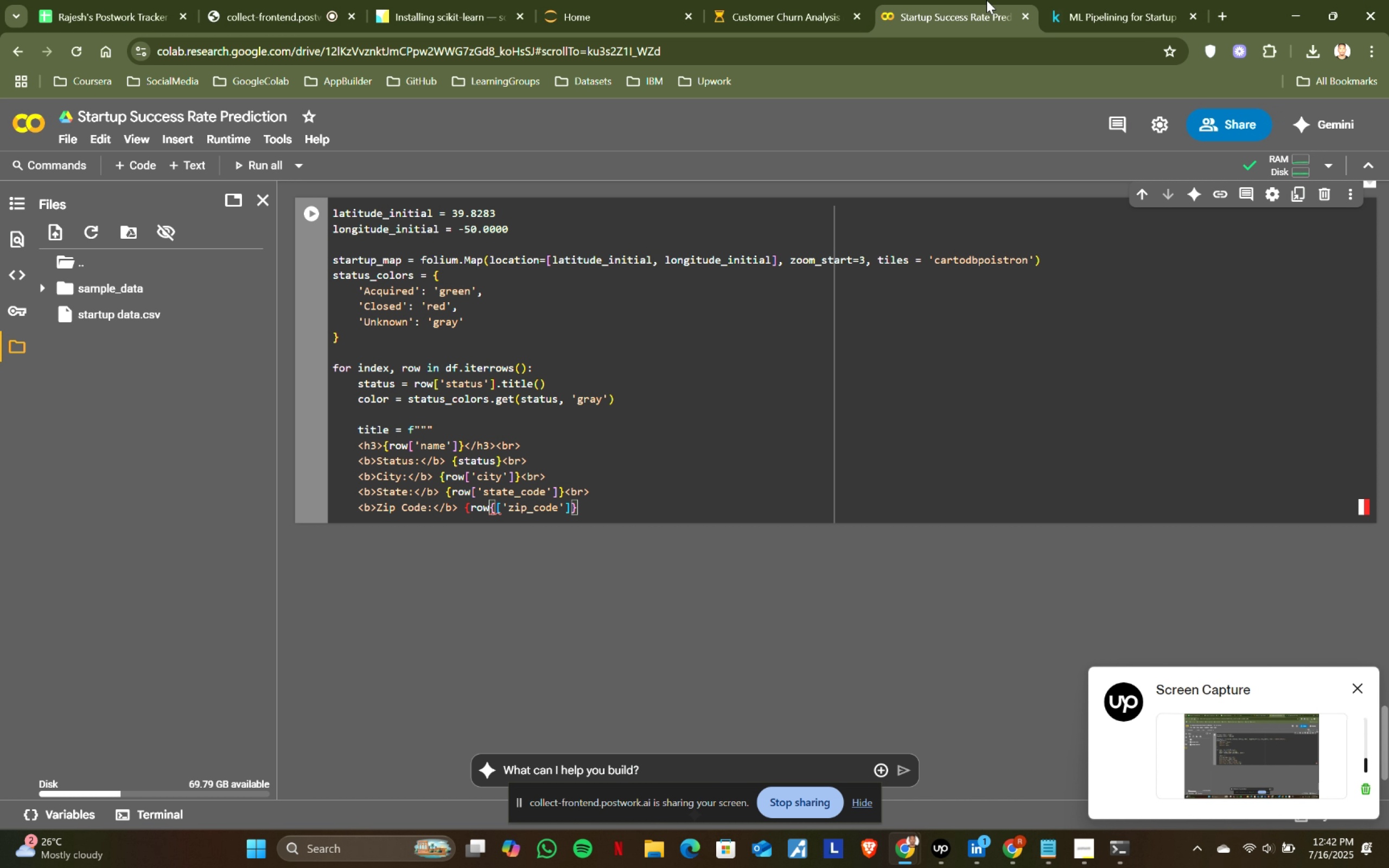 
hold_key(key=ArrowLeft, duration=0.81)
 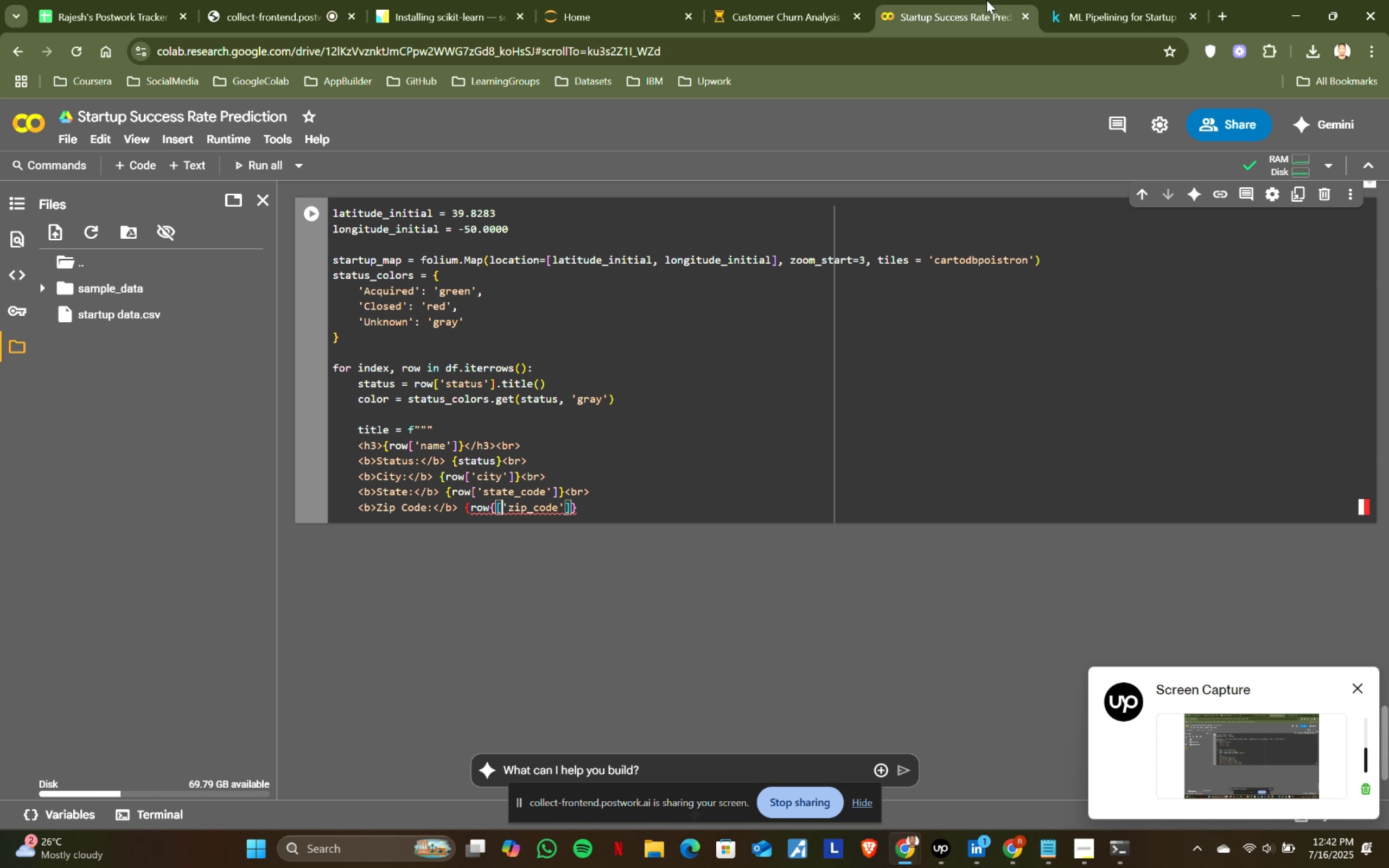 
key(ArrowLeft)
 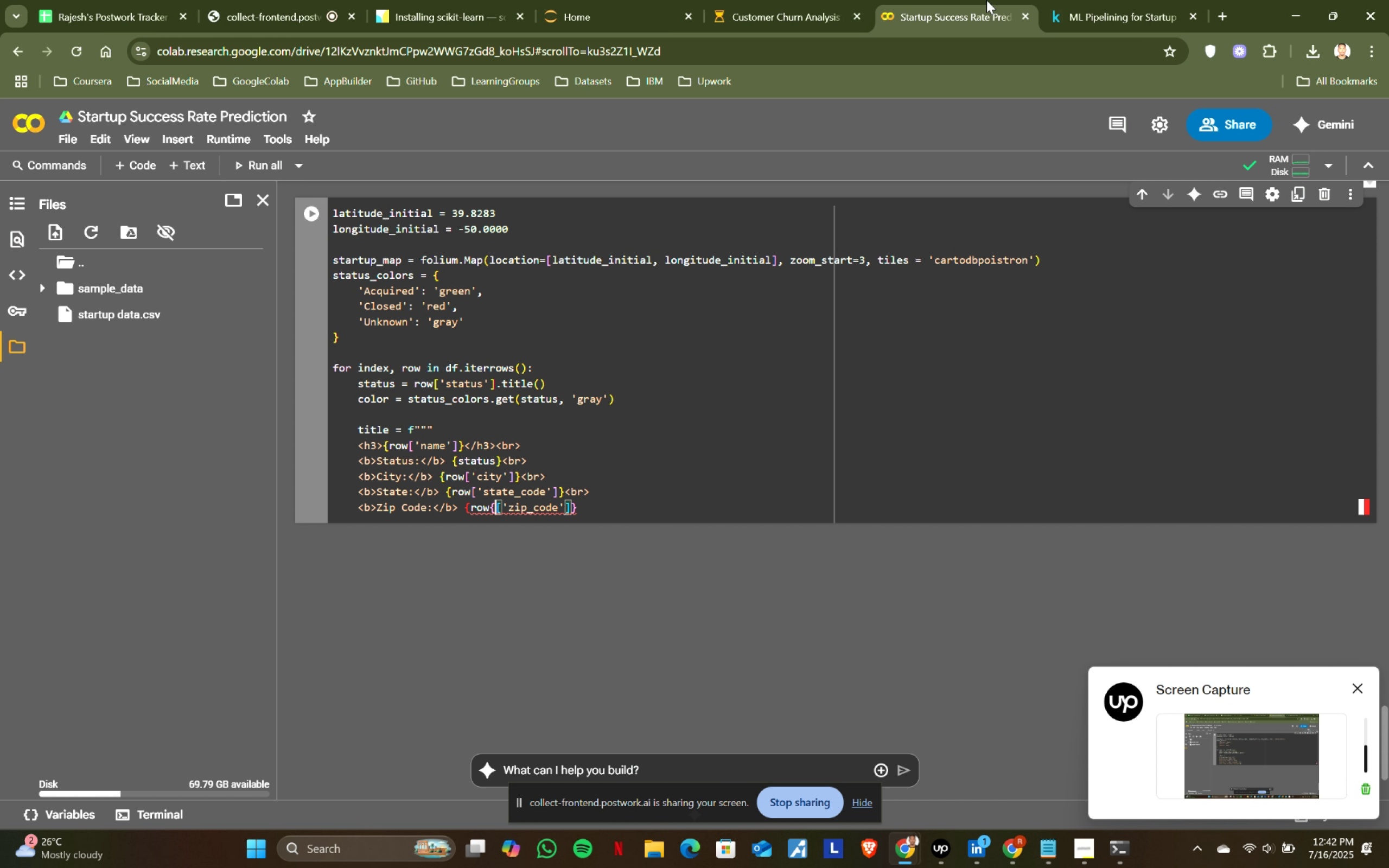 
key(Backspace)
 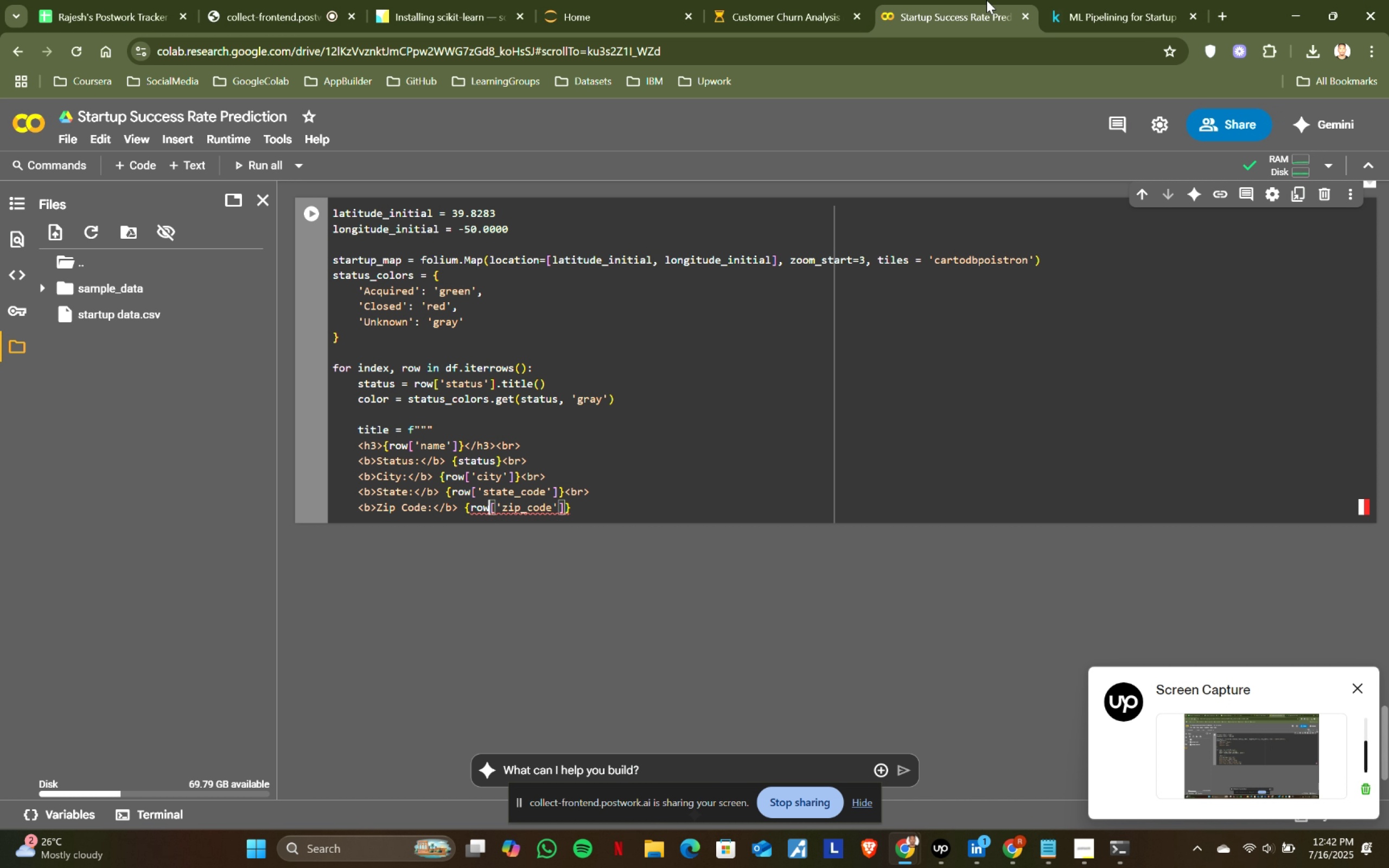 
hold_key(key=ArrowRight, duration=0.82)
 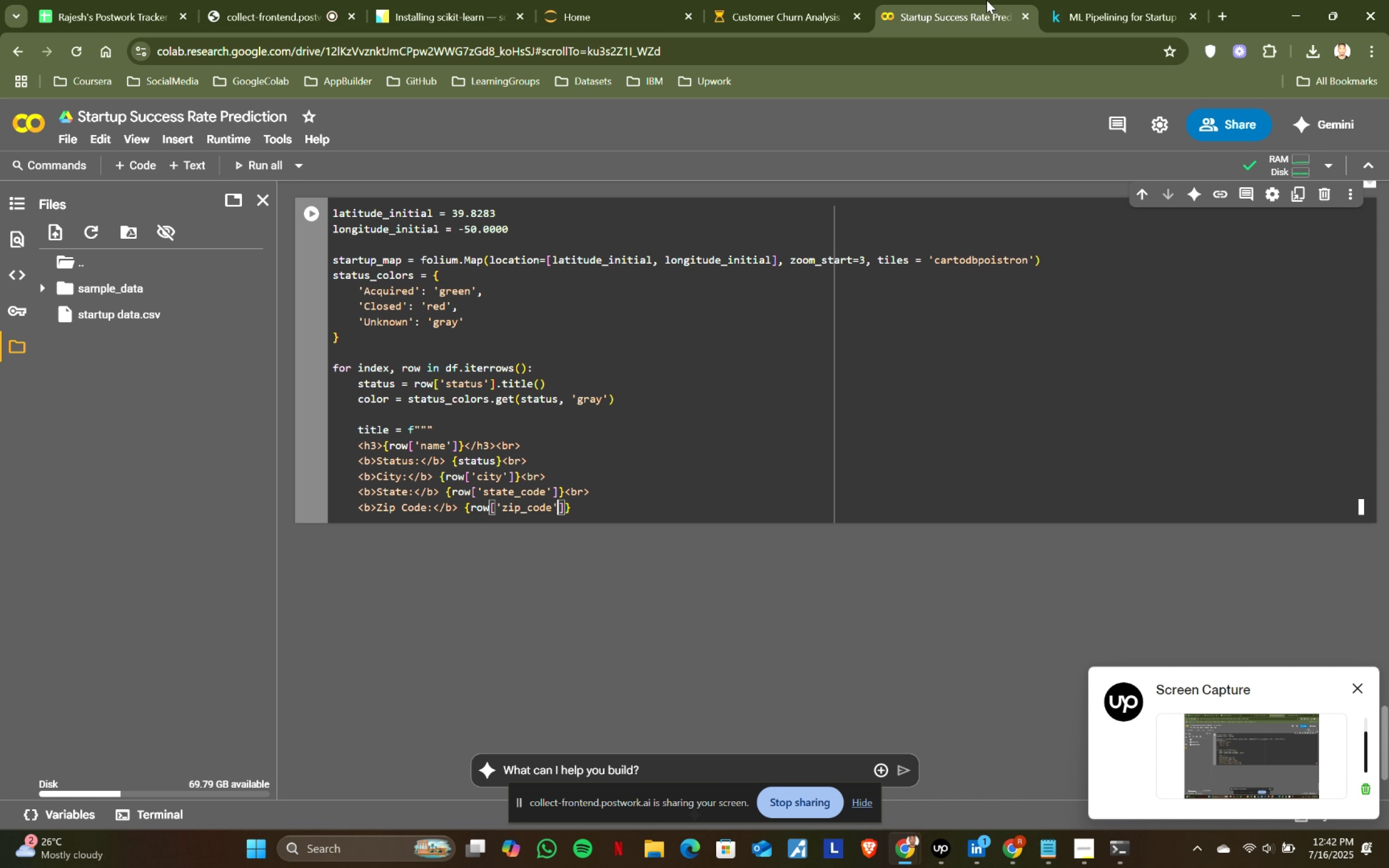 
key(ArrowRight)
 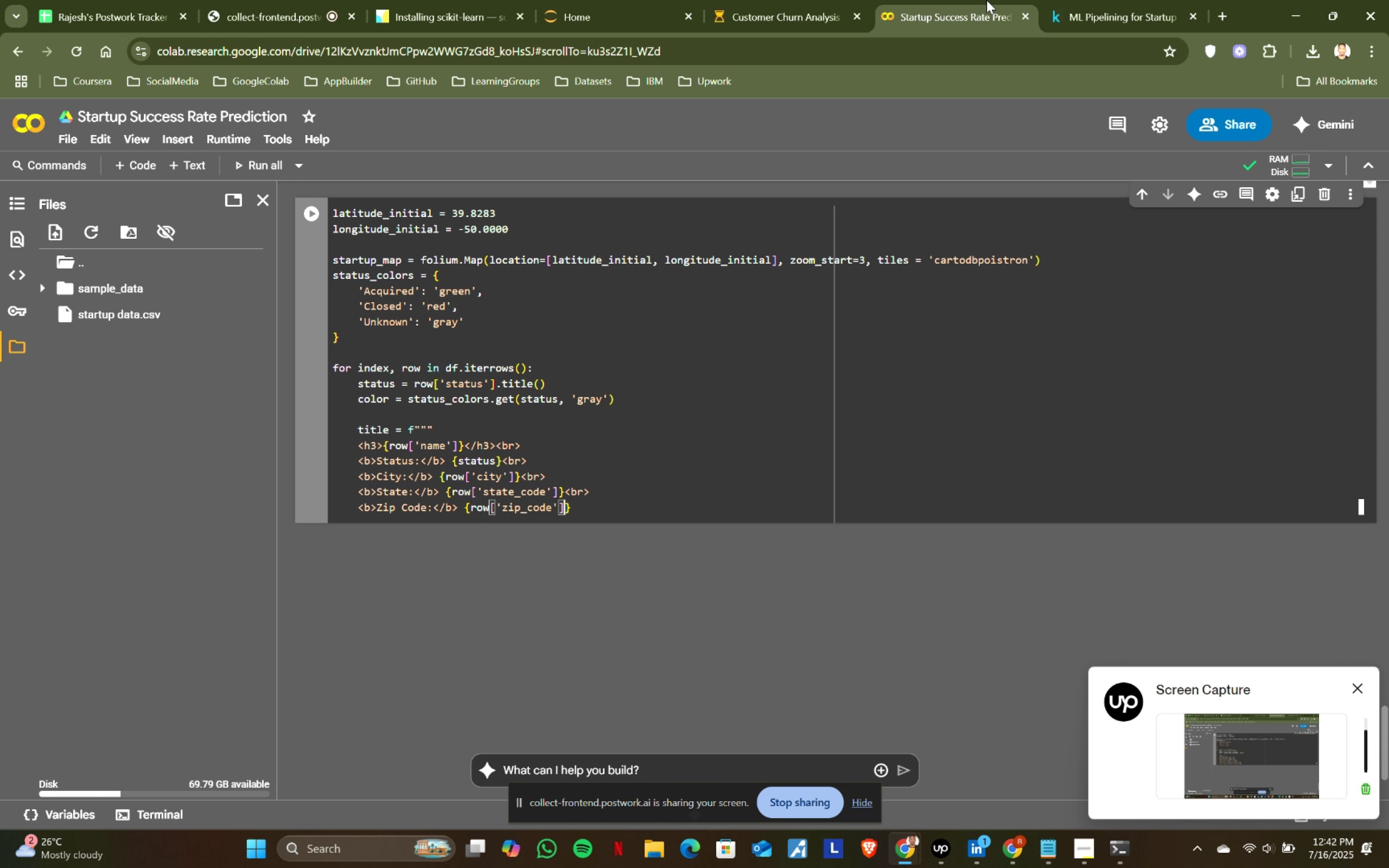 
key(ArrowRight)
 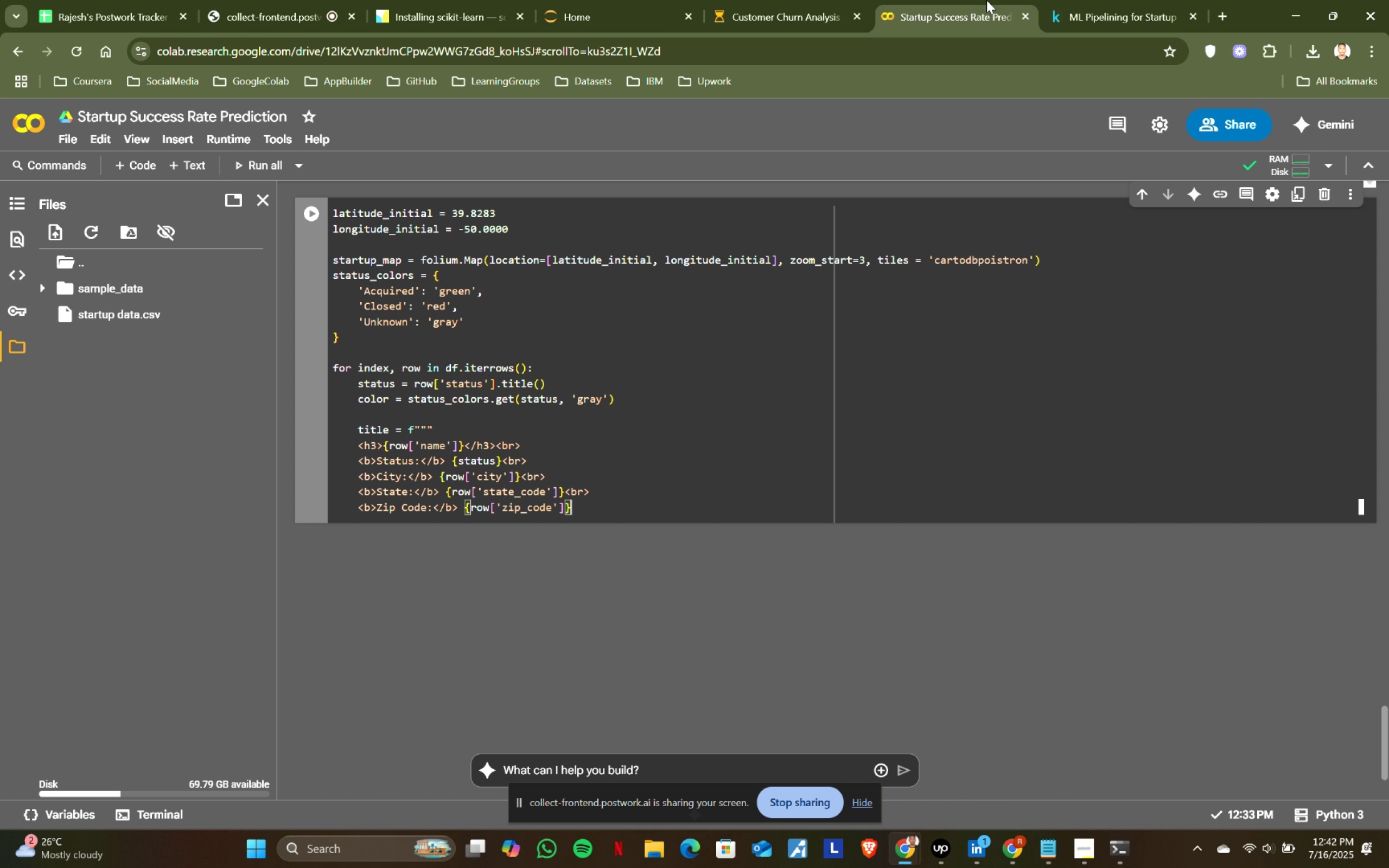 
type(<br>)
 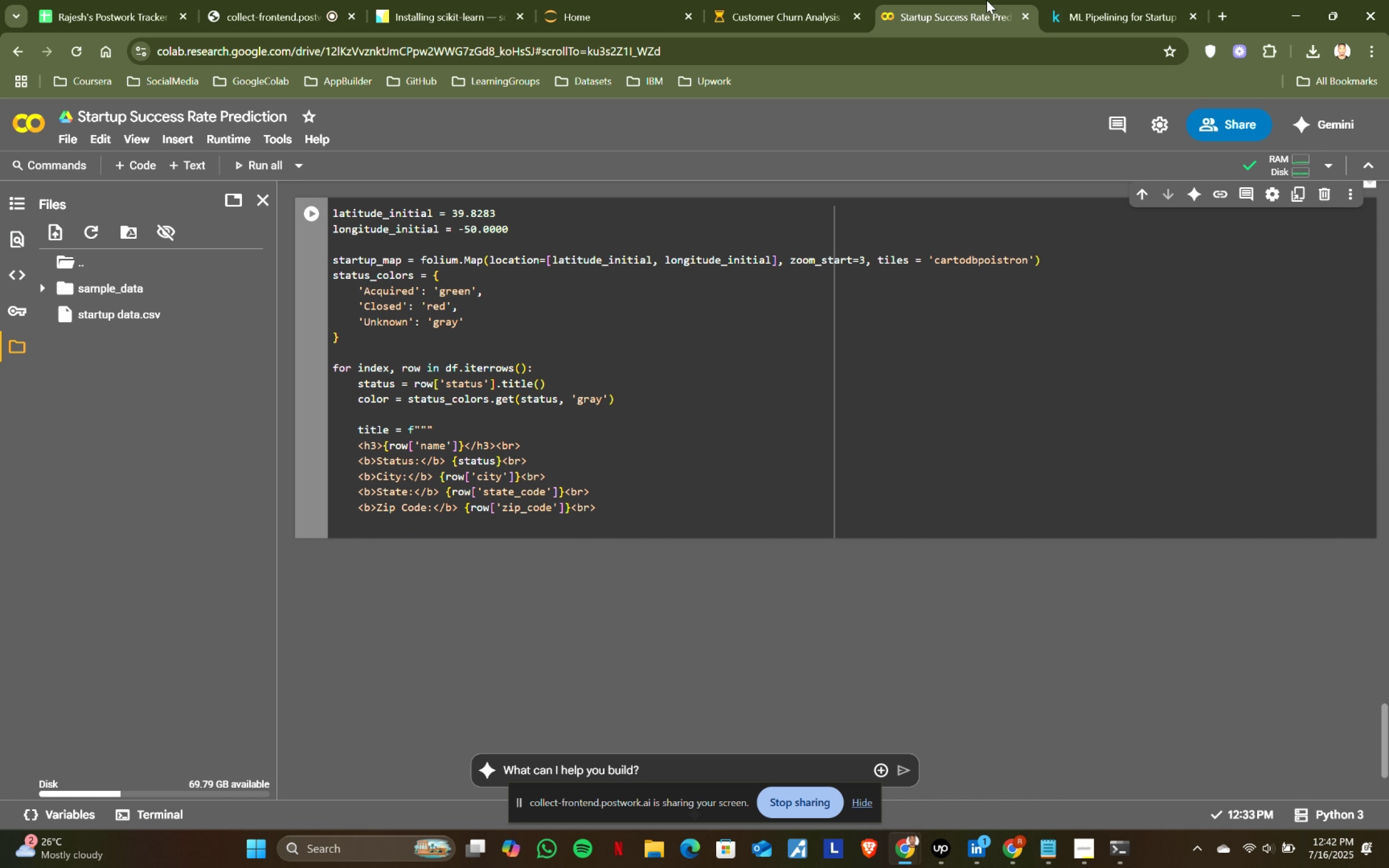 
 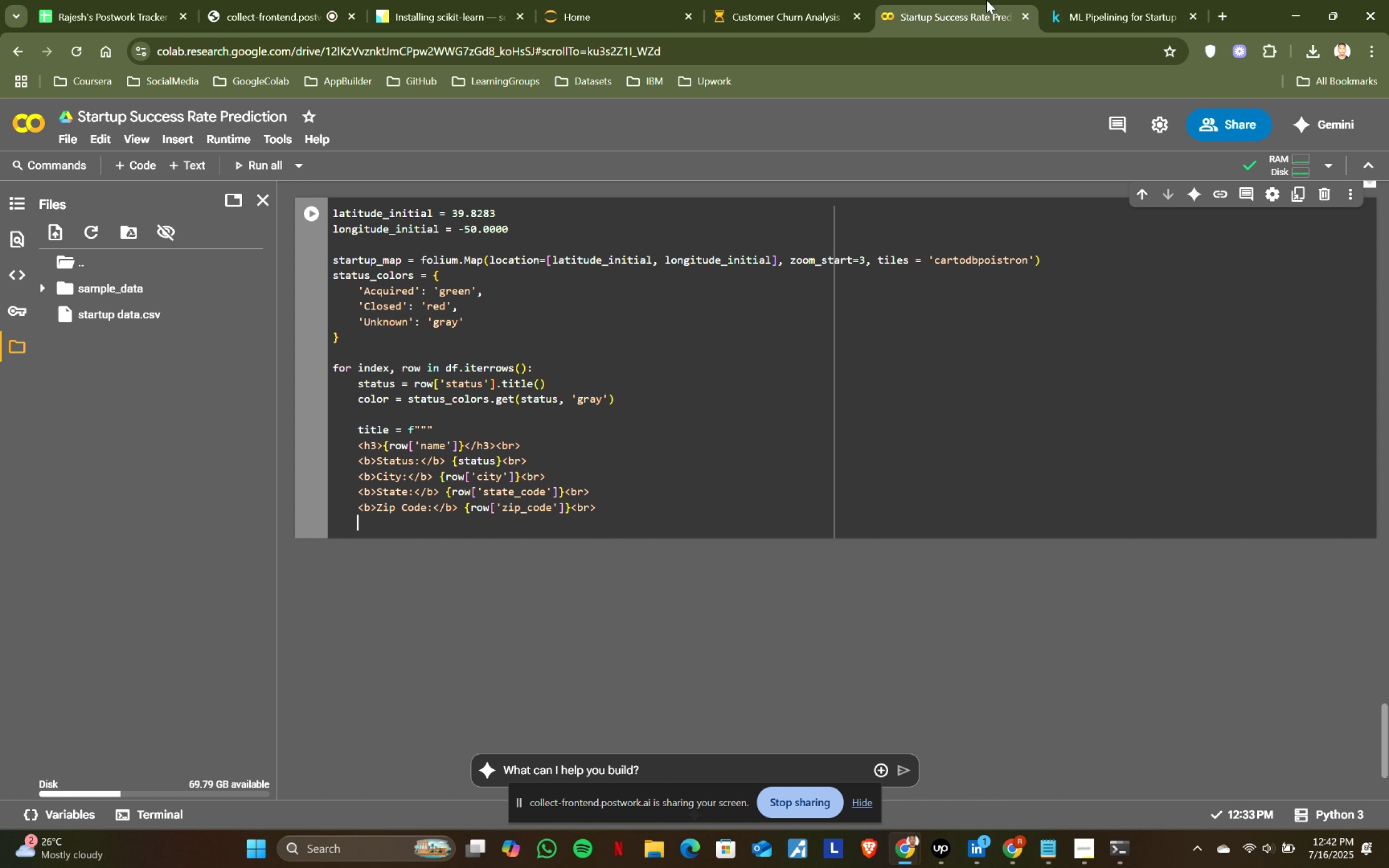 
key(Enter)
 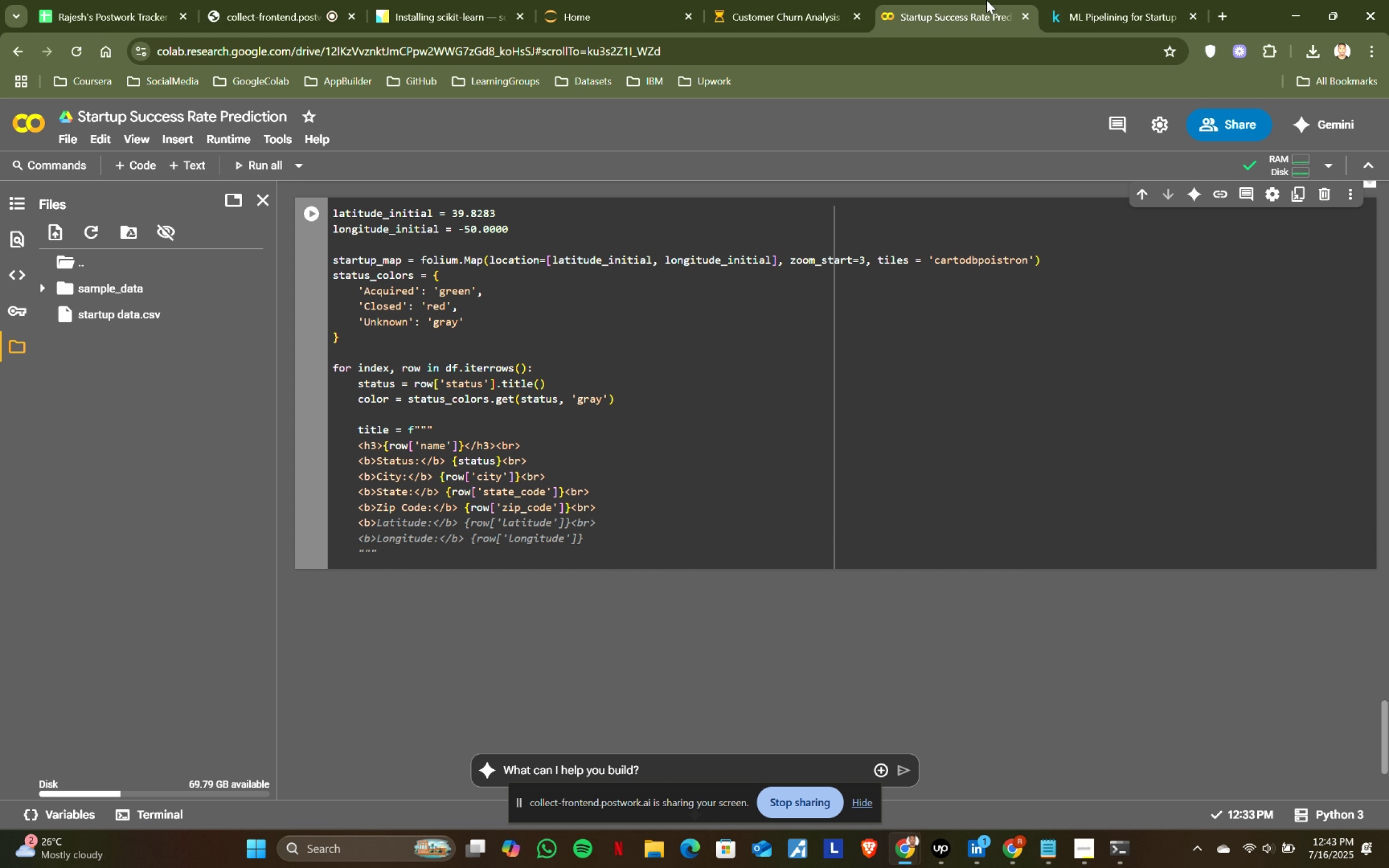 
key(Shift+ShiftRight)
 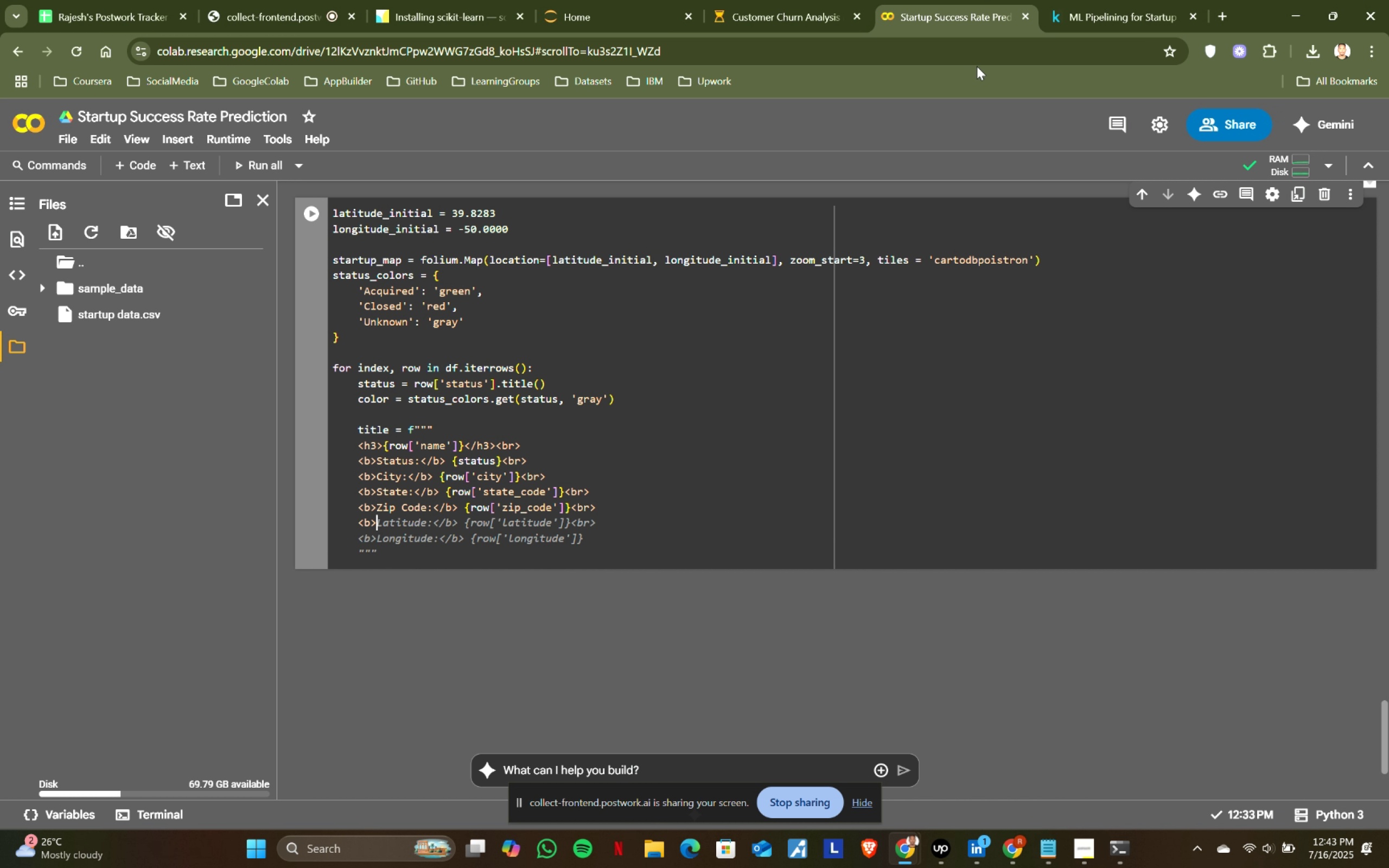 
key(Comma)
 